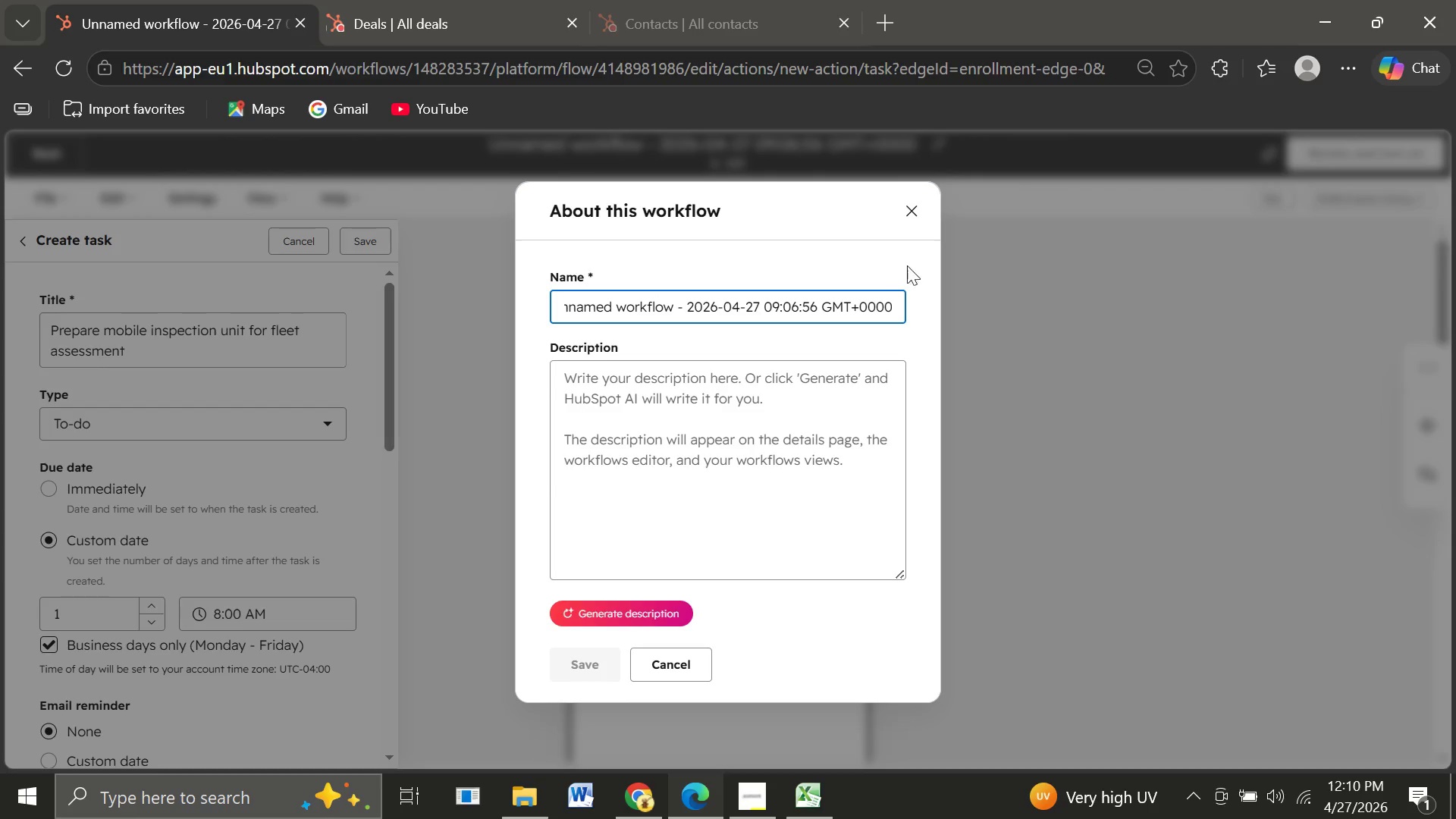 
wait(5.72)
 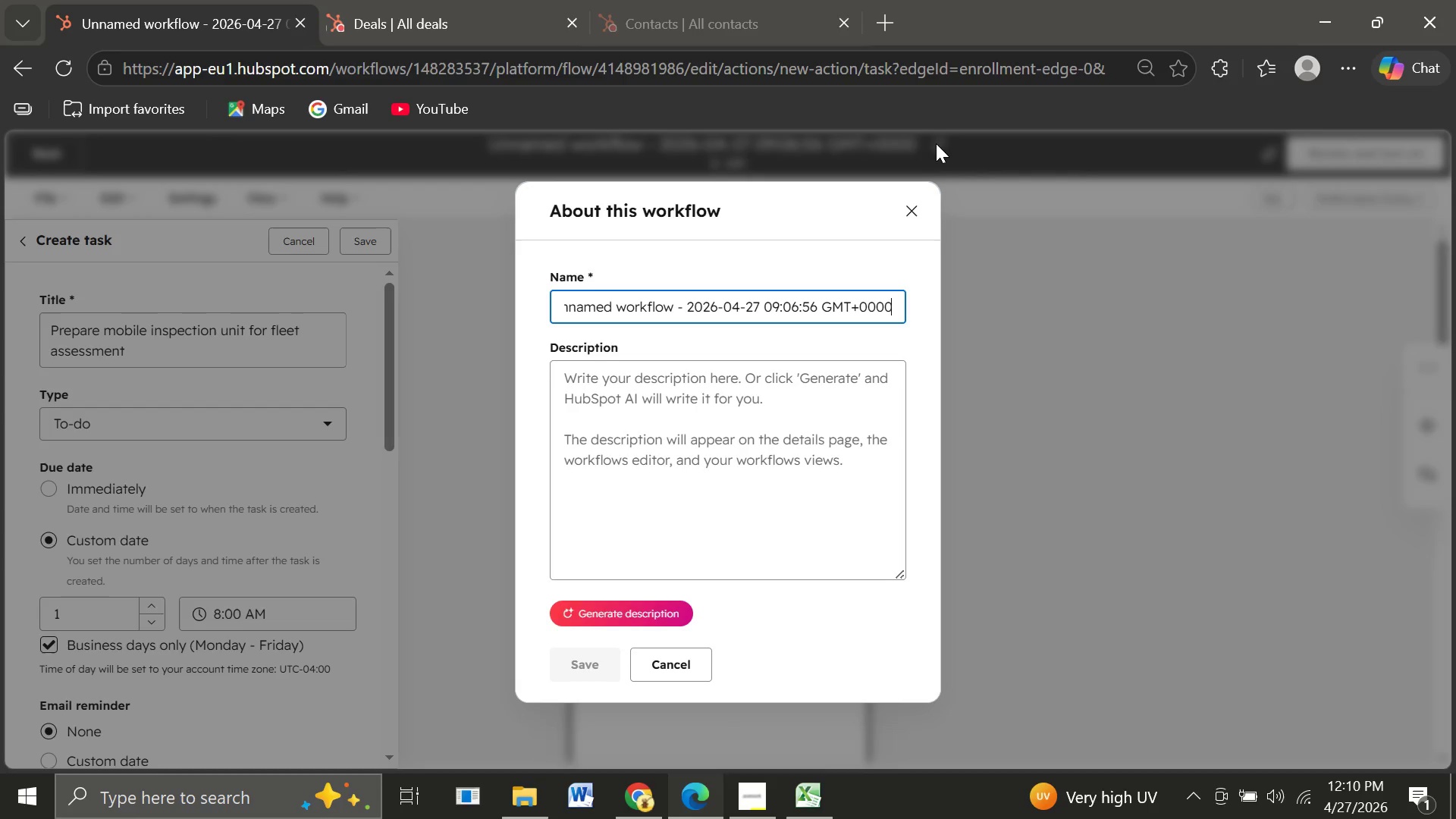 
left_click_drag(start_coordinate=[893, 300], to_coordinate=[535, 301])
 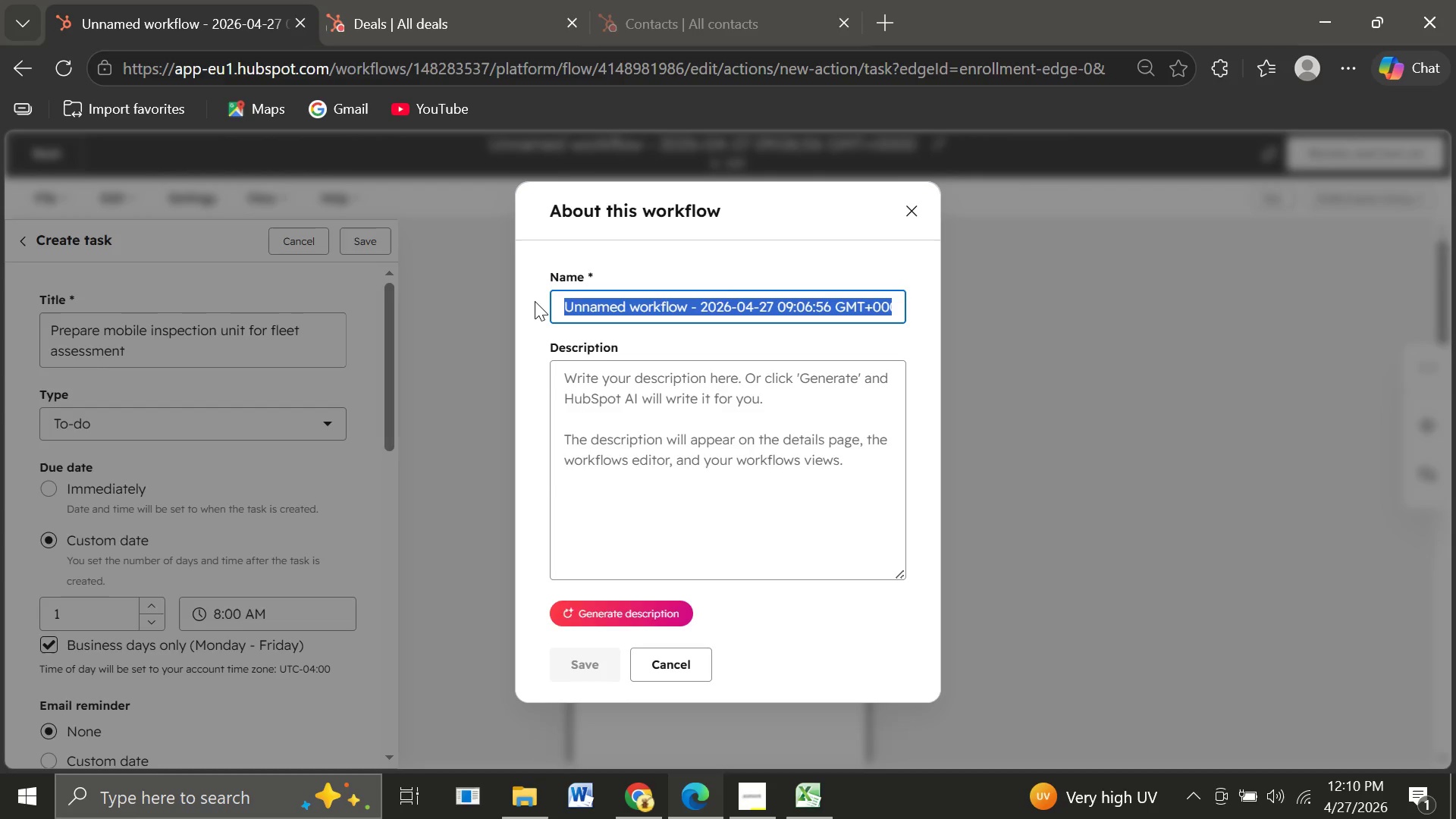 
type(APM Assessment Sch)
 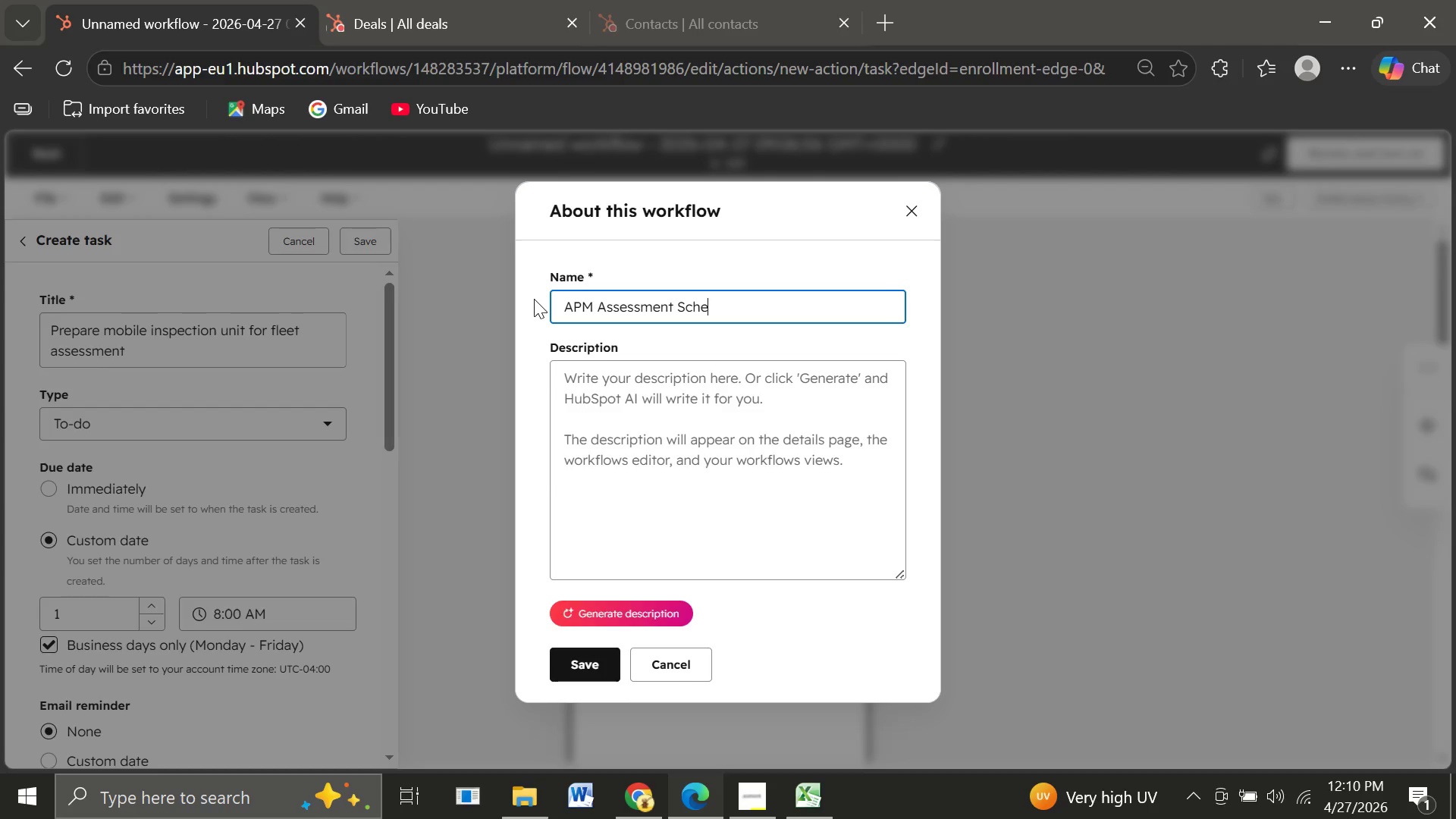 
 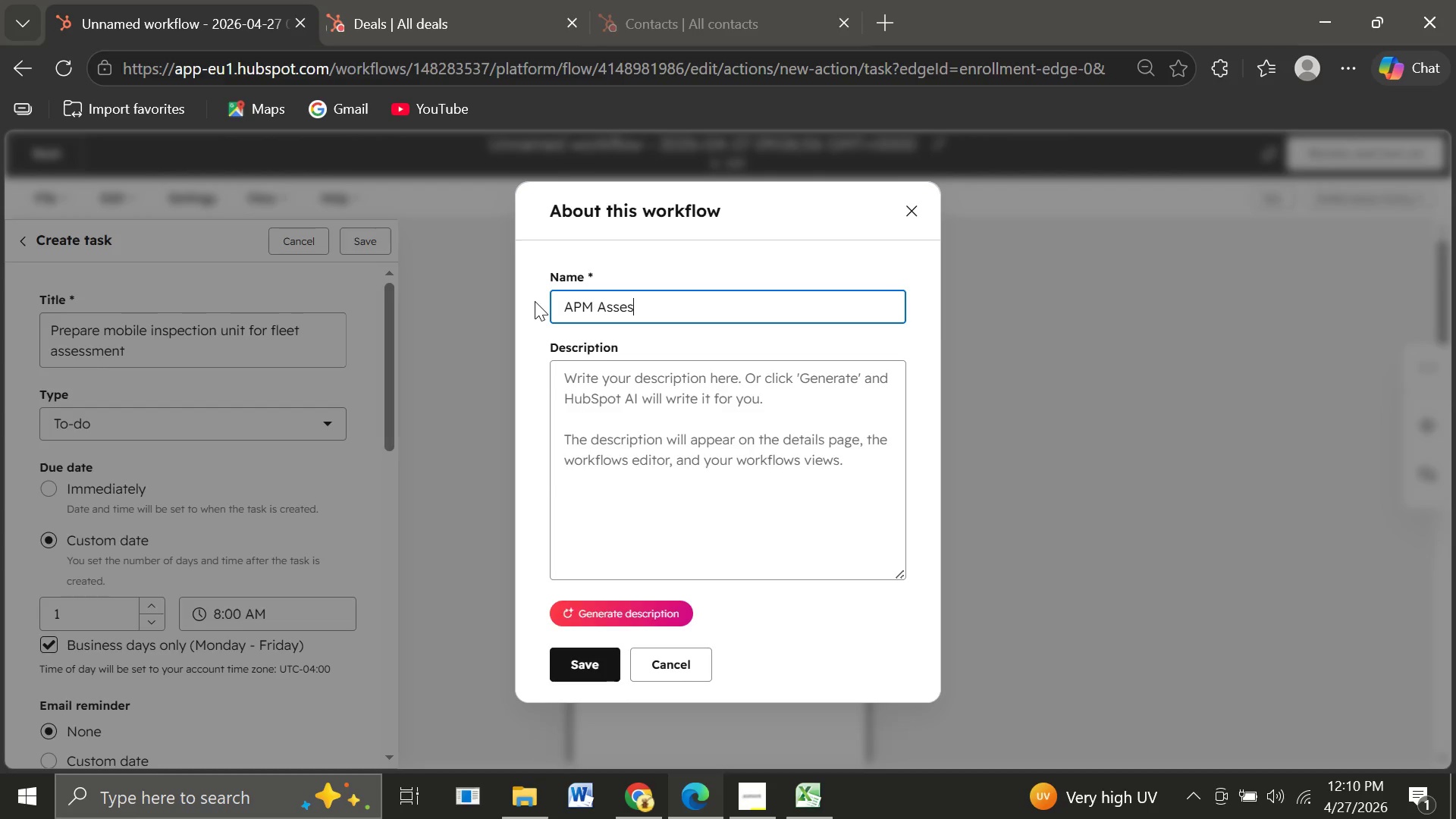 
type(eduling - Head Mechanic Task Automation)
 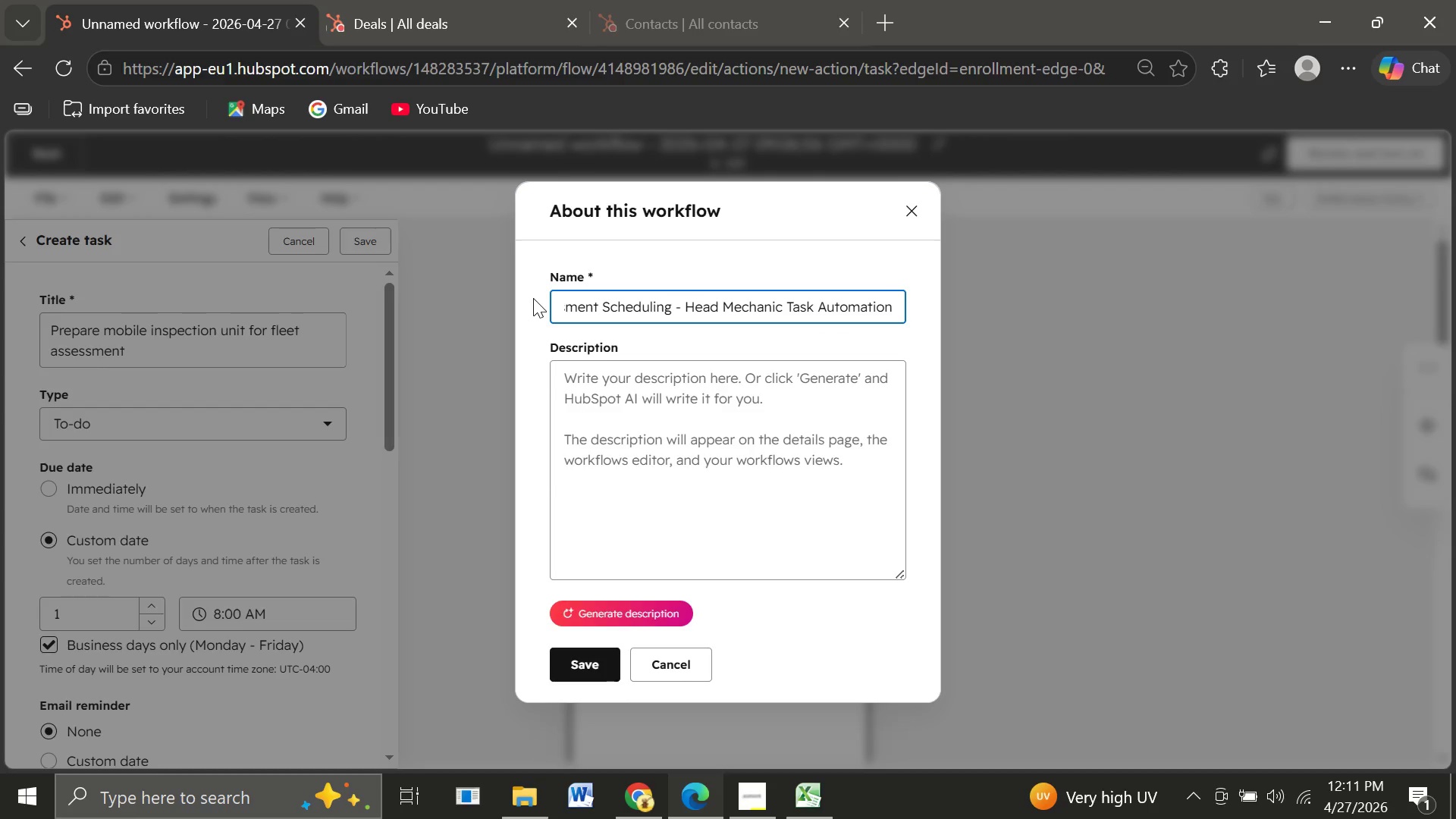 
wait(11.98)
 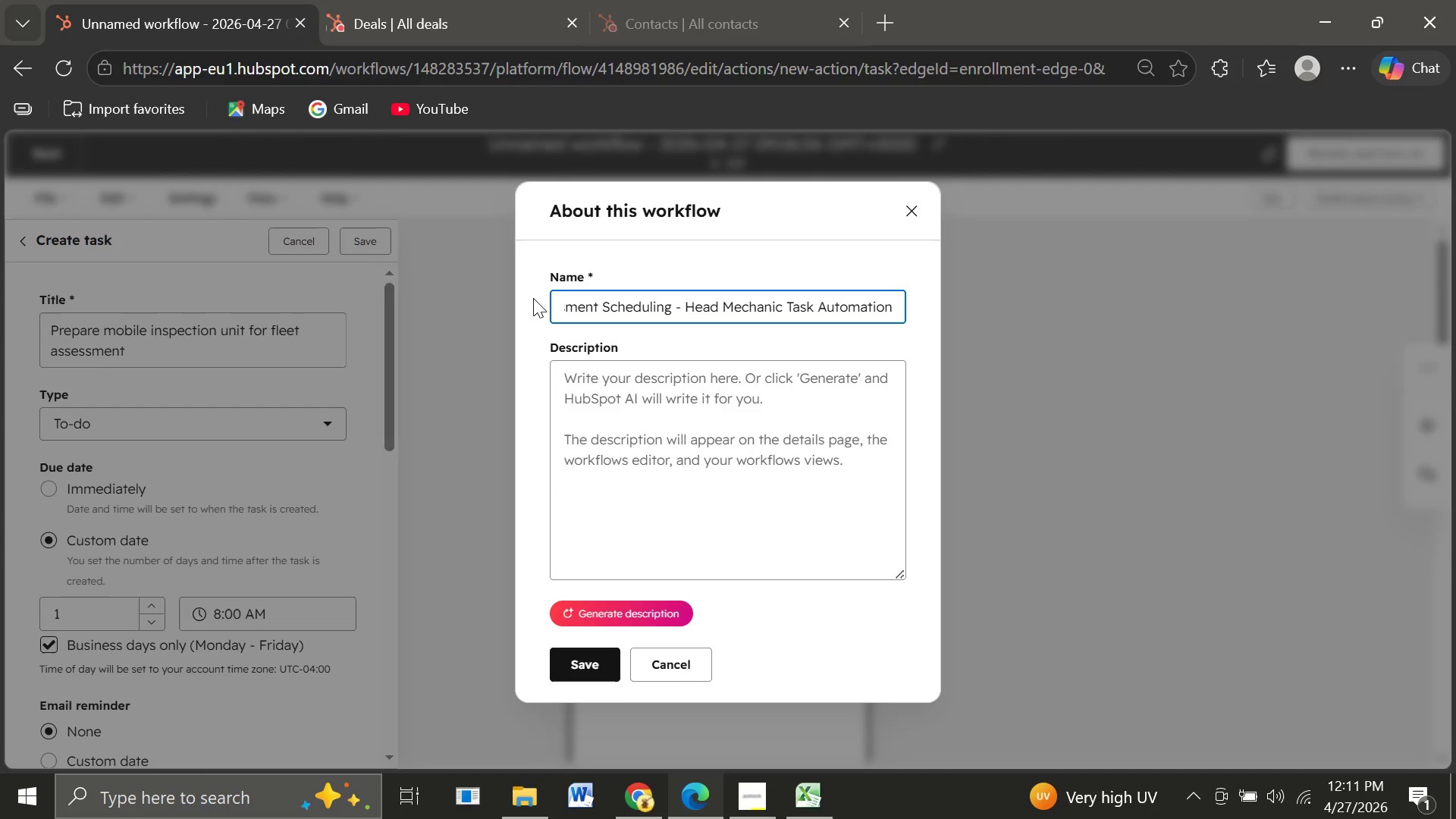 
left_click([592, 396])
 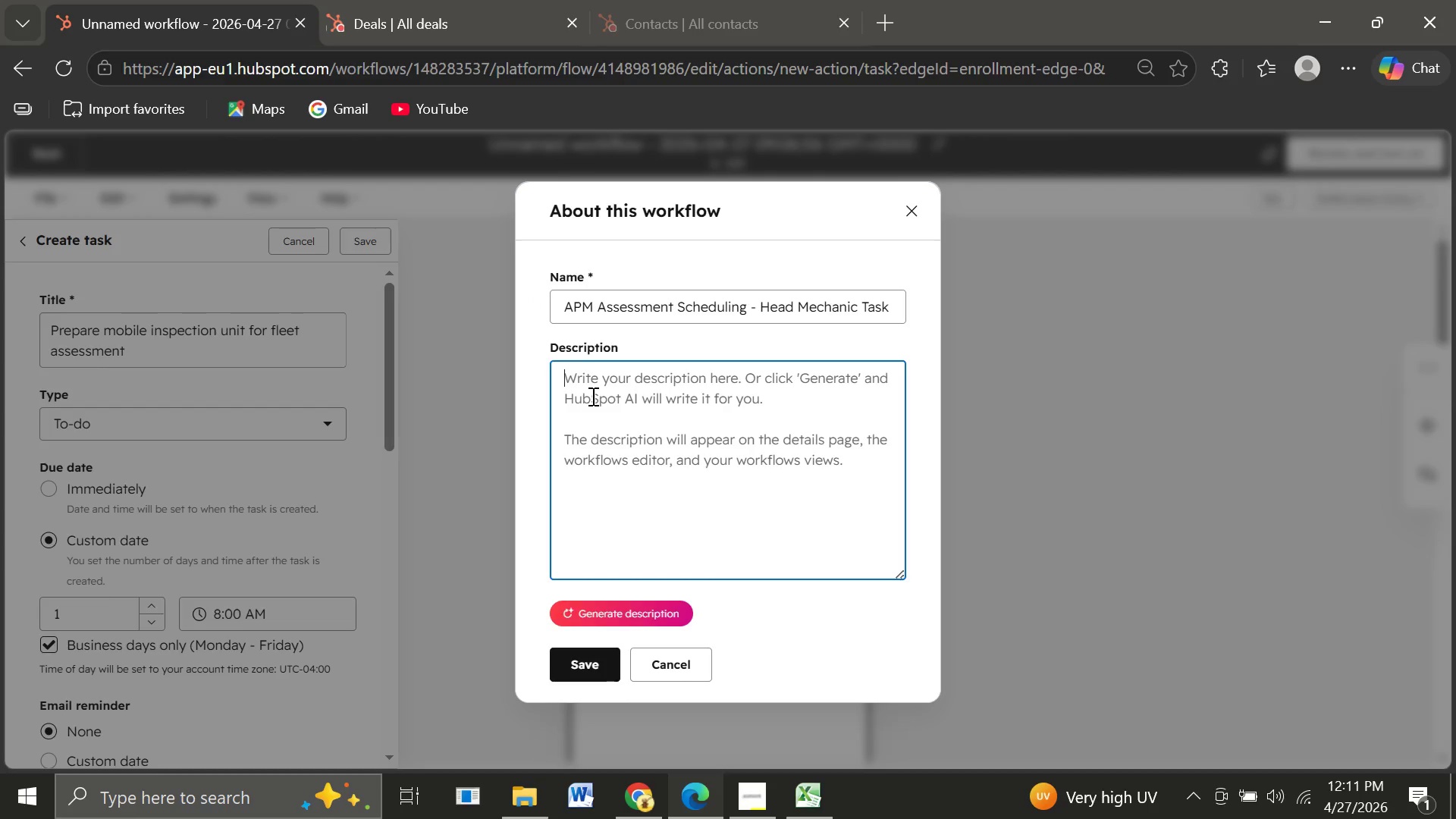 
type(A)
key(Backspace)
type(This workflow authomaticlu)
key(Backspace)
type(y )
key(Backspace)
key(Backspace)
type(ly trigers)
key(Backspace)
key(Backspace)
key(Backspace)
type(gers )
 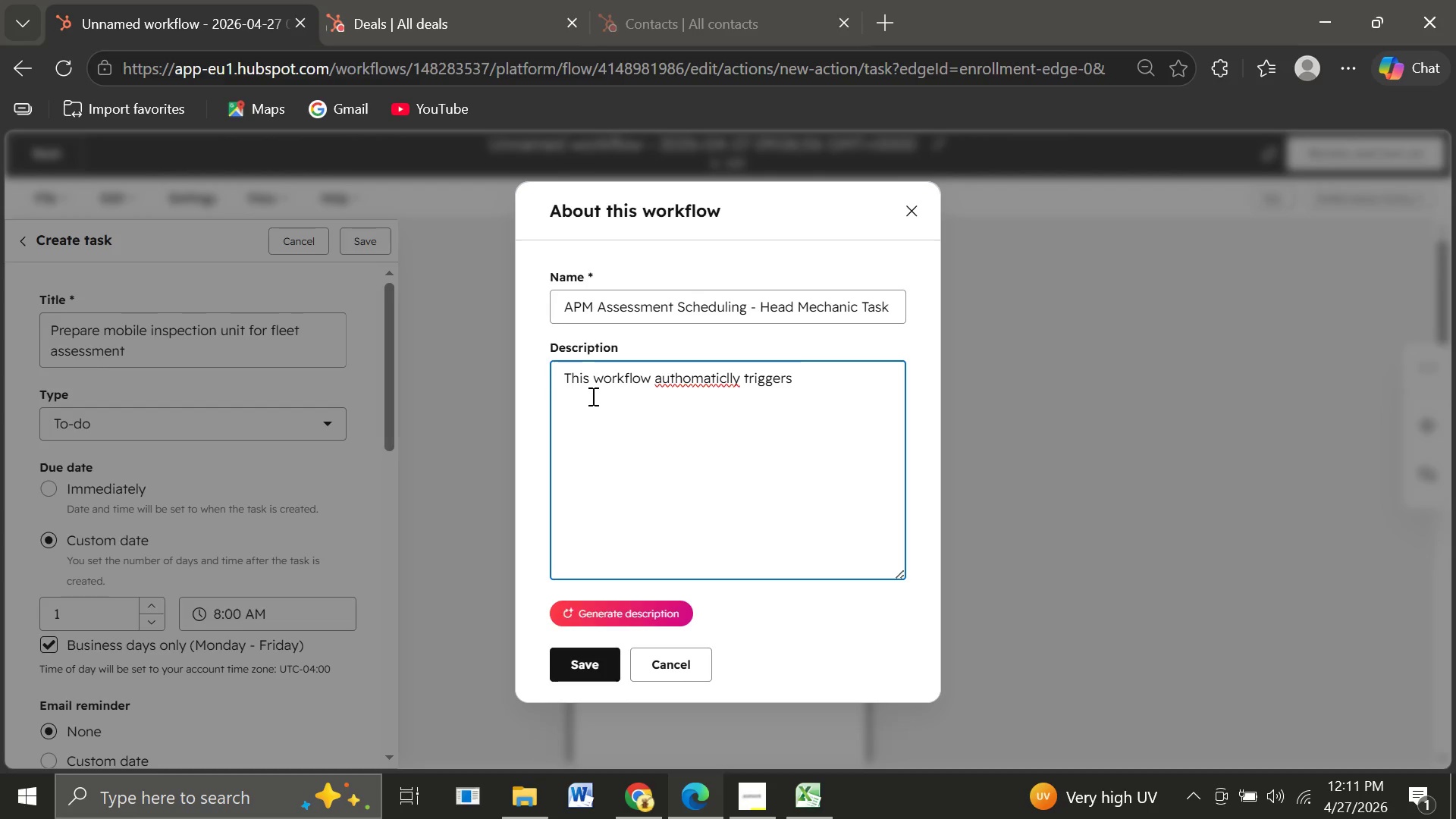 
left_click([739, 381])
 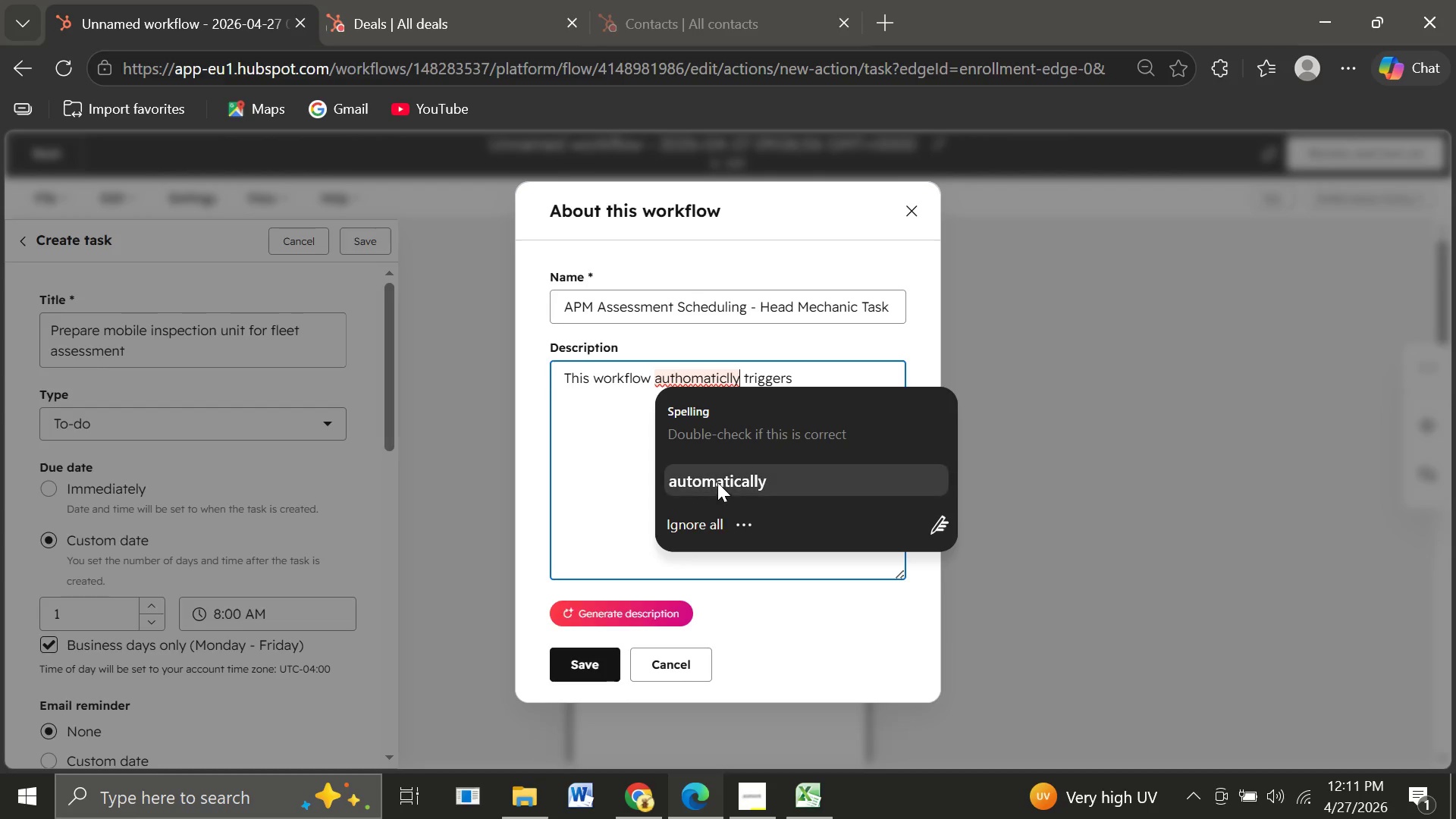 
left_click([717, 482])
 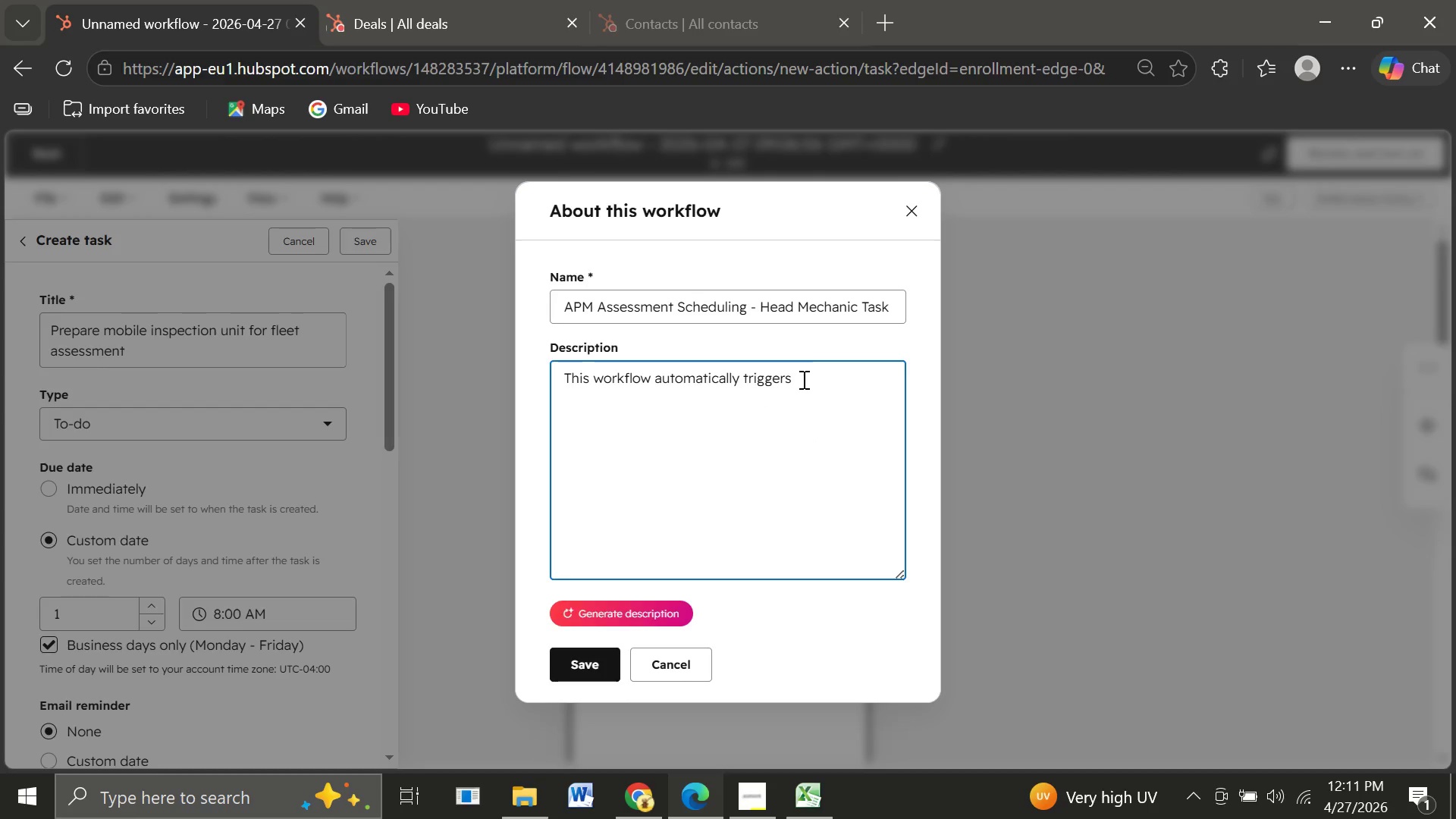 
left_click([802, 379])
 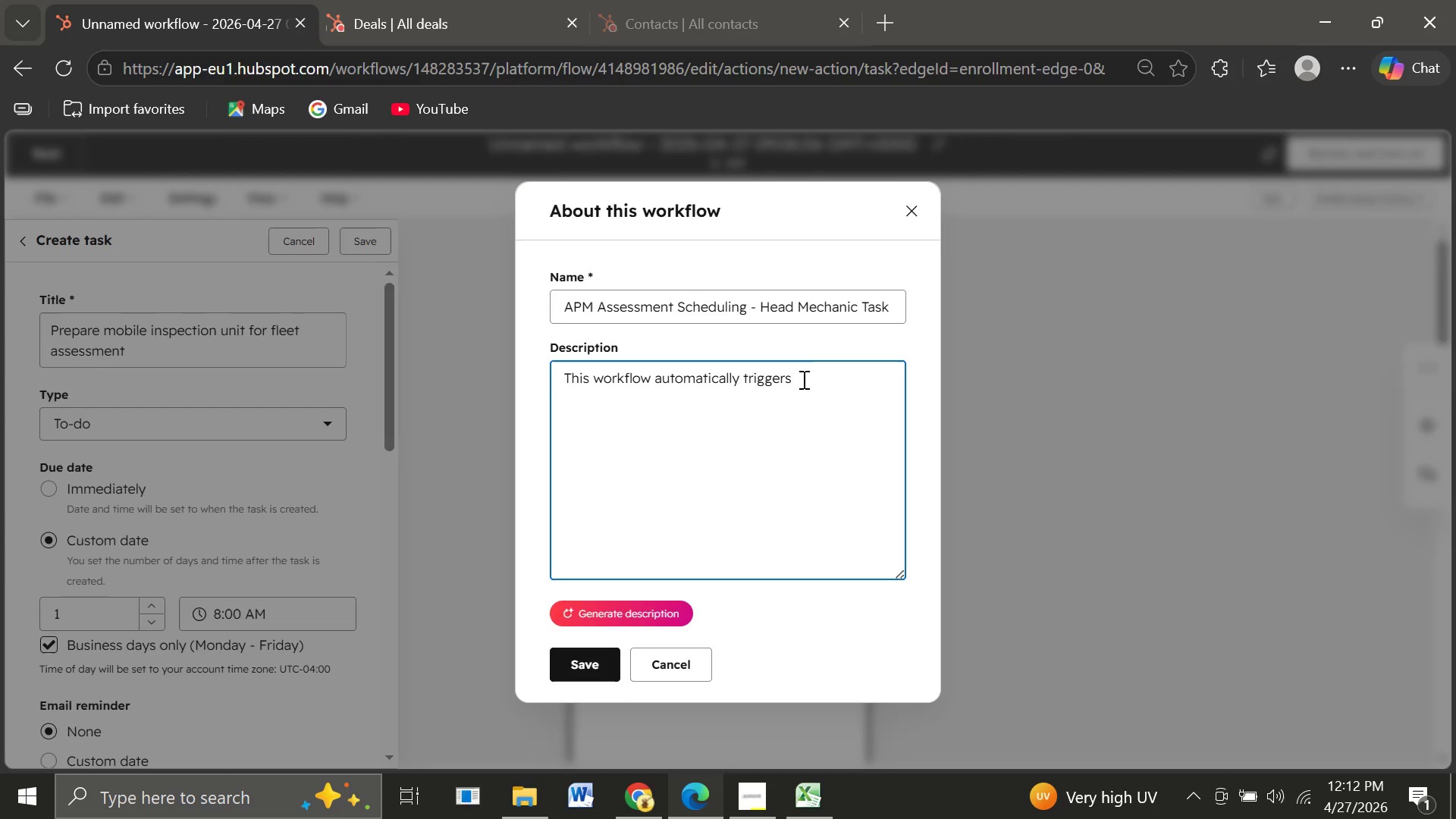 
type(when a deal is moved to the )
 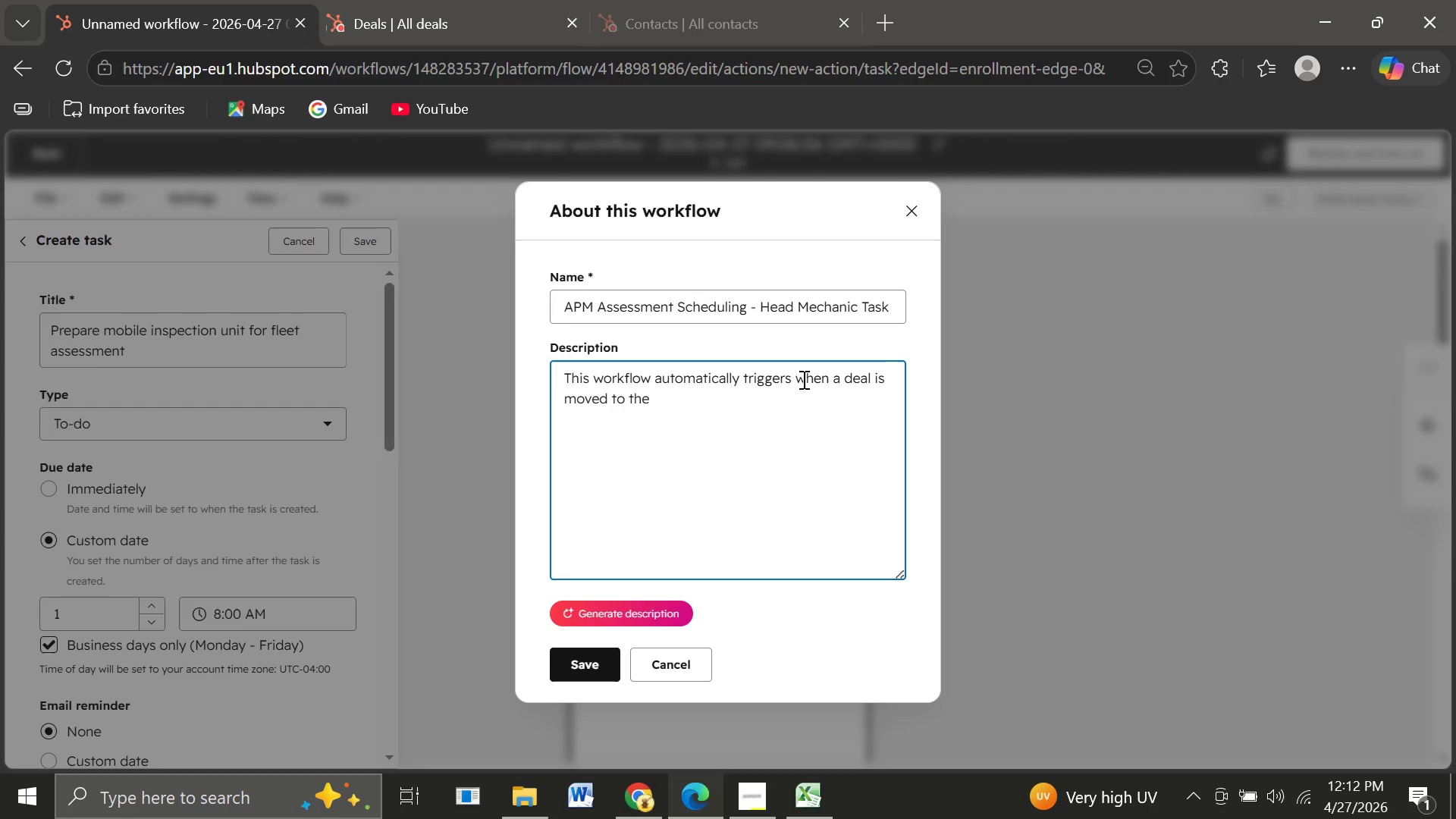 
type("Assessment Scheduled" stage in the Fleet Contact Pipline. It creates a task assigned to the Head Mechanic to prepare the mobile )
 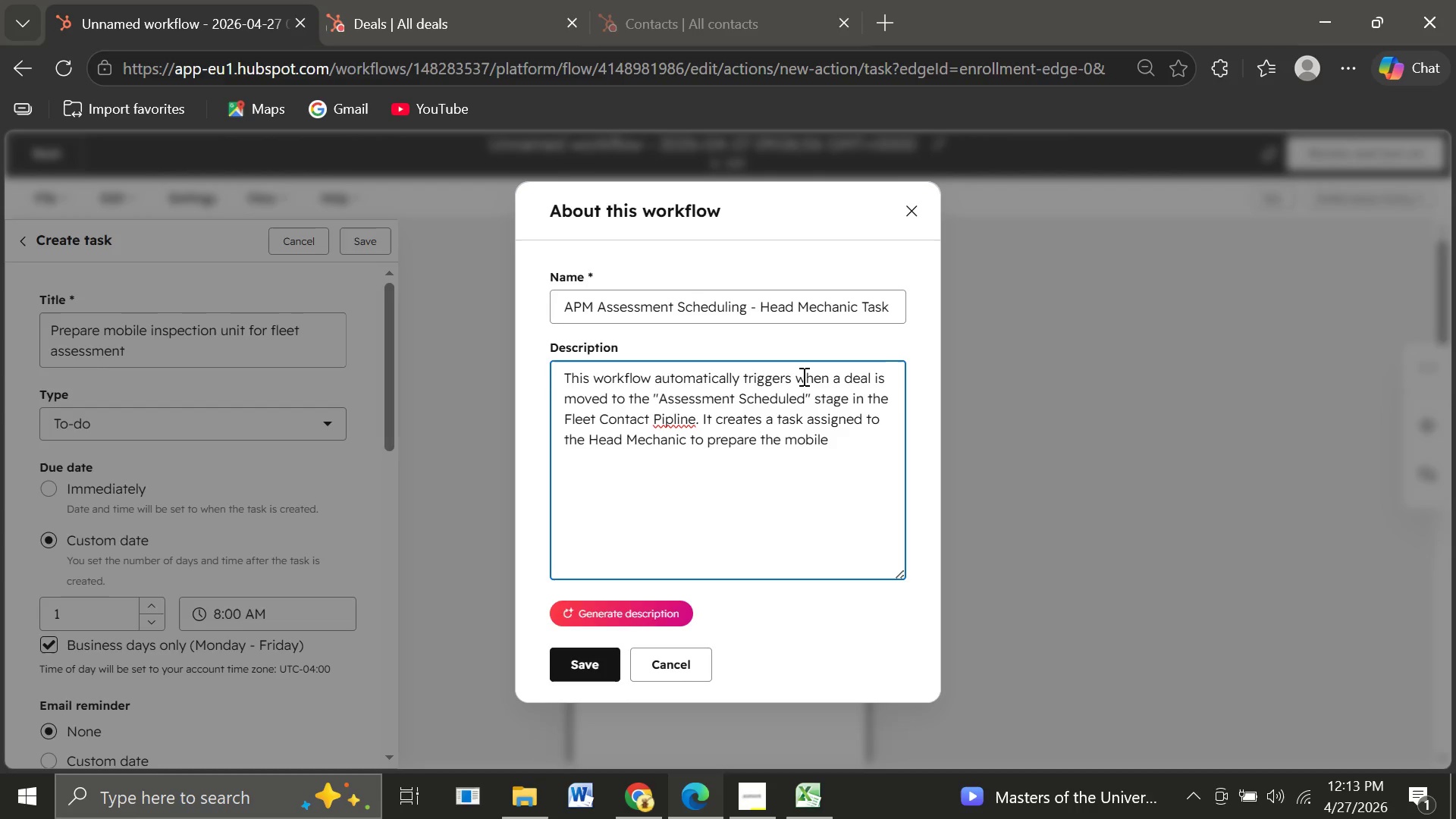 
wait(7.16)
 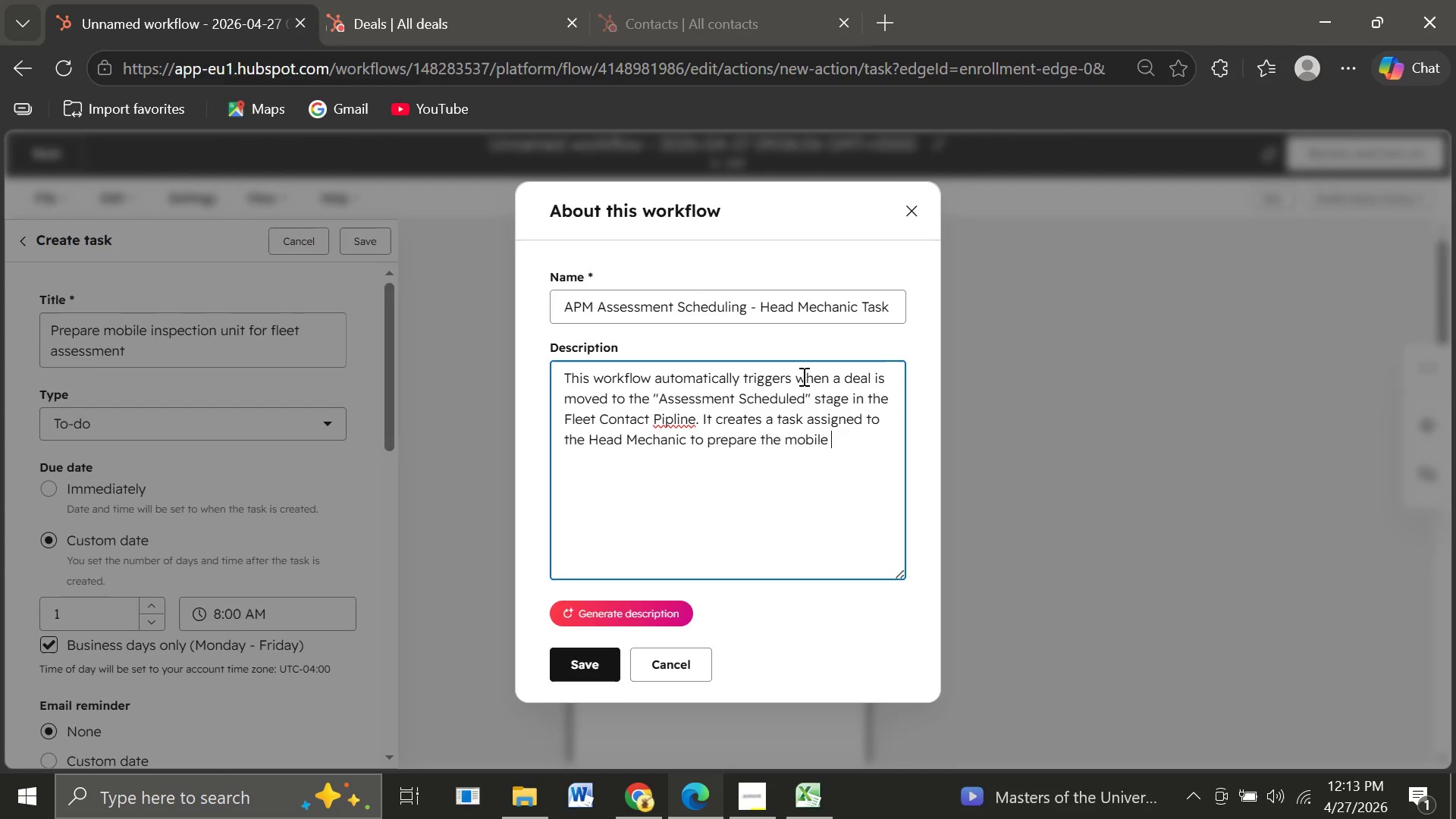 
left_click_drag(start_coordinate=[838, 447], to_coordinate=[708, 482])
 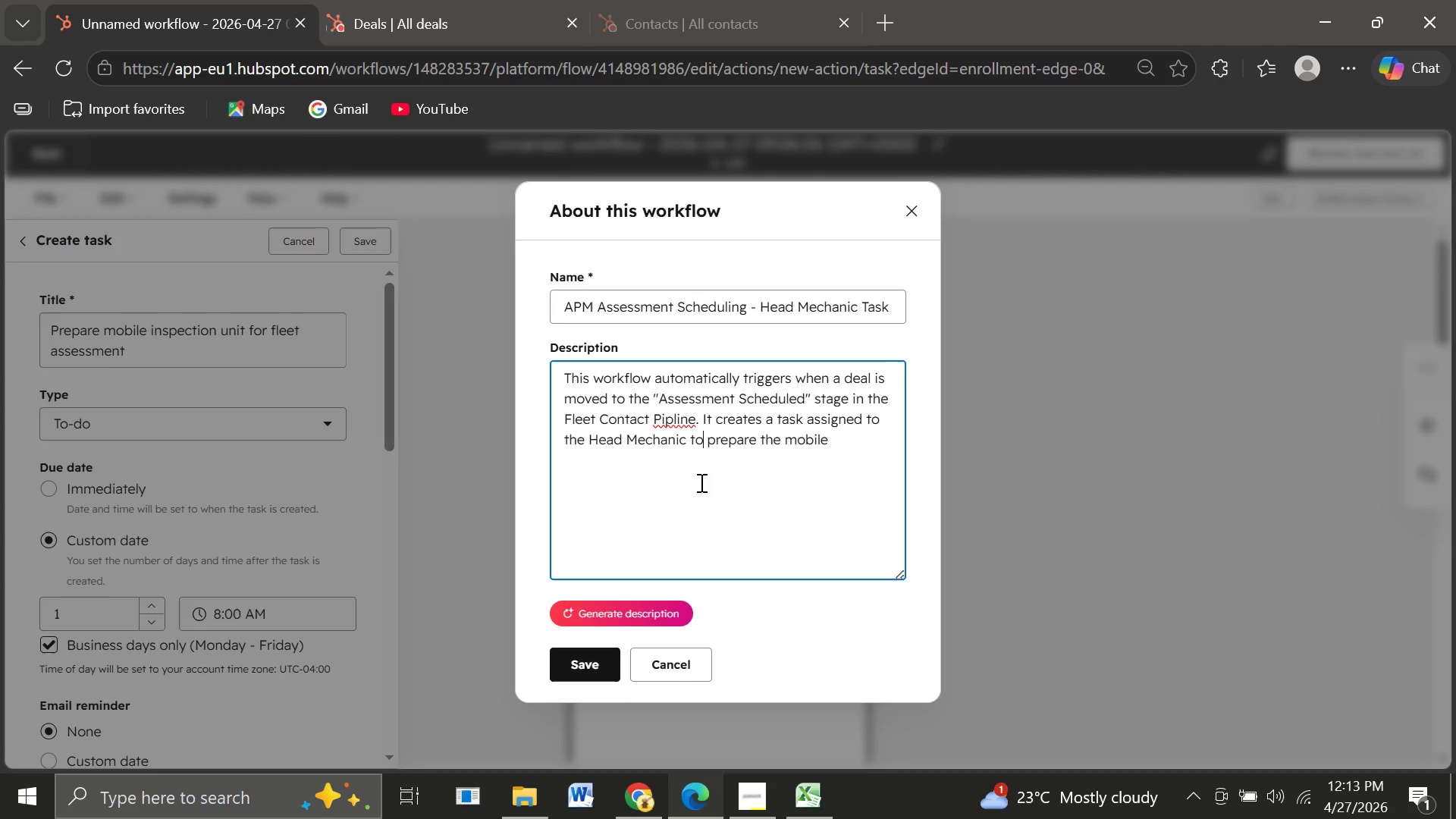 
left_click([700, 482])
 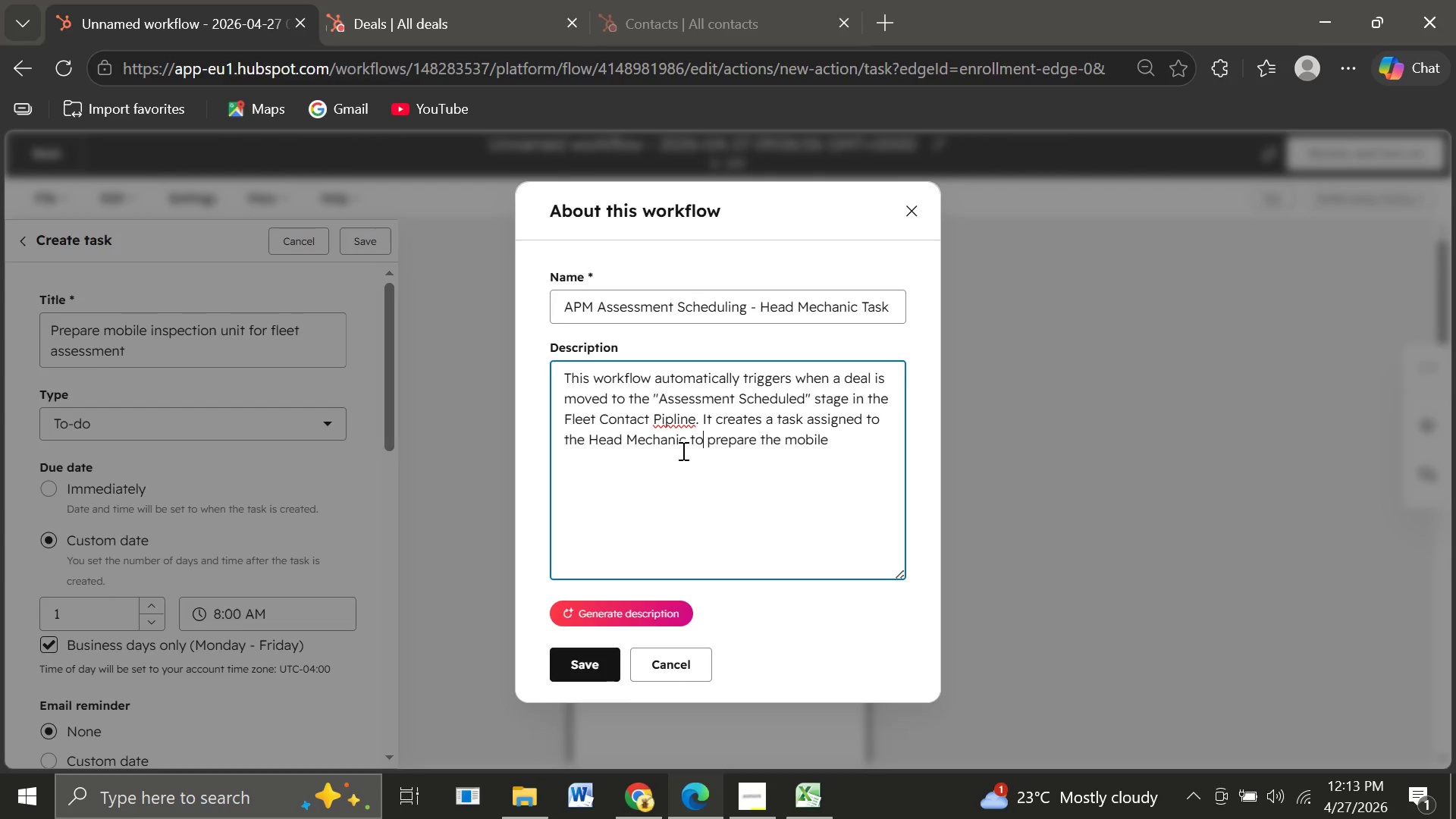 
left_click_drag(start_coordinate=[682, 439], to_coordinate=[587, 439])
 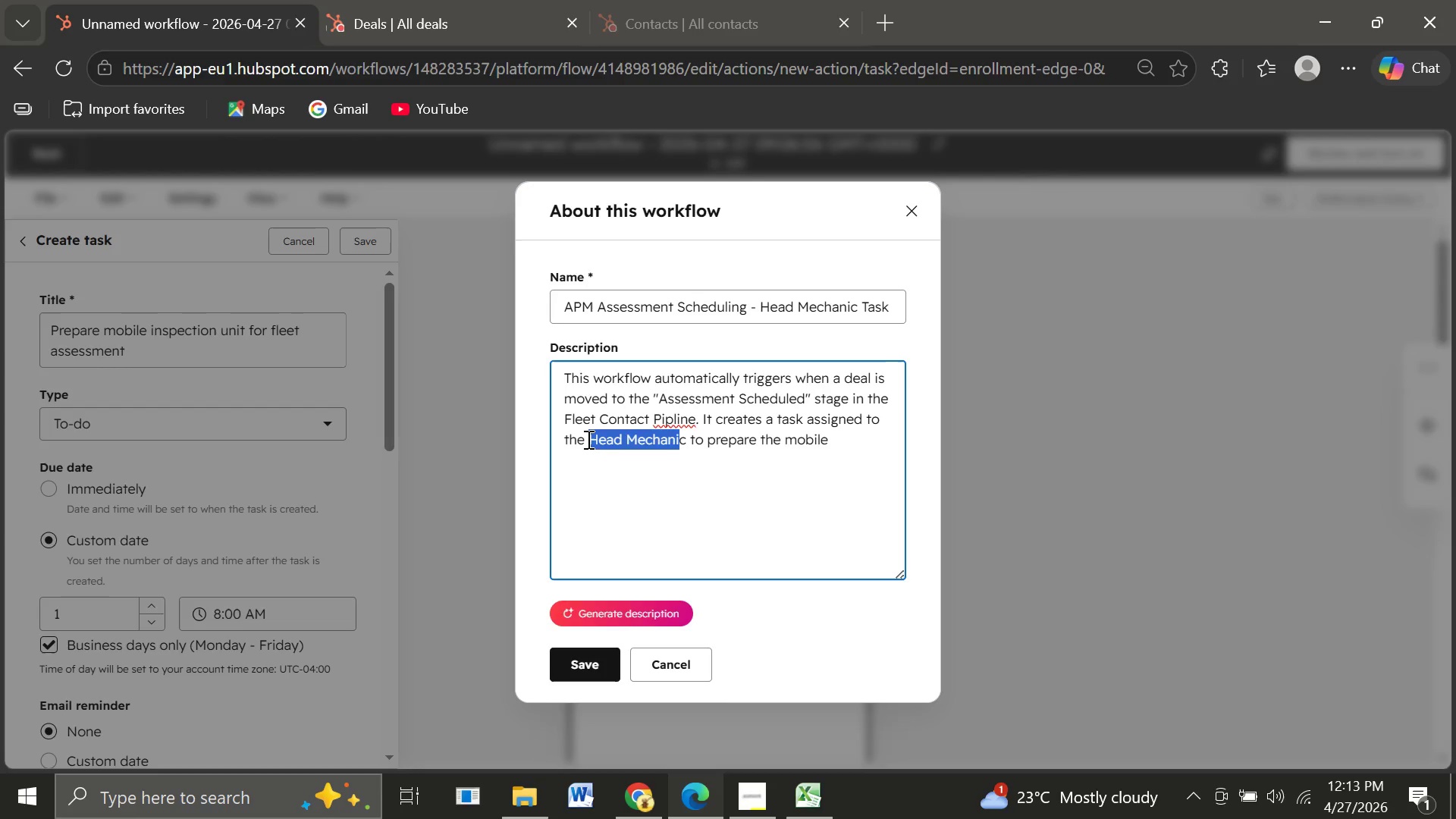 
key(Backspace)
 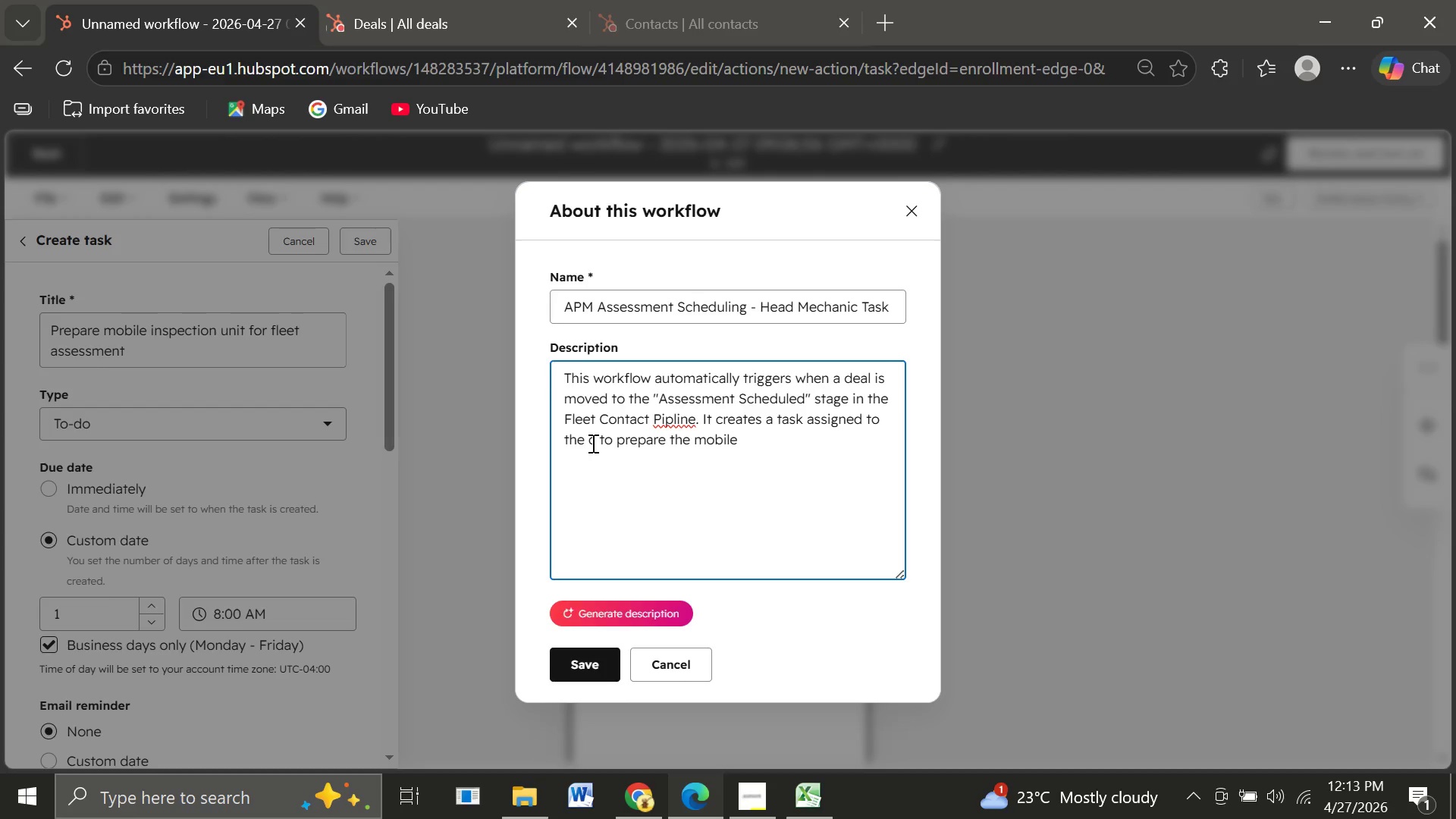 
left_click([593, 443])
 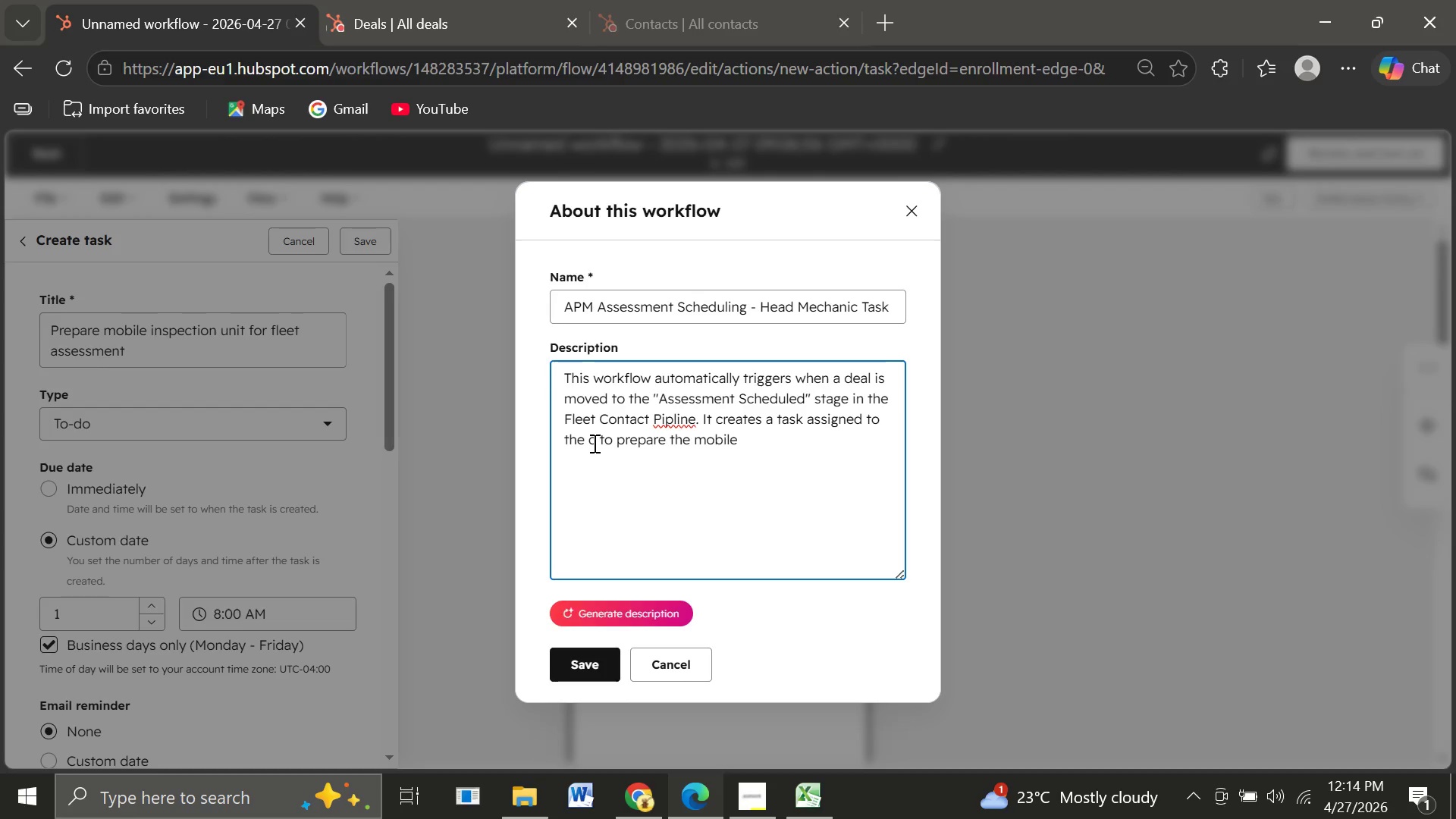 
key(Backspace)
type(t)
key(Backspace)
type(existing head)
 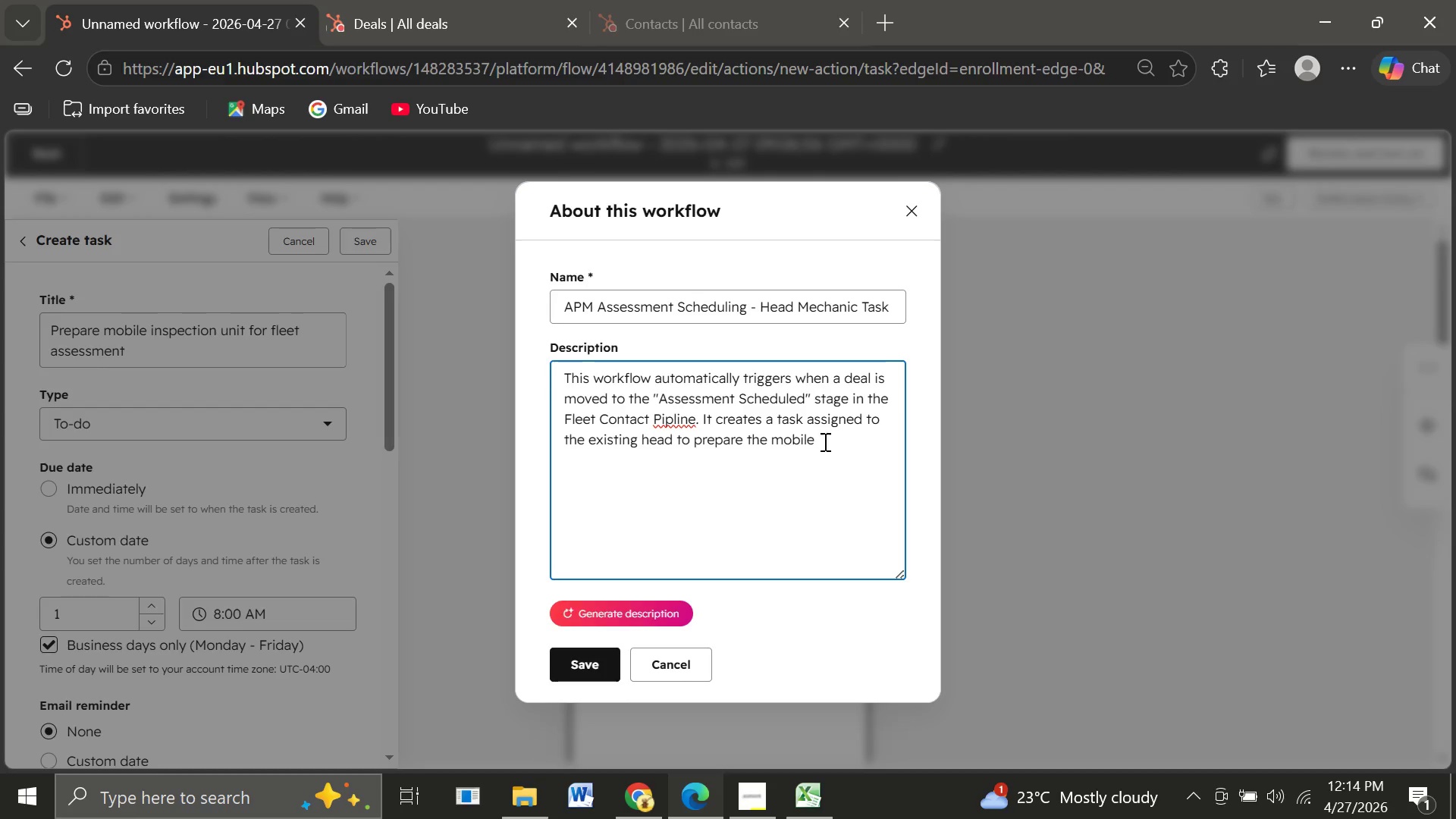 
left_click([824, 441])
 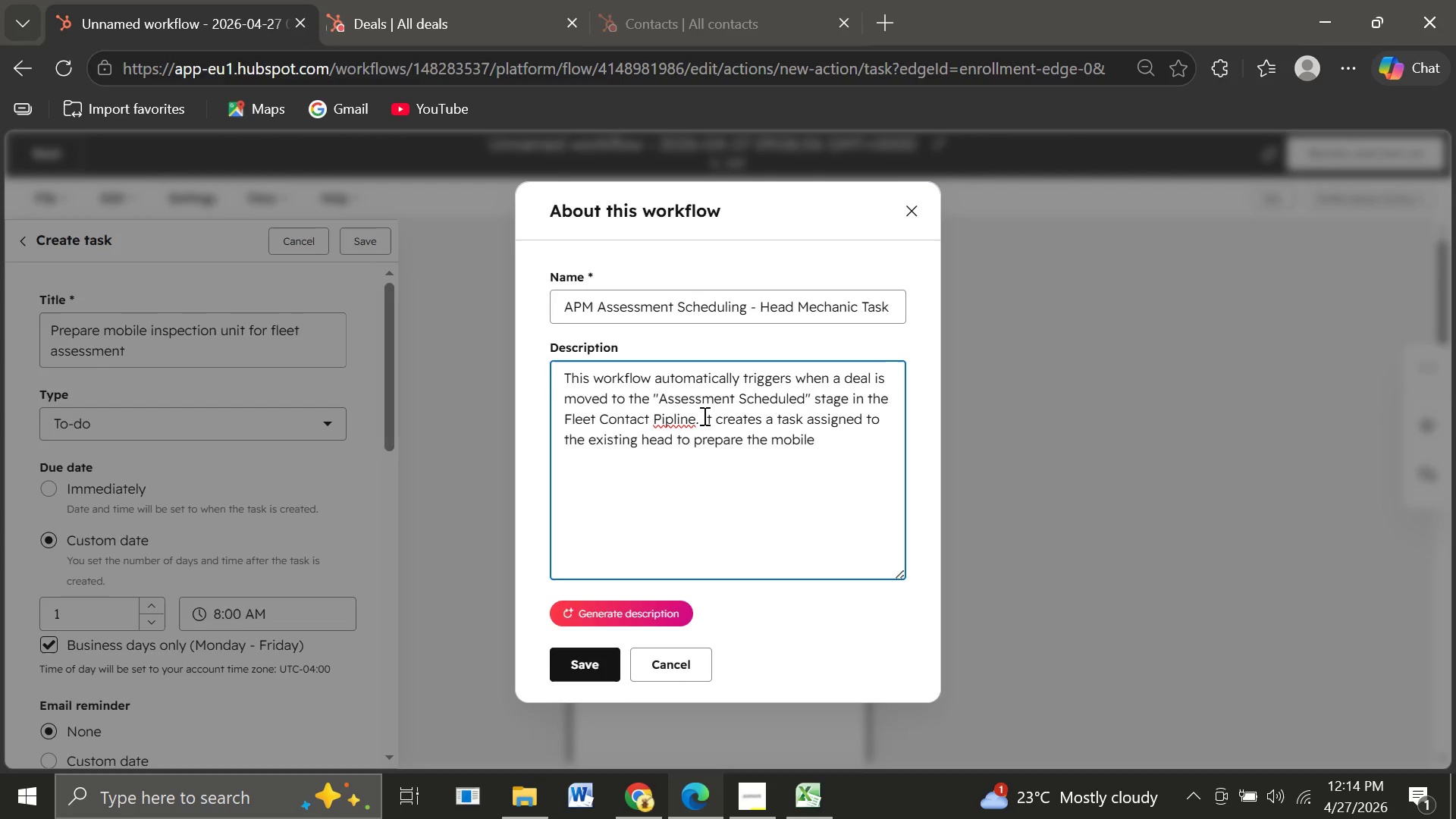 
wait(5.3)
 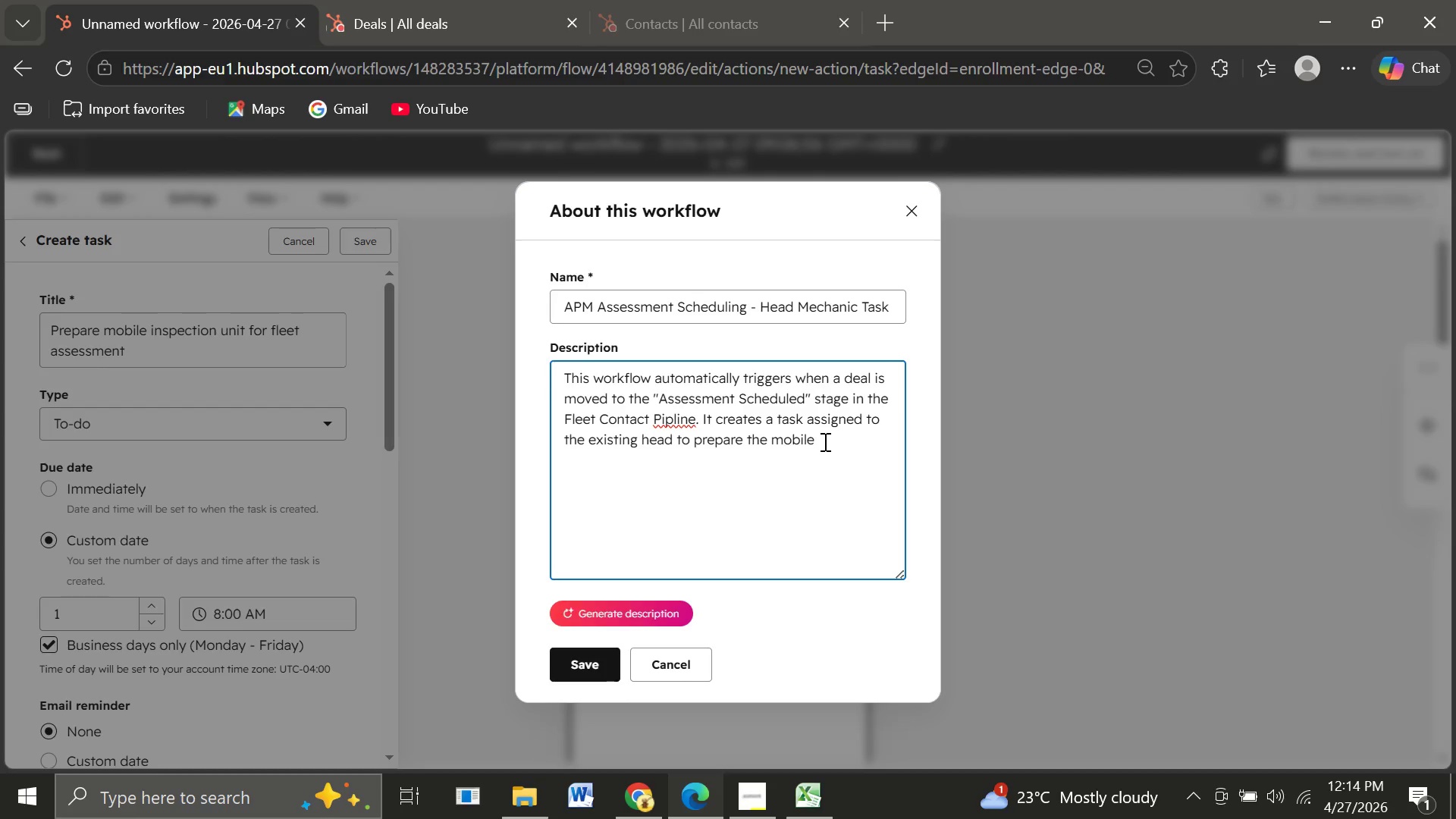 
left_click([695, 419])
 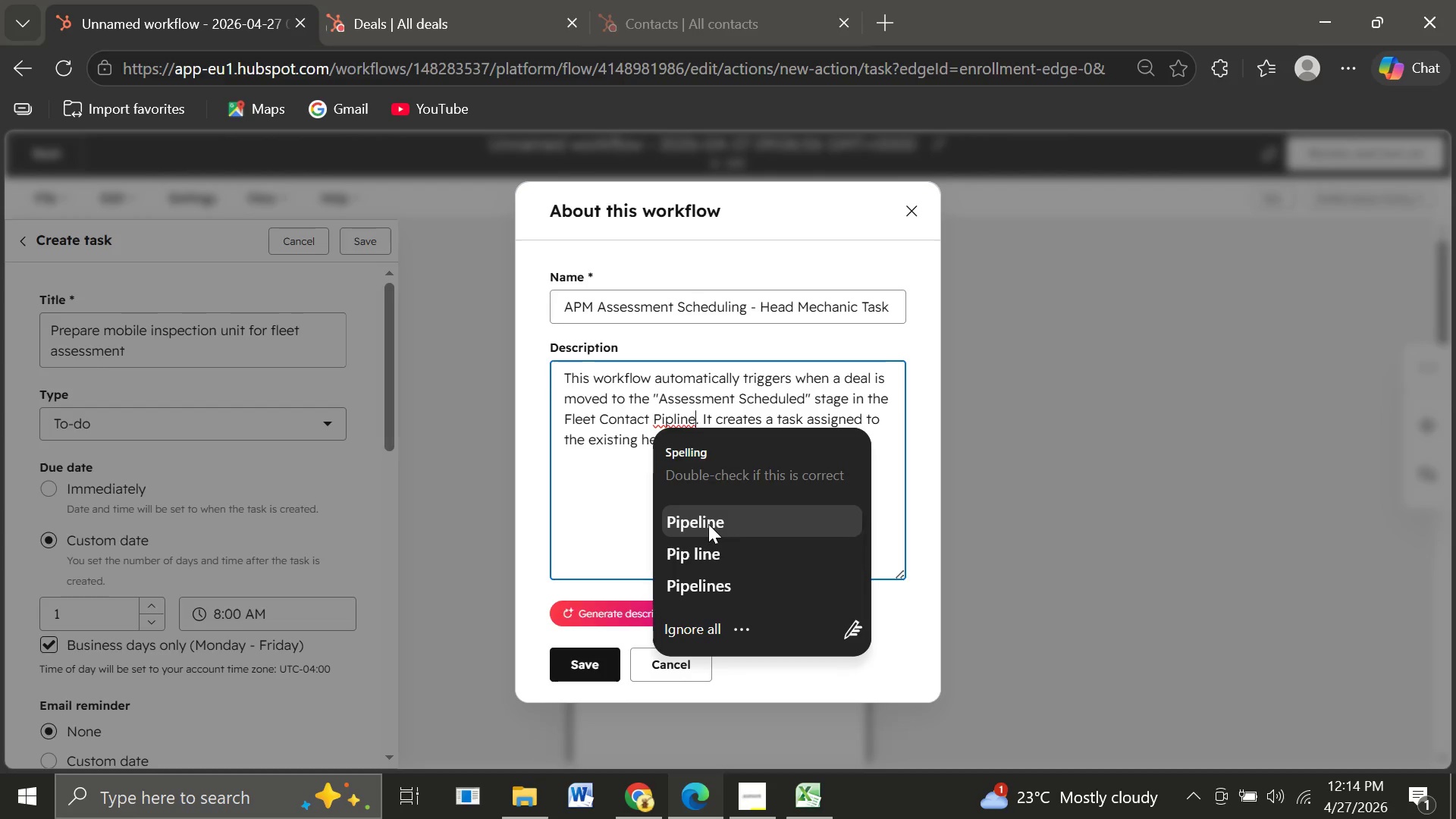 
left_click([708, 524])
 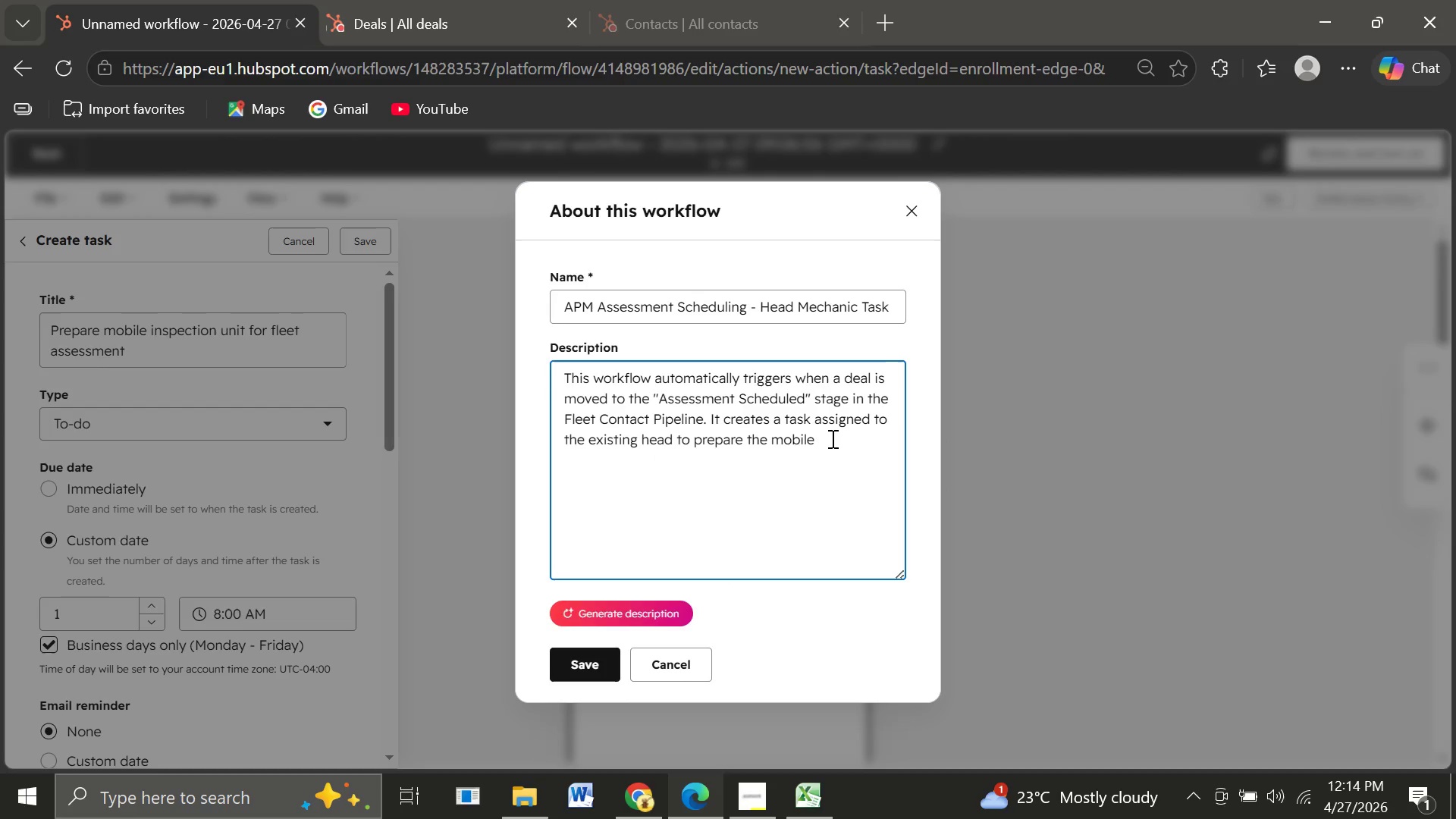 
left_click([831, 438])
 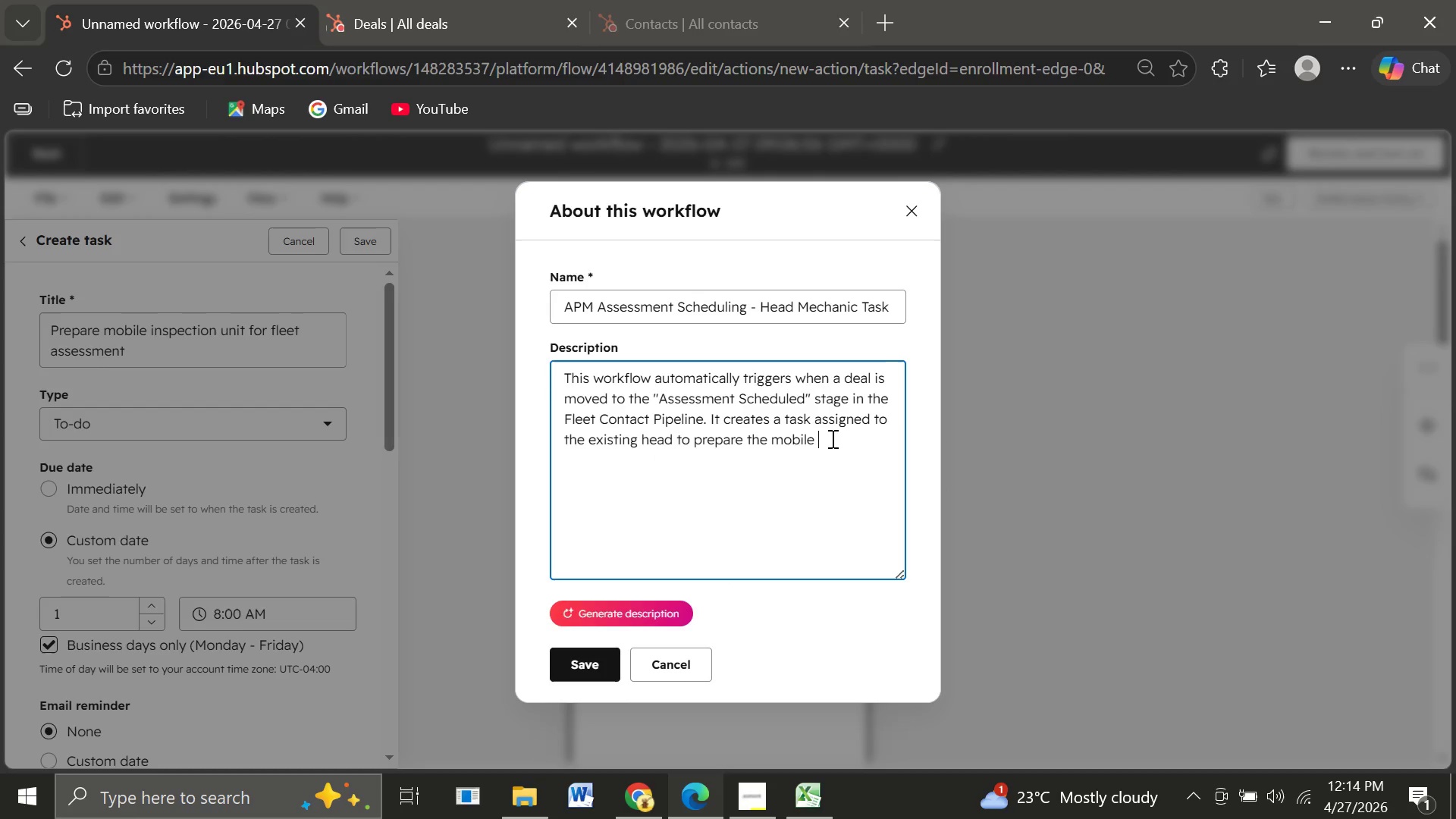 
type(inspection unit for the upcoming fleet assessment, ensurinf)
key(Backspace)
type(g a smooth handoff between the sales team and service operations.)
 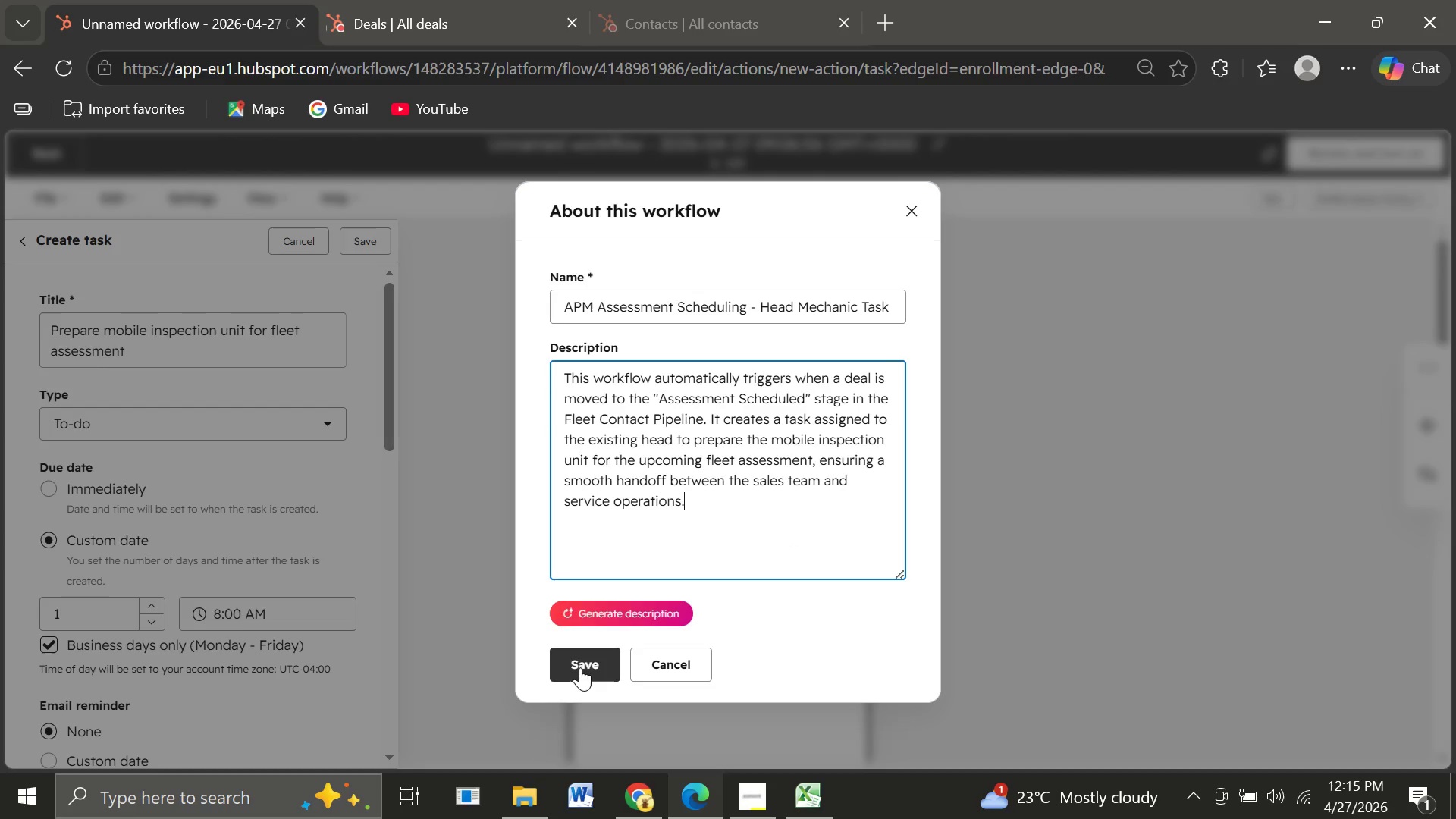 
left_click([579, 658])
 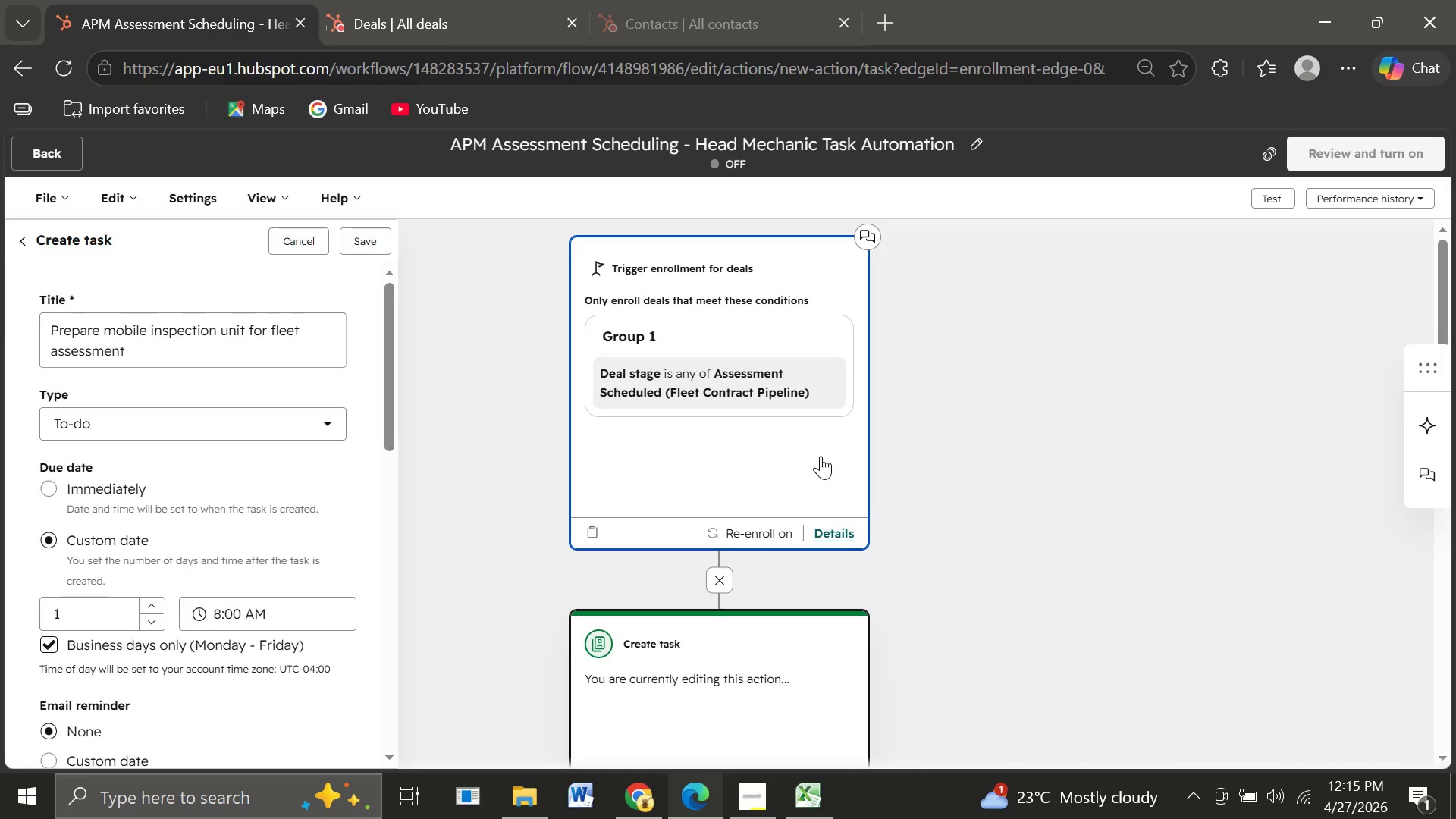 
wait(12.24)
 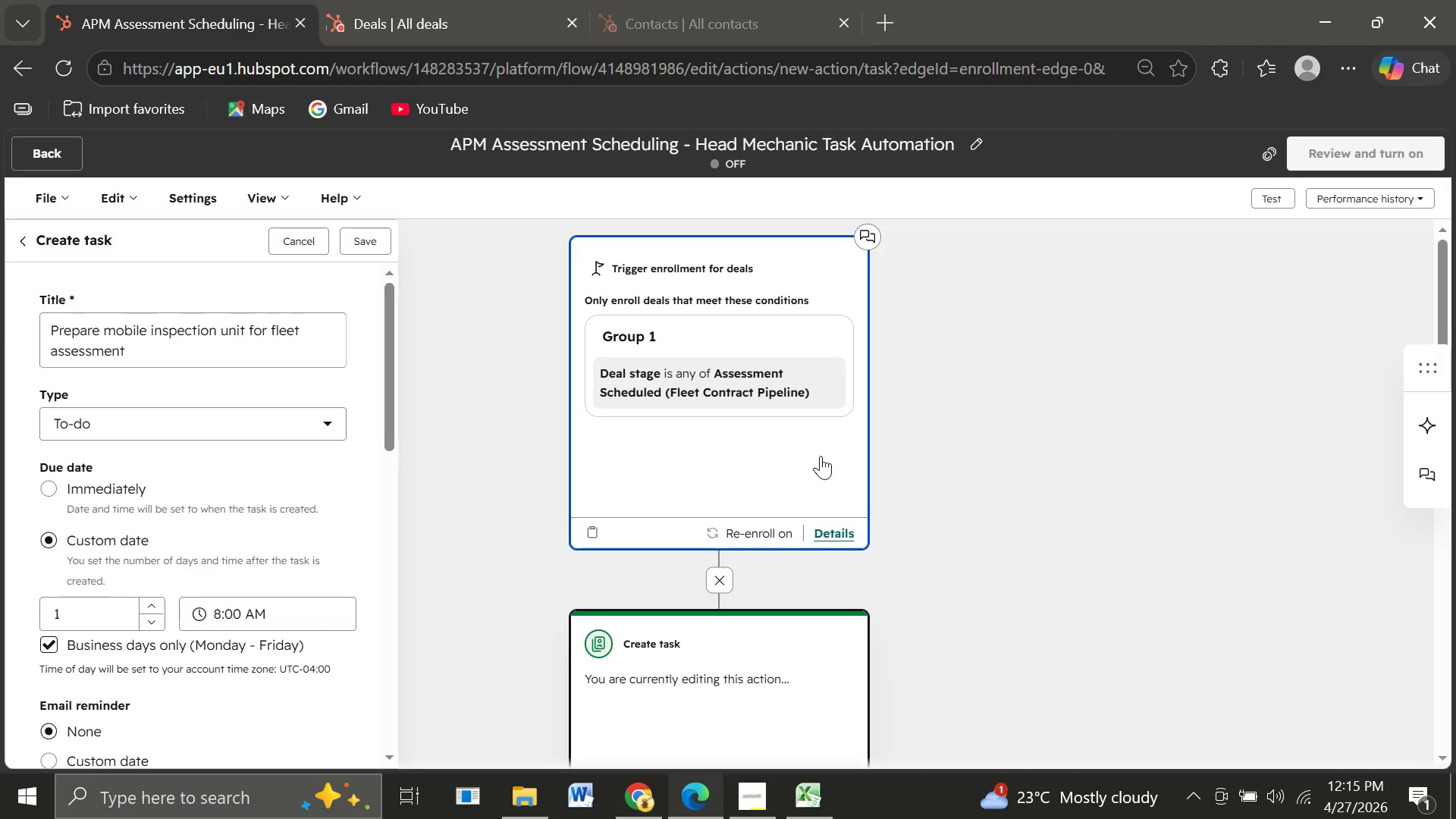 
mouse_move([734, 455])
 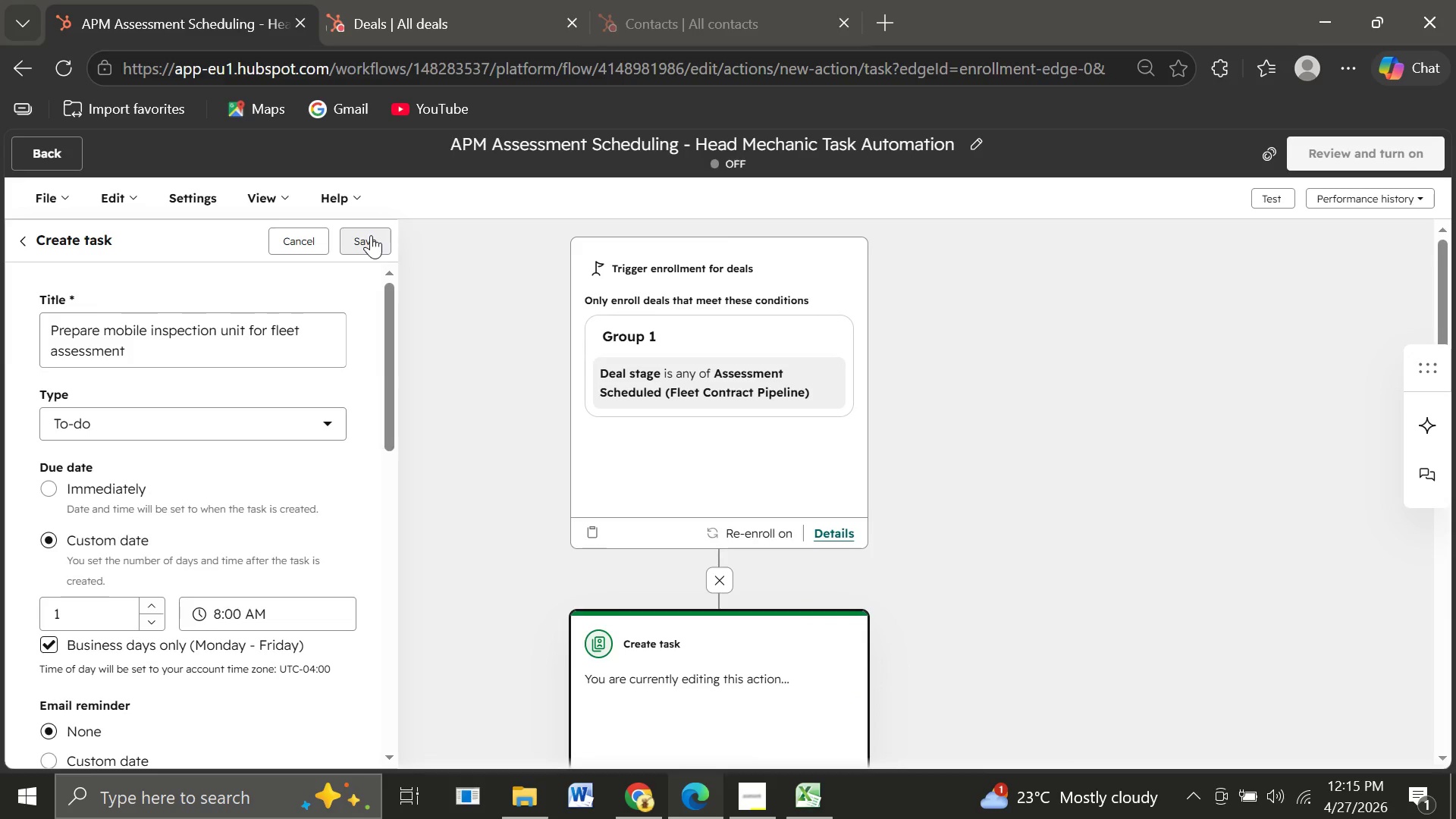 
left_click([371, 235])
 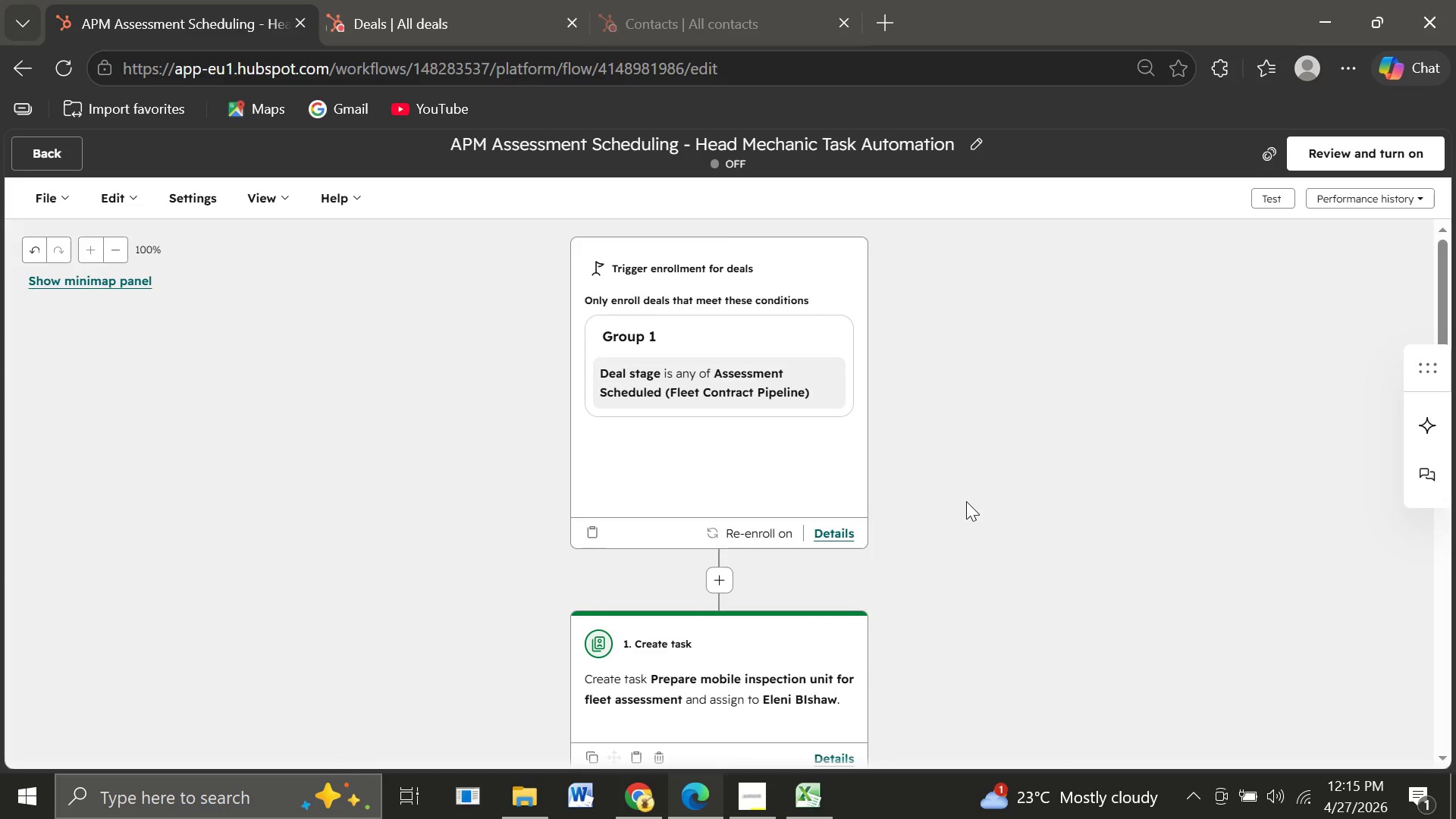 
wait(11.81)
 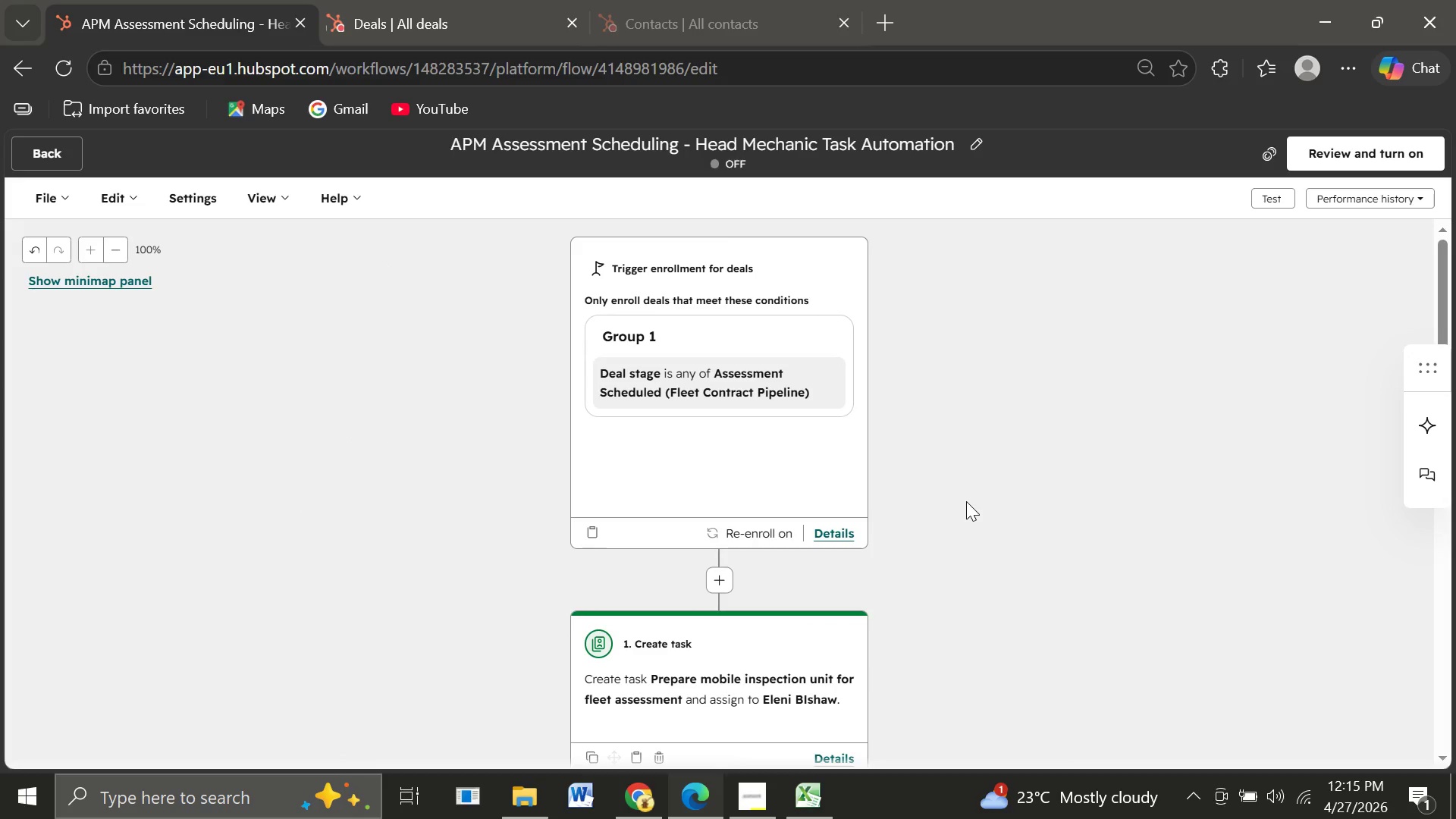 
left_click([1389, 152])
 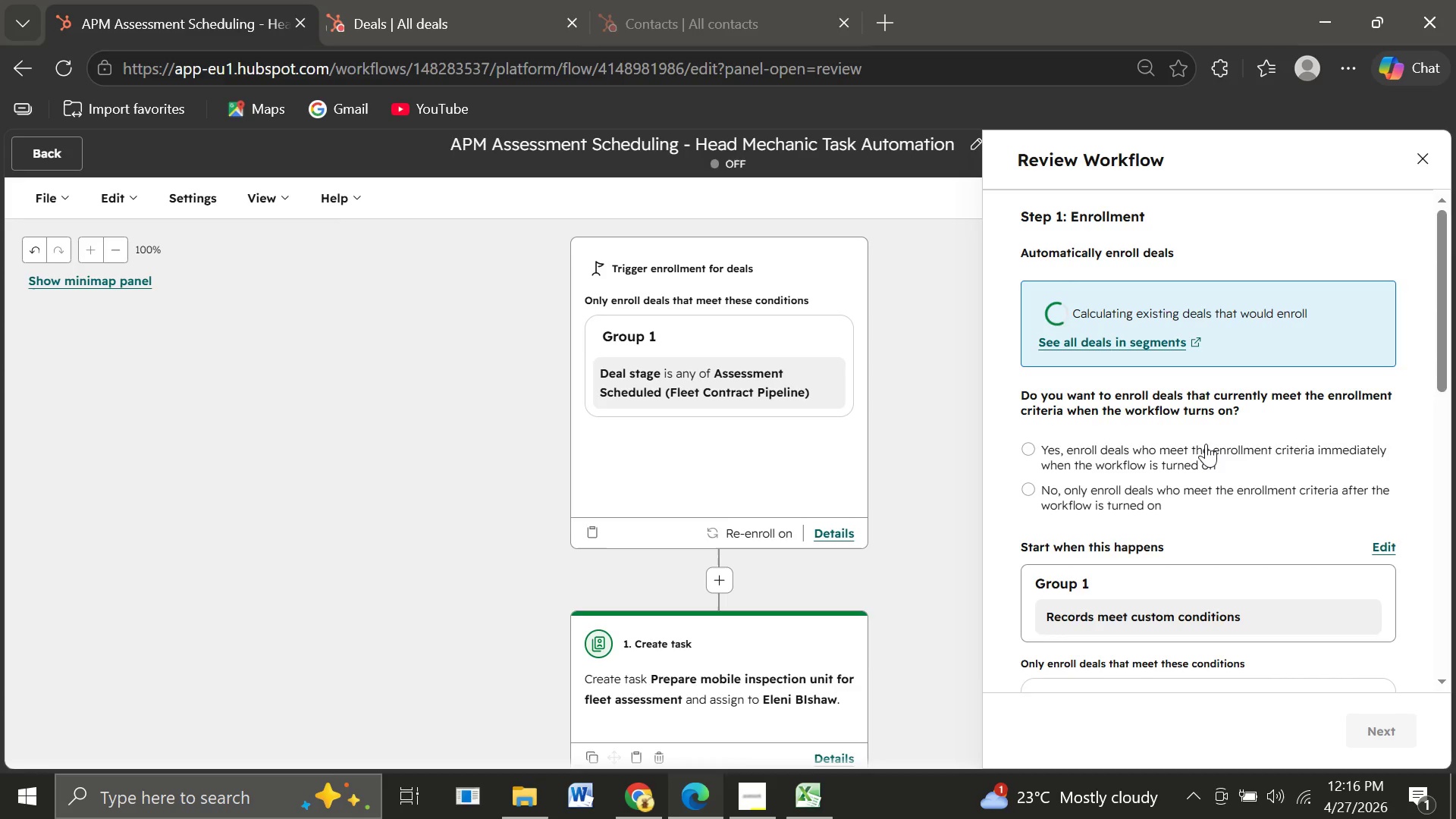 
wait(9.16)
 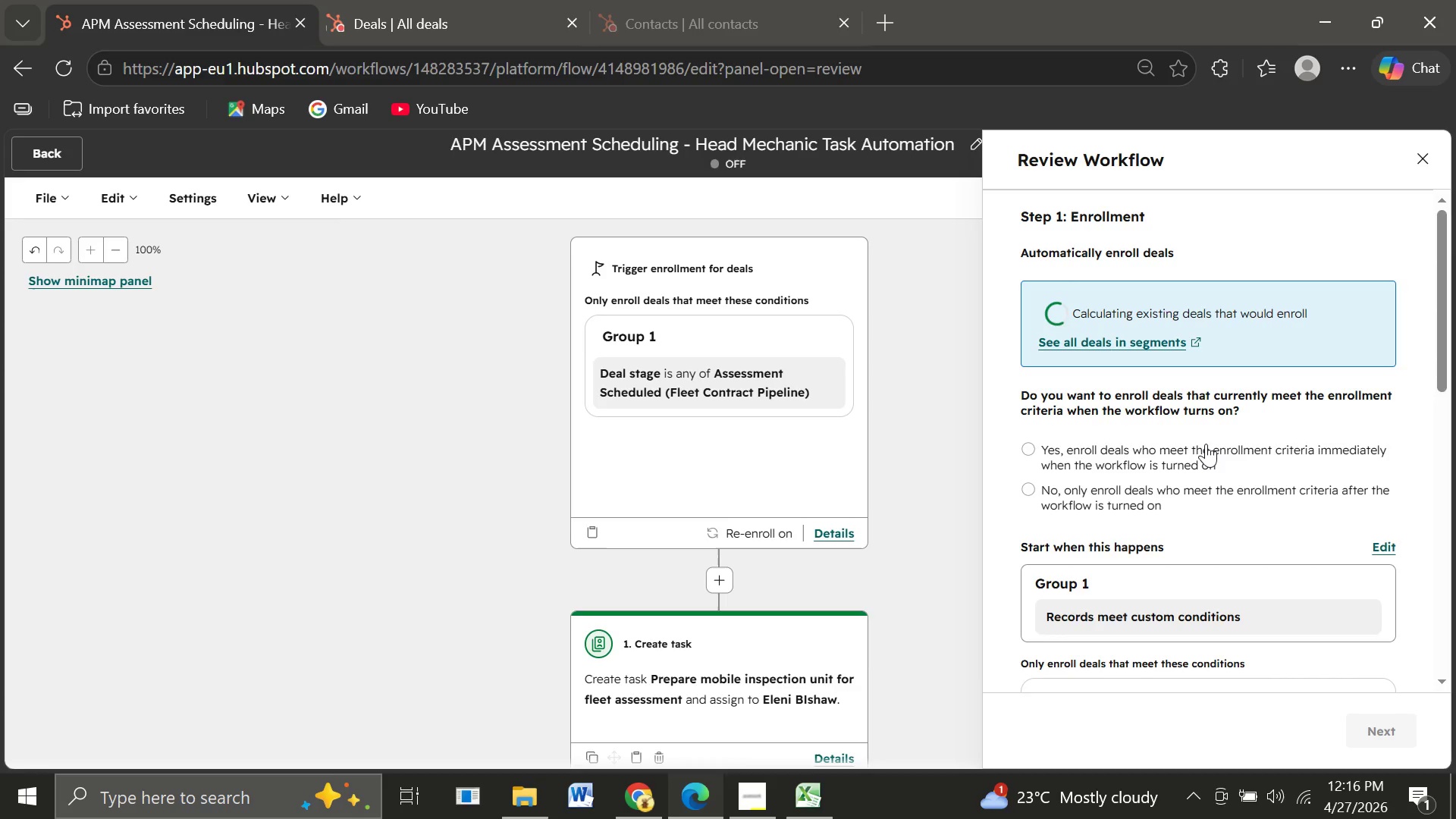 
left_click([1028, 468])
 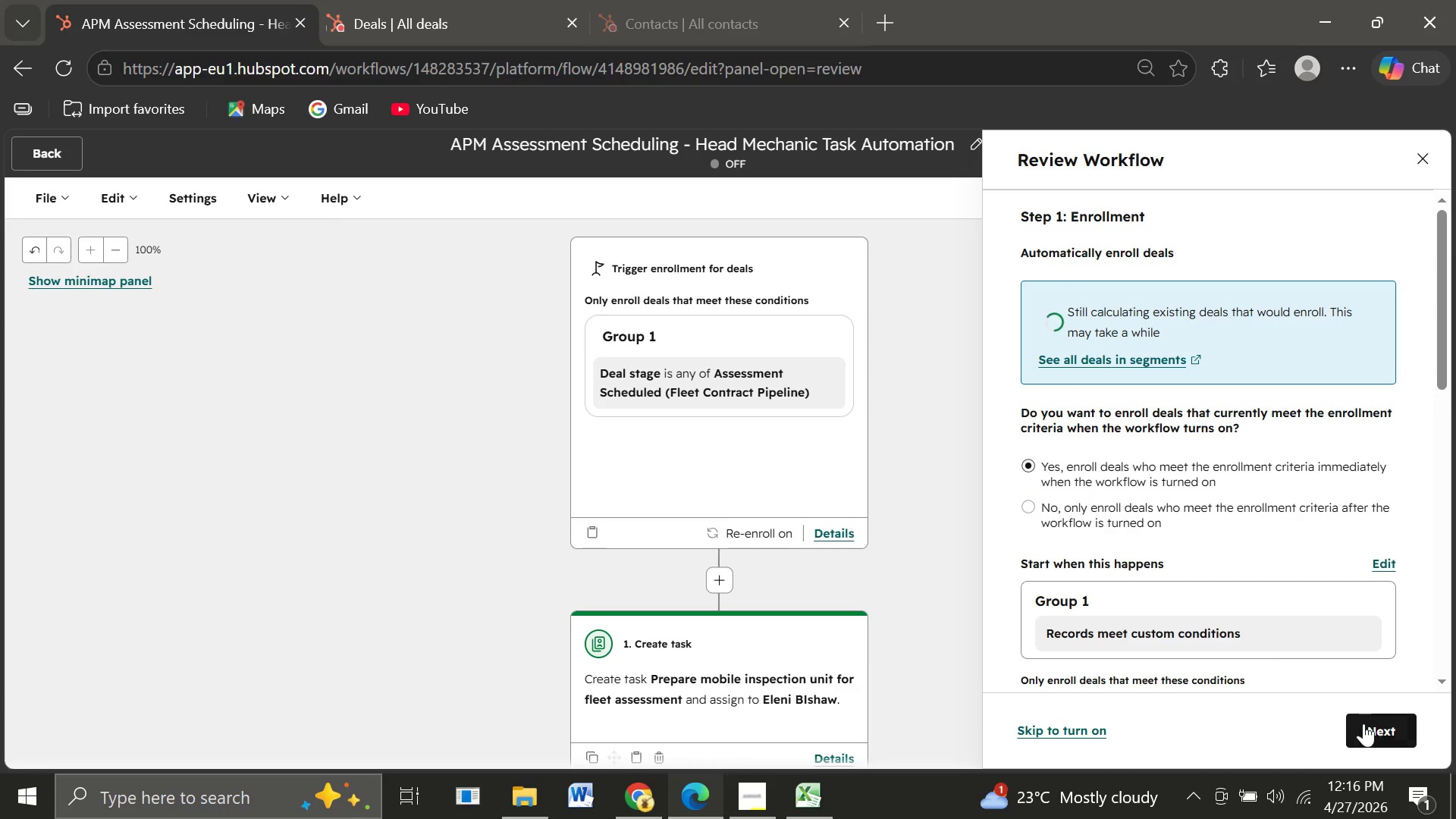 
left_click([1370, 728])
 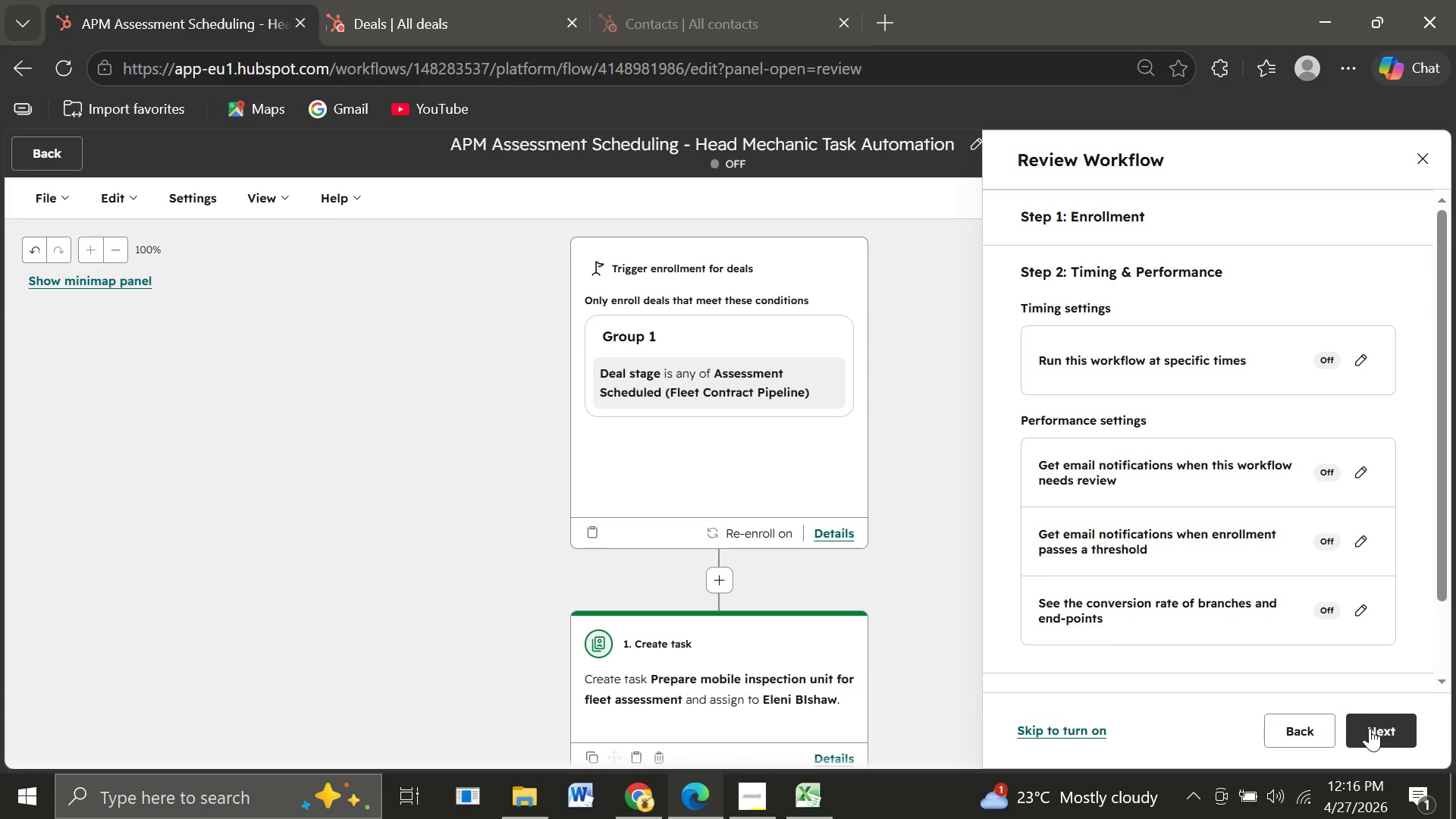 
left_click([1370, 728])
 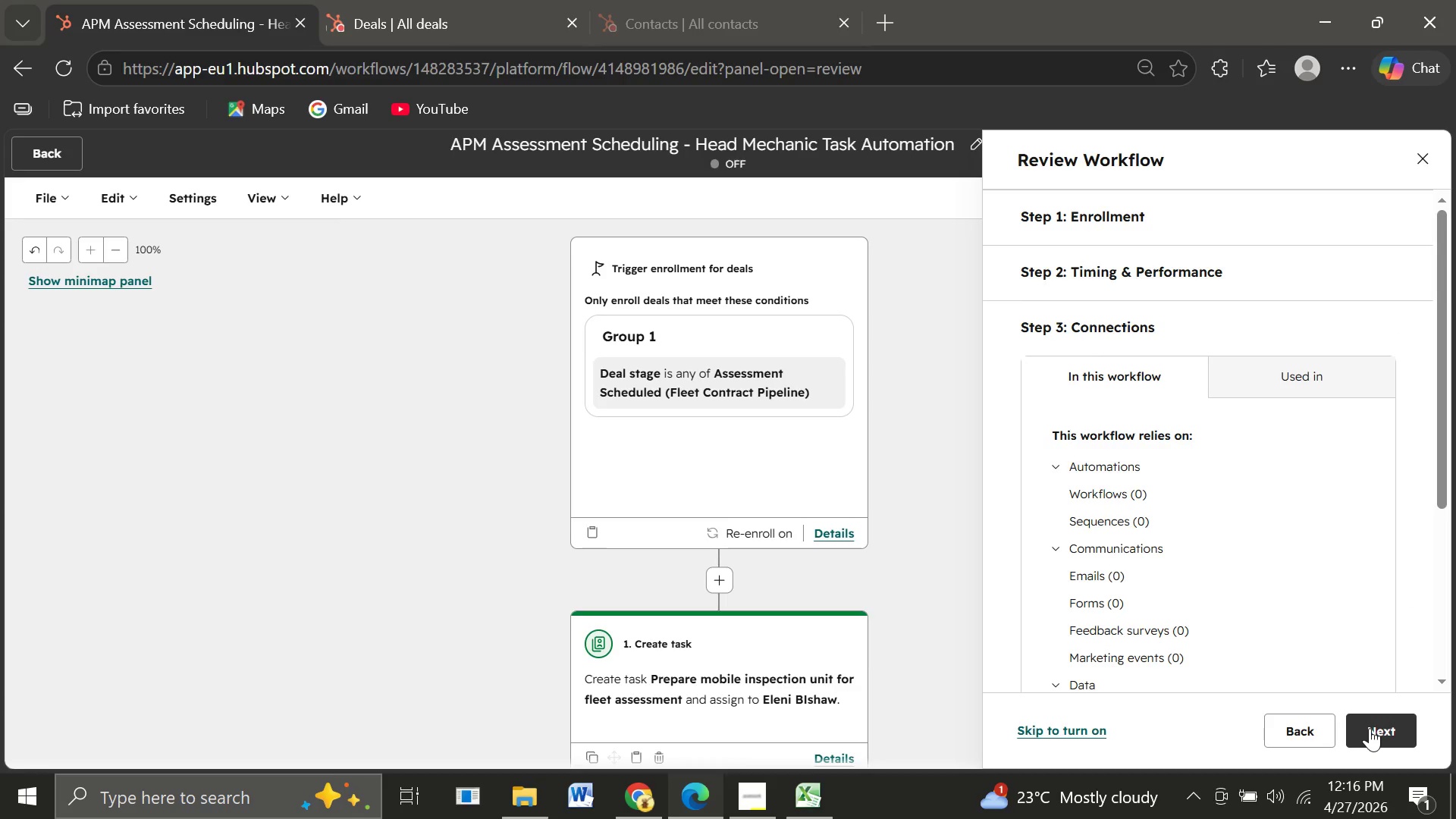 
wait(5.98)
 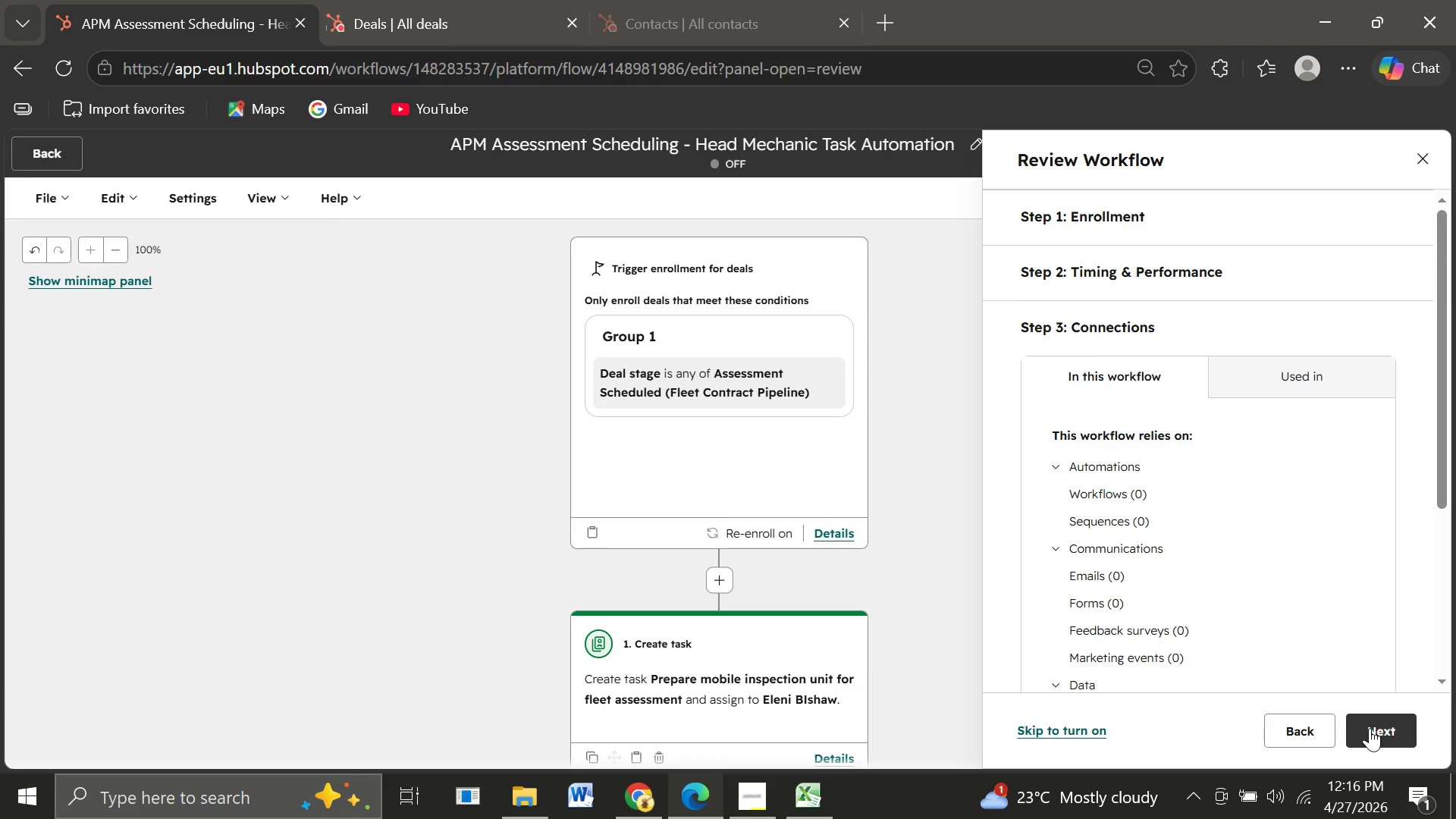 
left_click([1374, 726])
 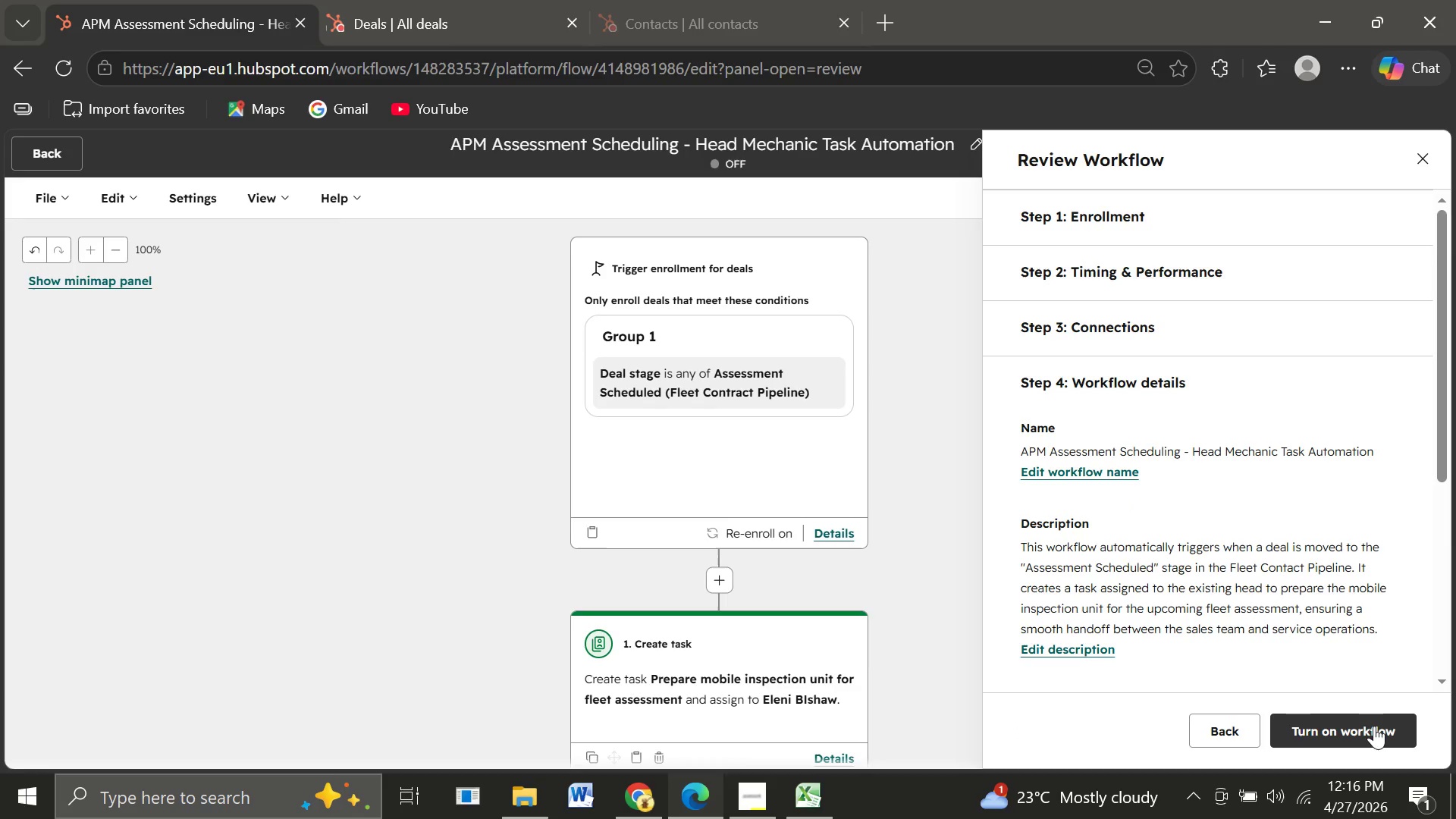 
left_click([1374, 726])
 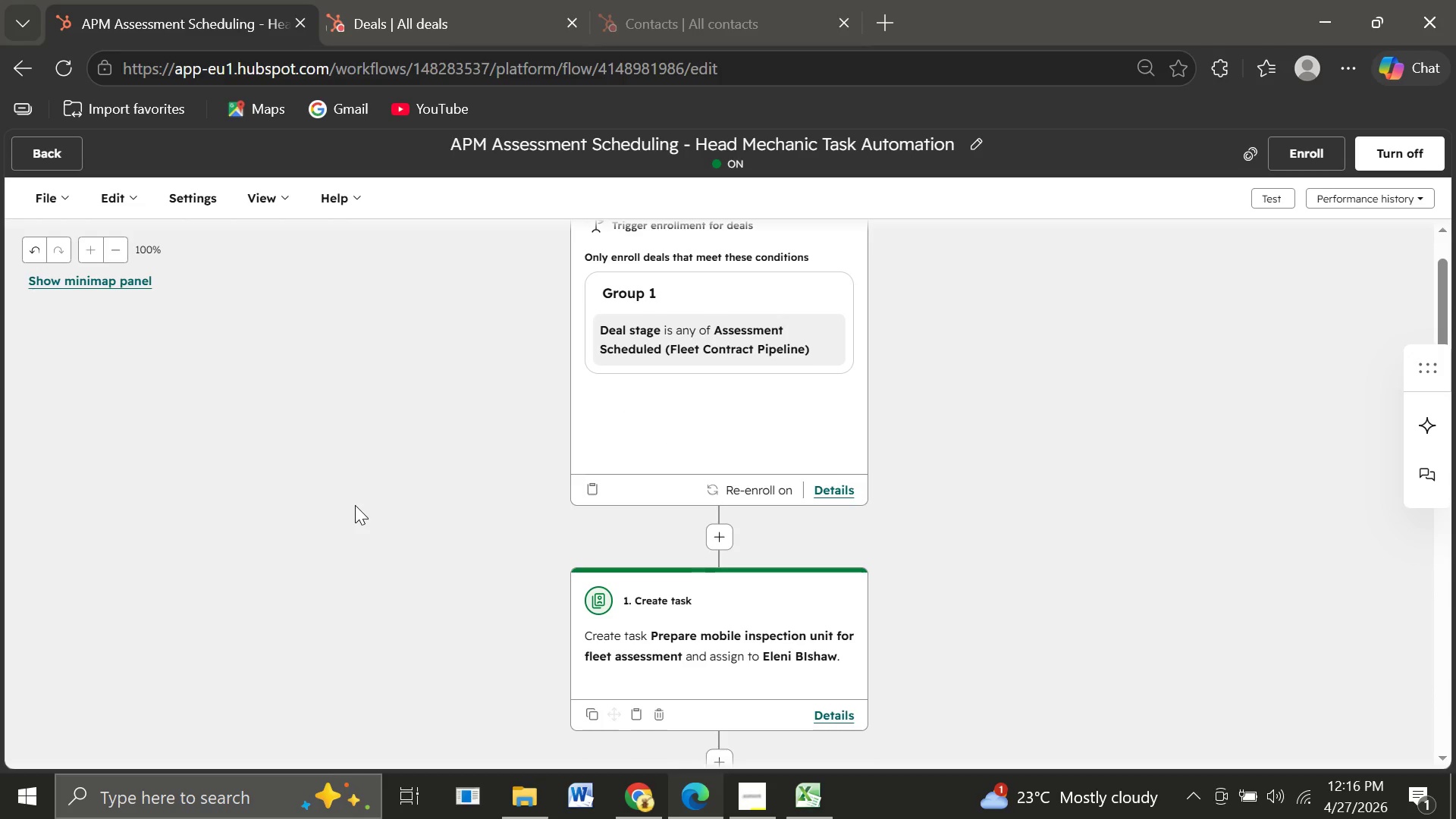 
wait(28.58)
 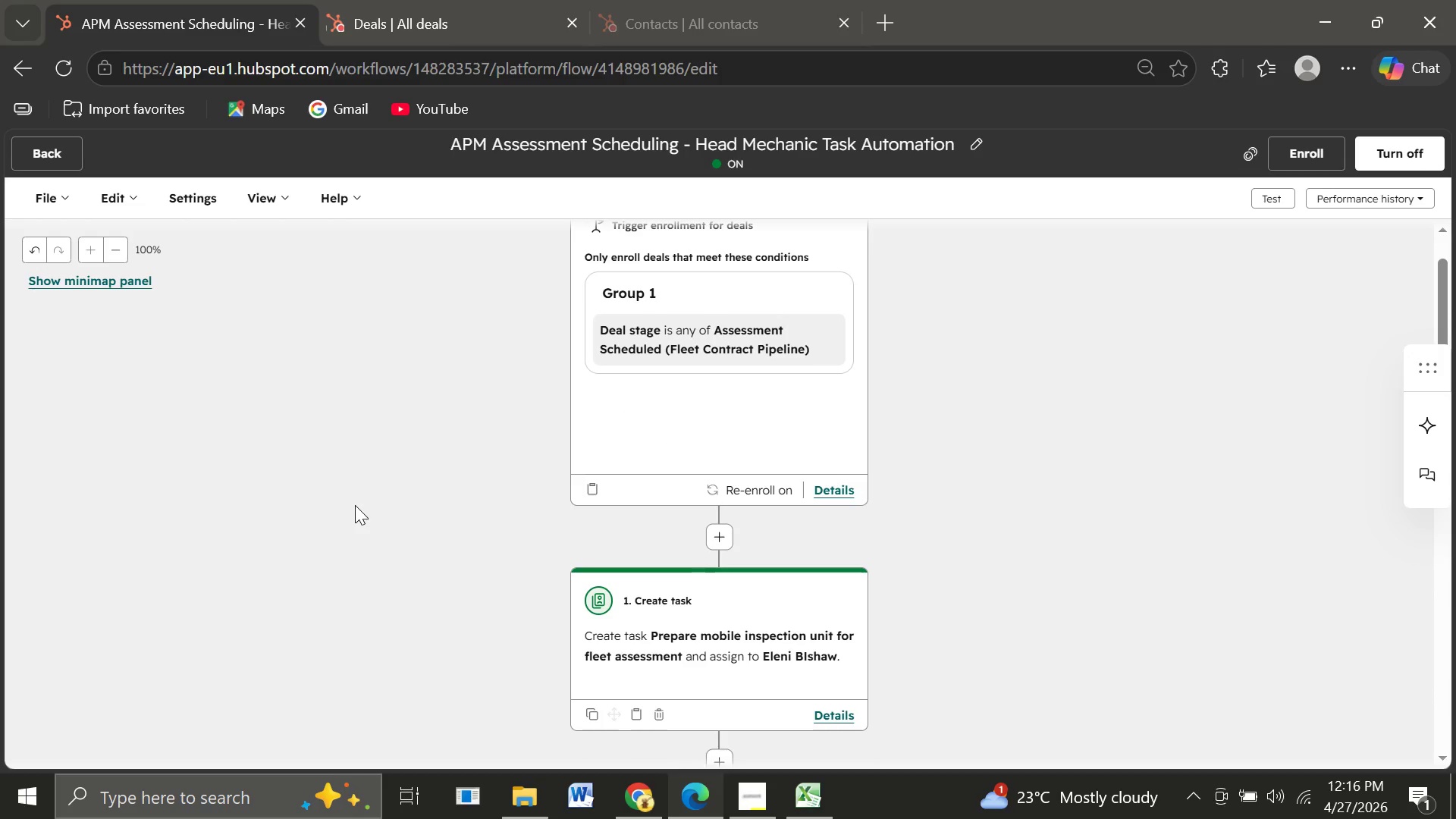 
left_click([43, 162])
 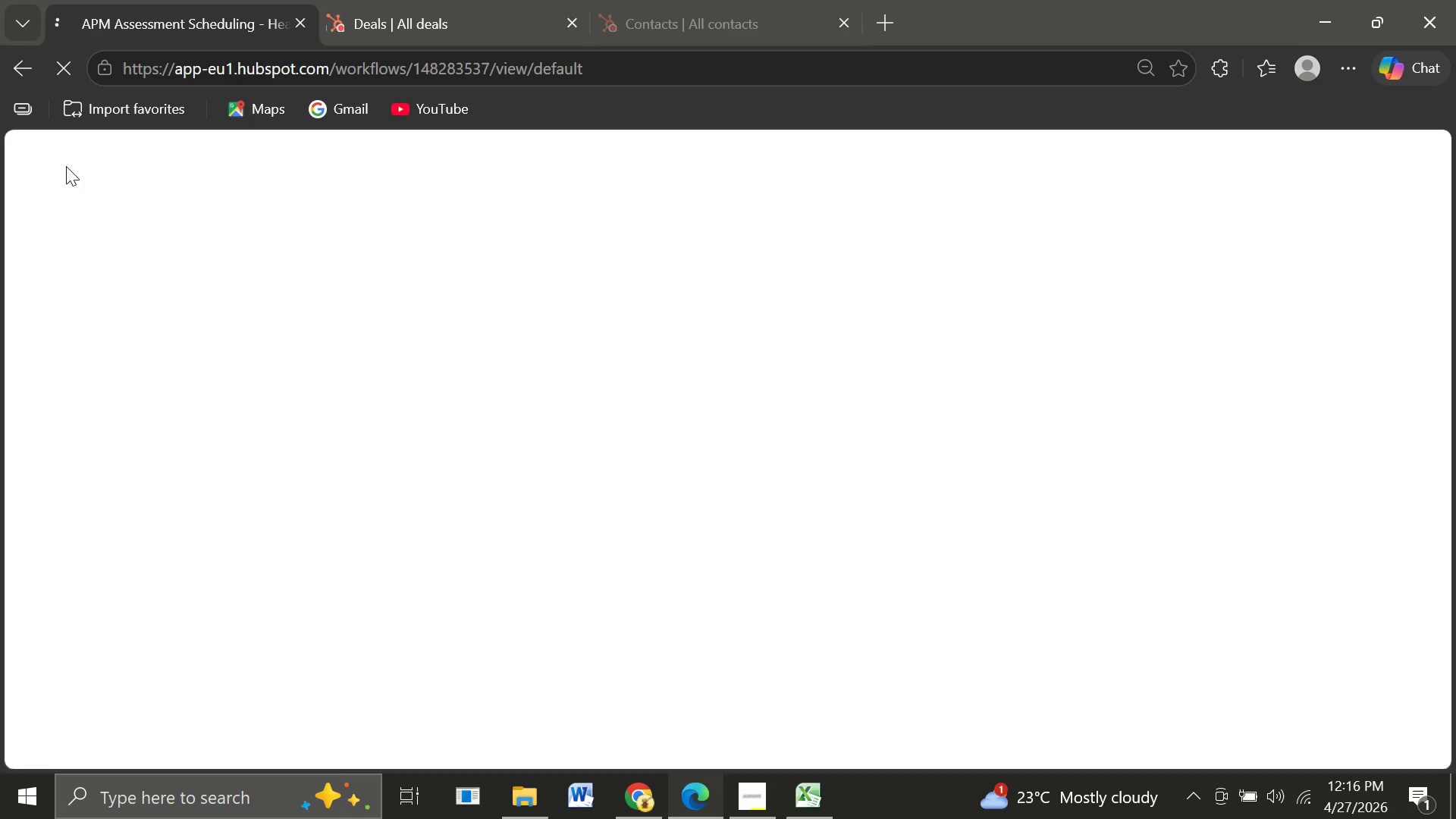 
mouse_move([372, 256])
 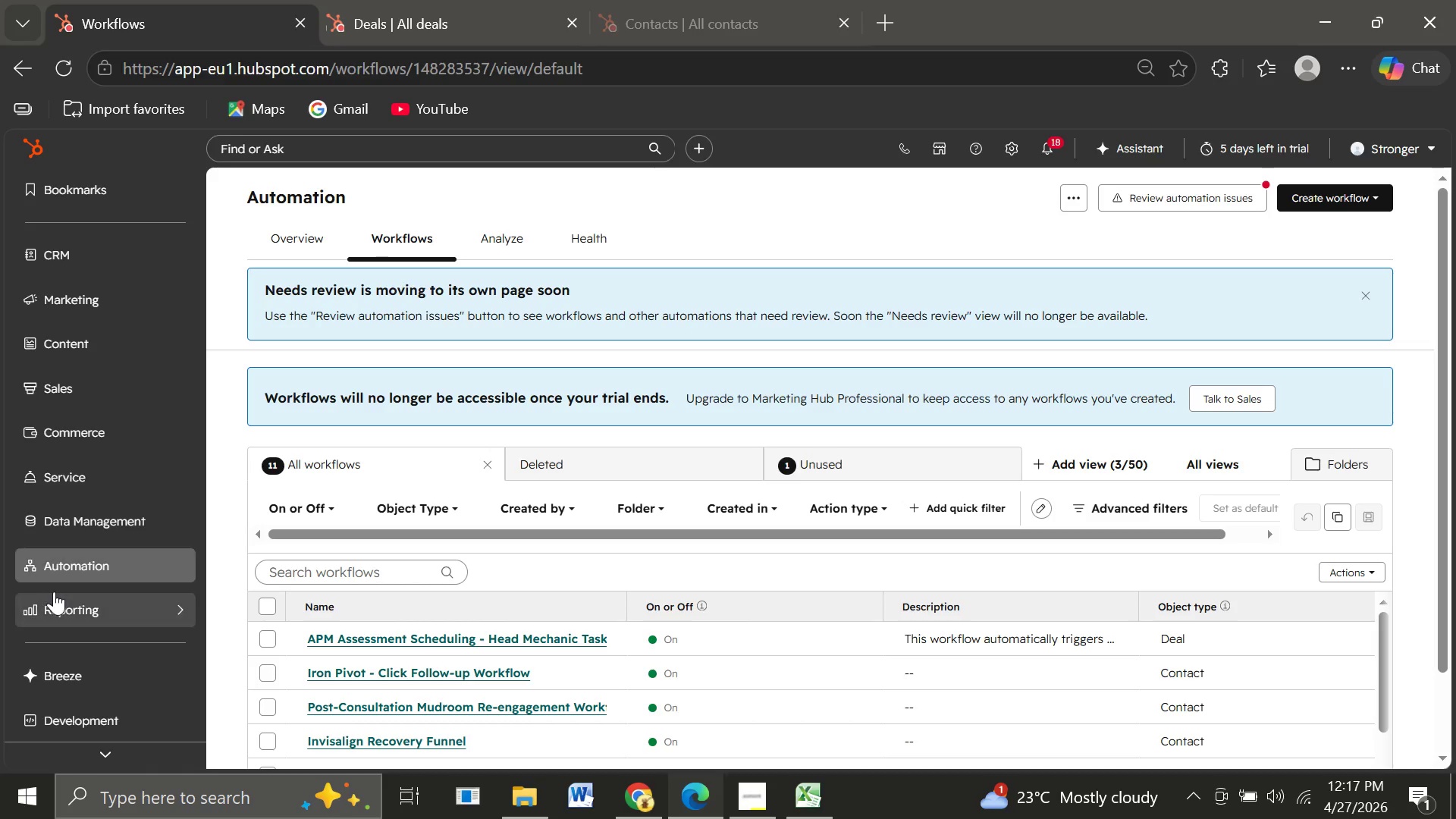 
left_click([54, 592])
 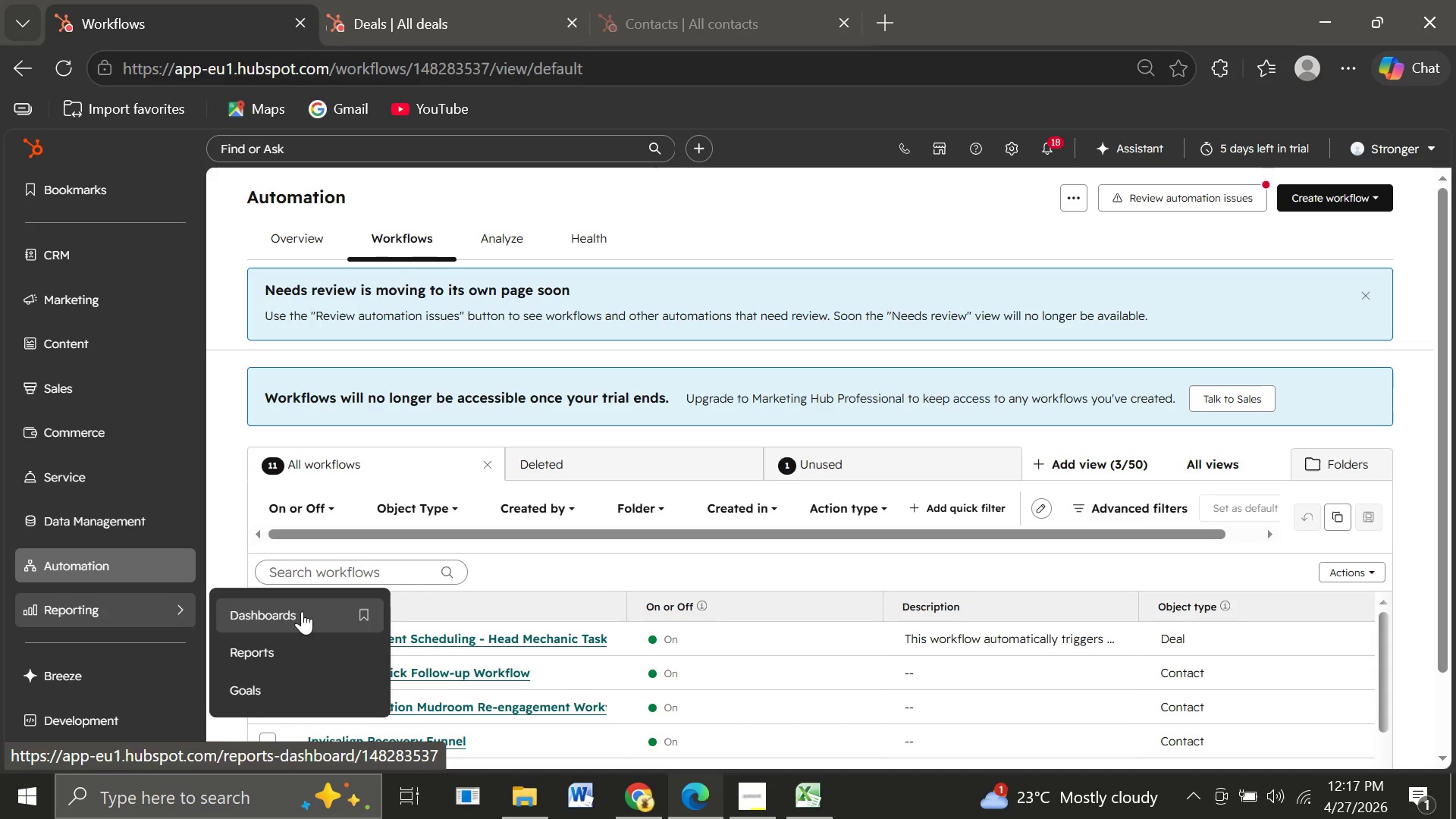 
left_click([302, 611])
 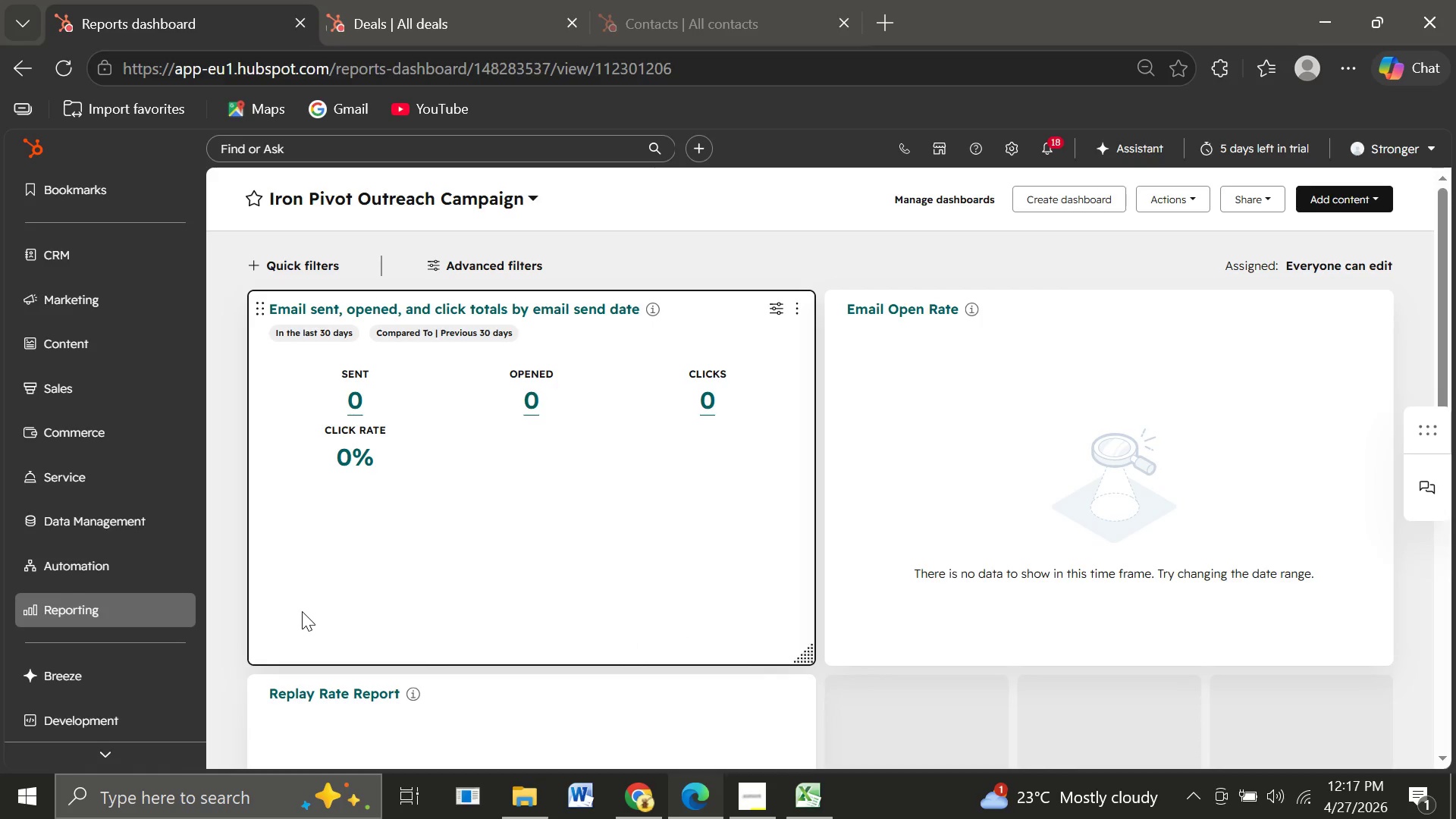 
wait(25.55)
 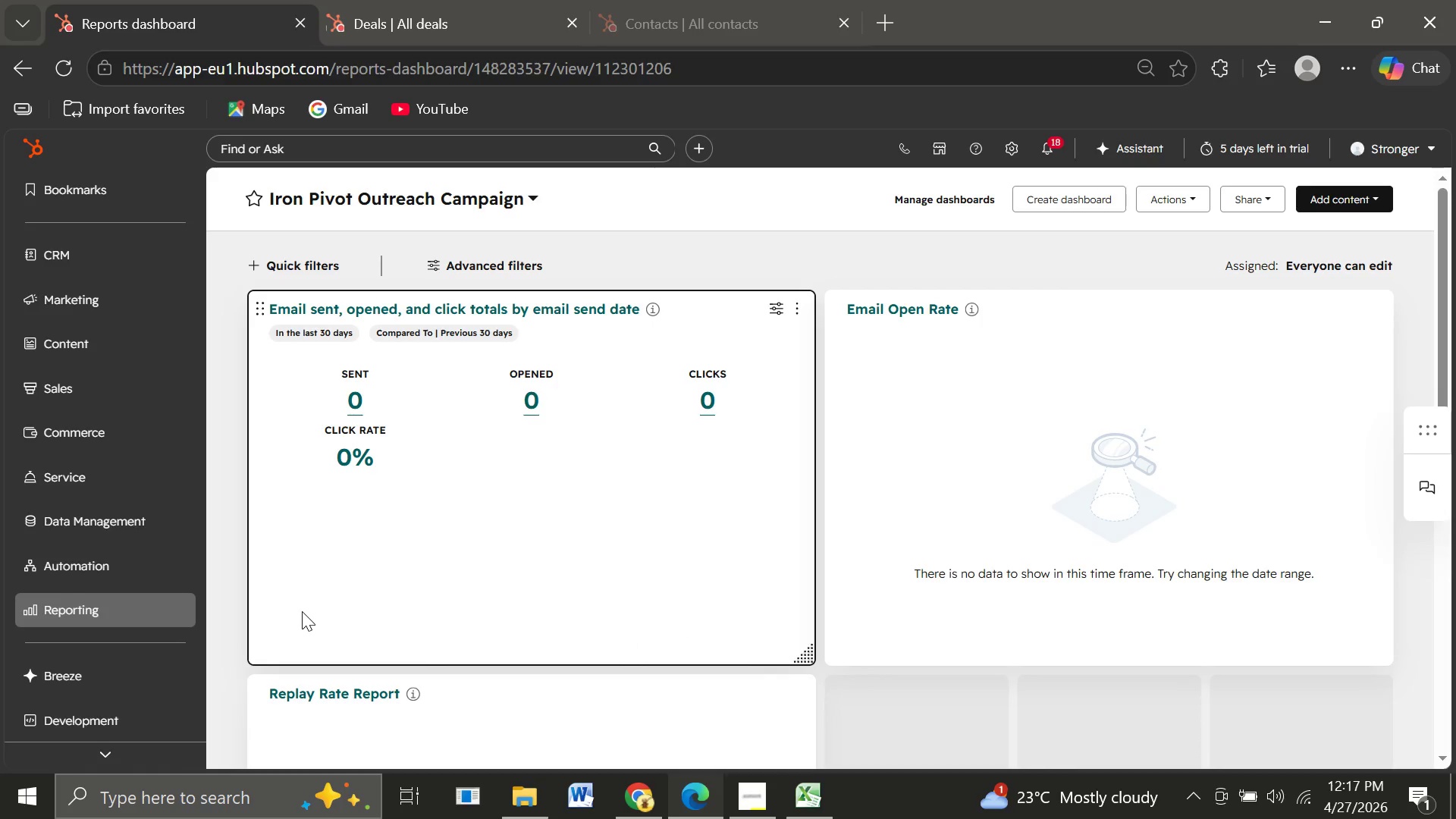 
left_click([1060, 196])
 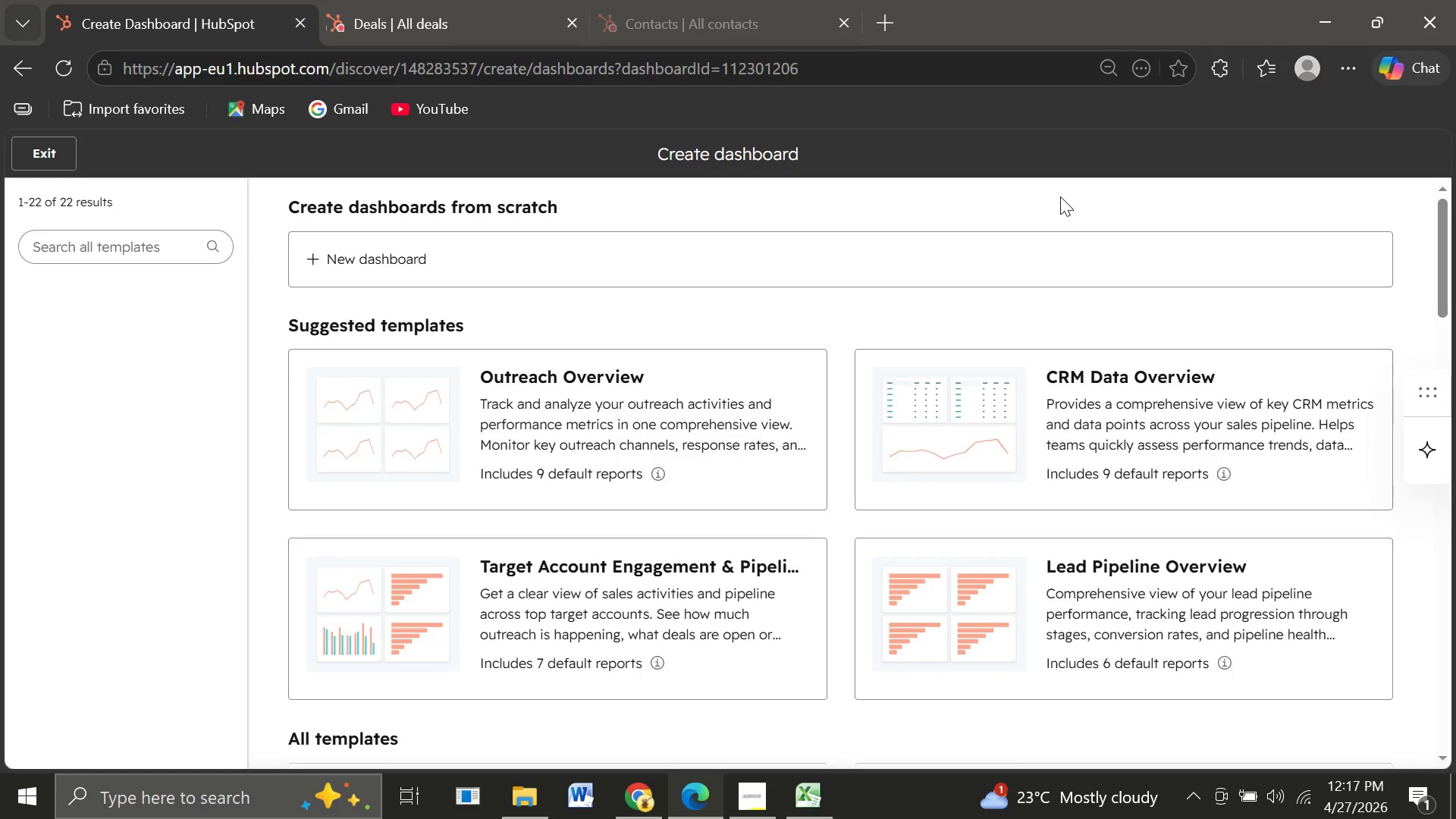 
wait(14.2)
 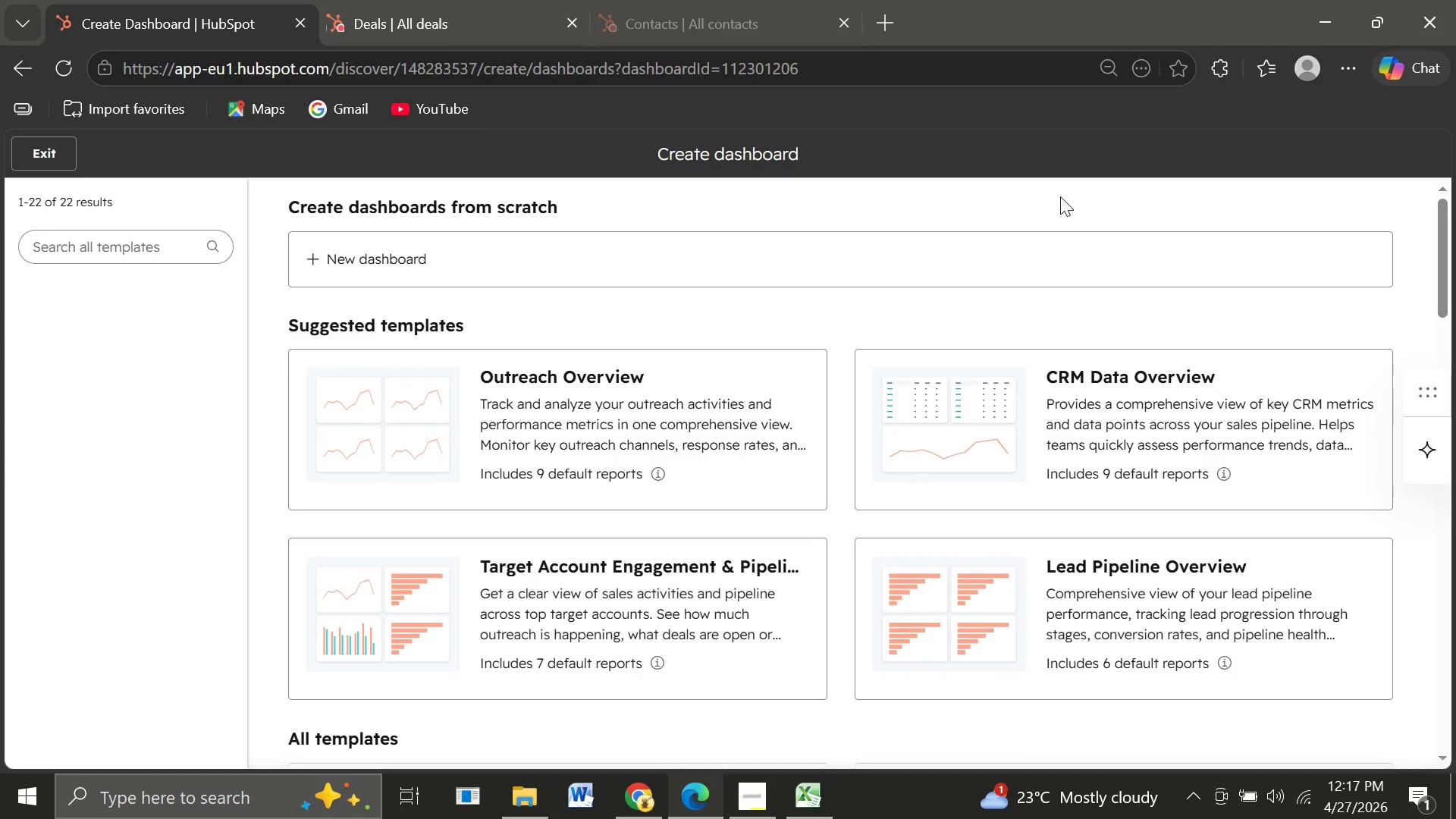 
left_click([399, 285])
 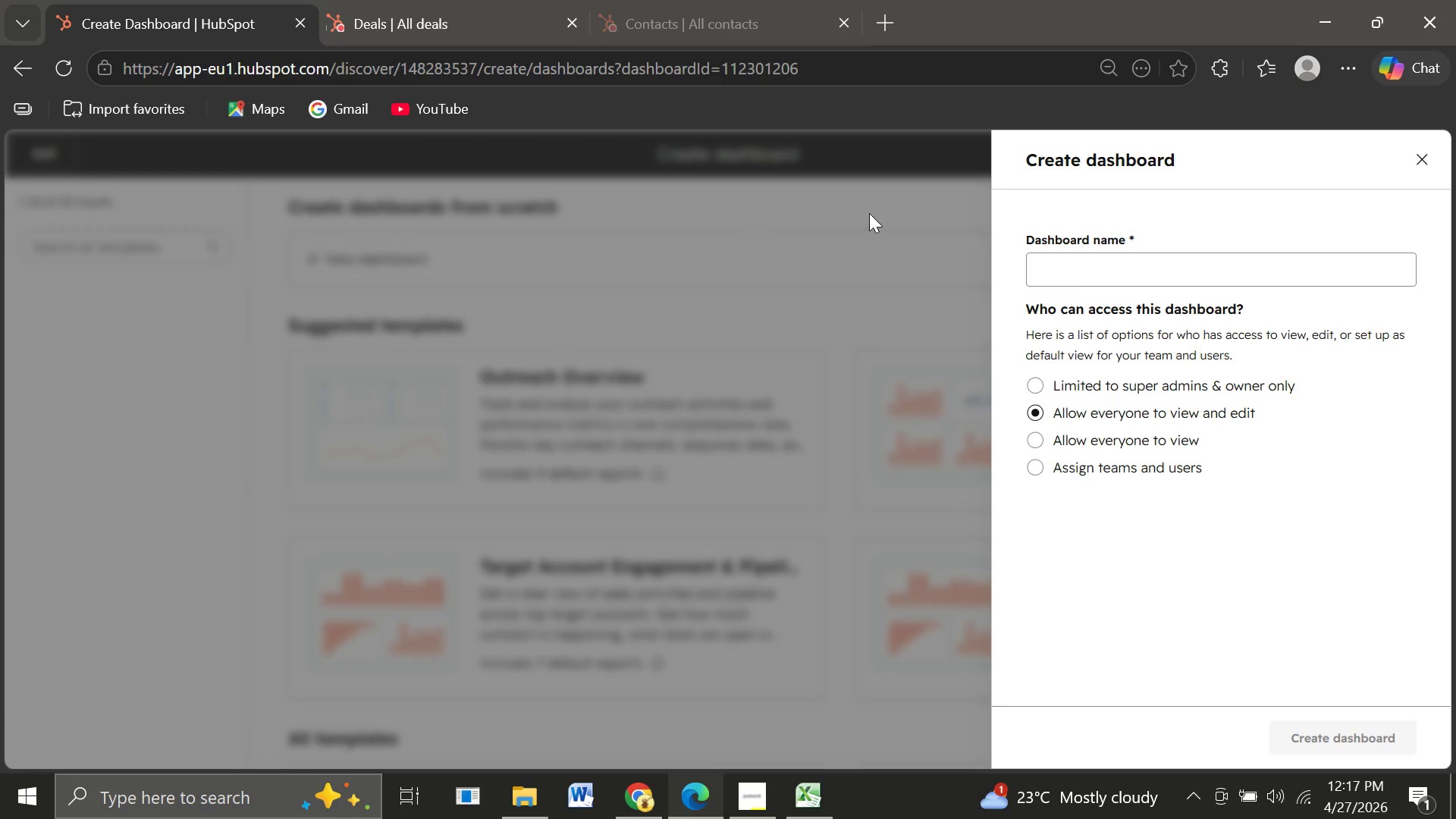 
left_click([1043, 264])
 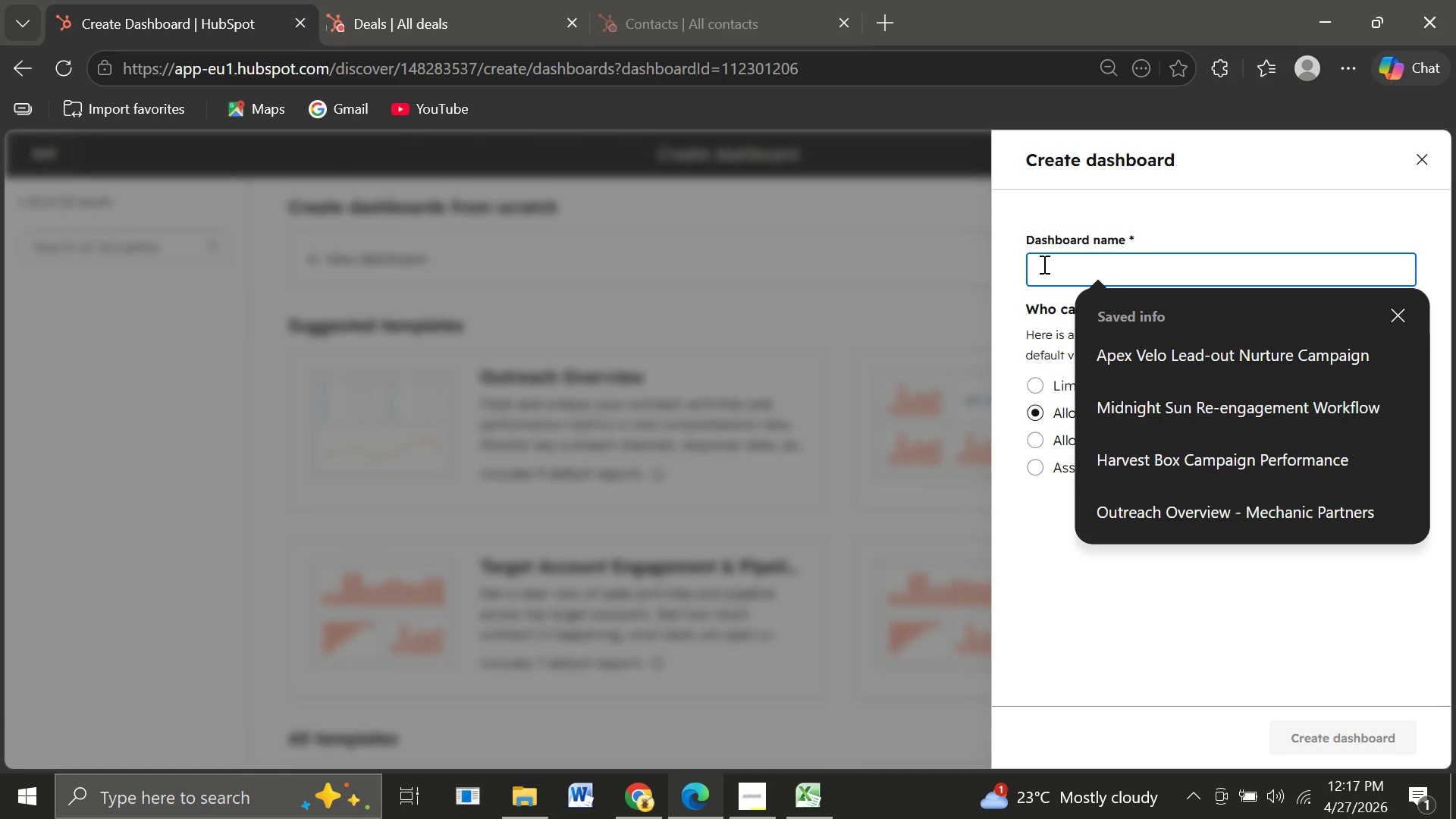 
type(Fleet Sales Health)
 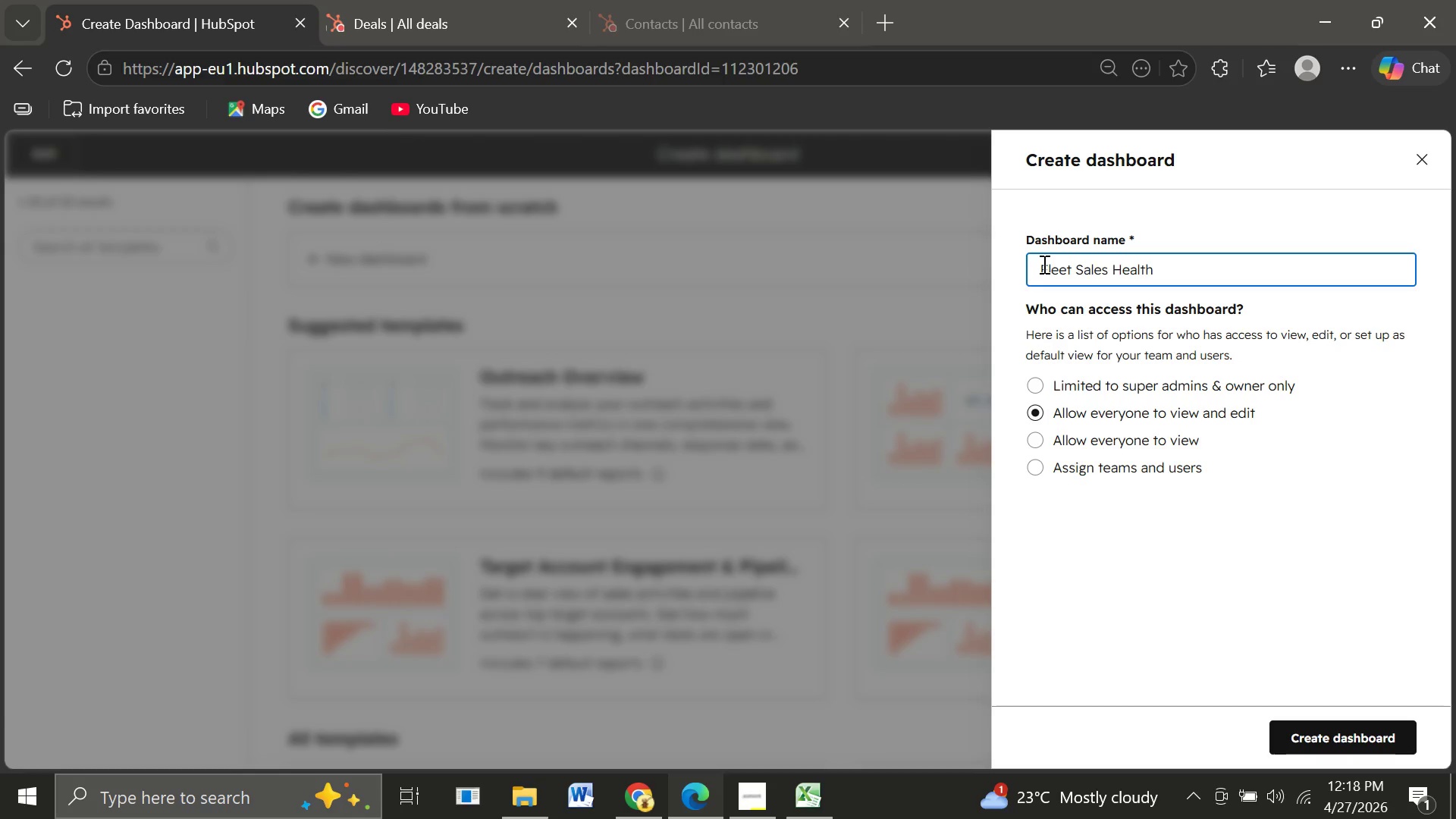 
type( Dashboard)
 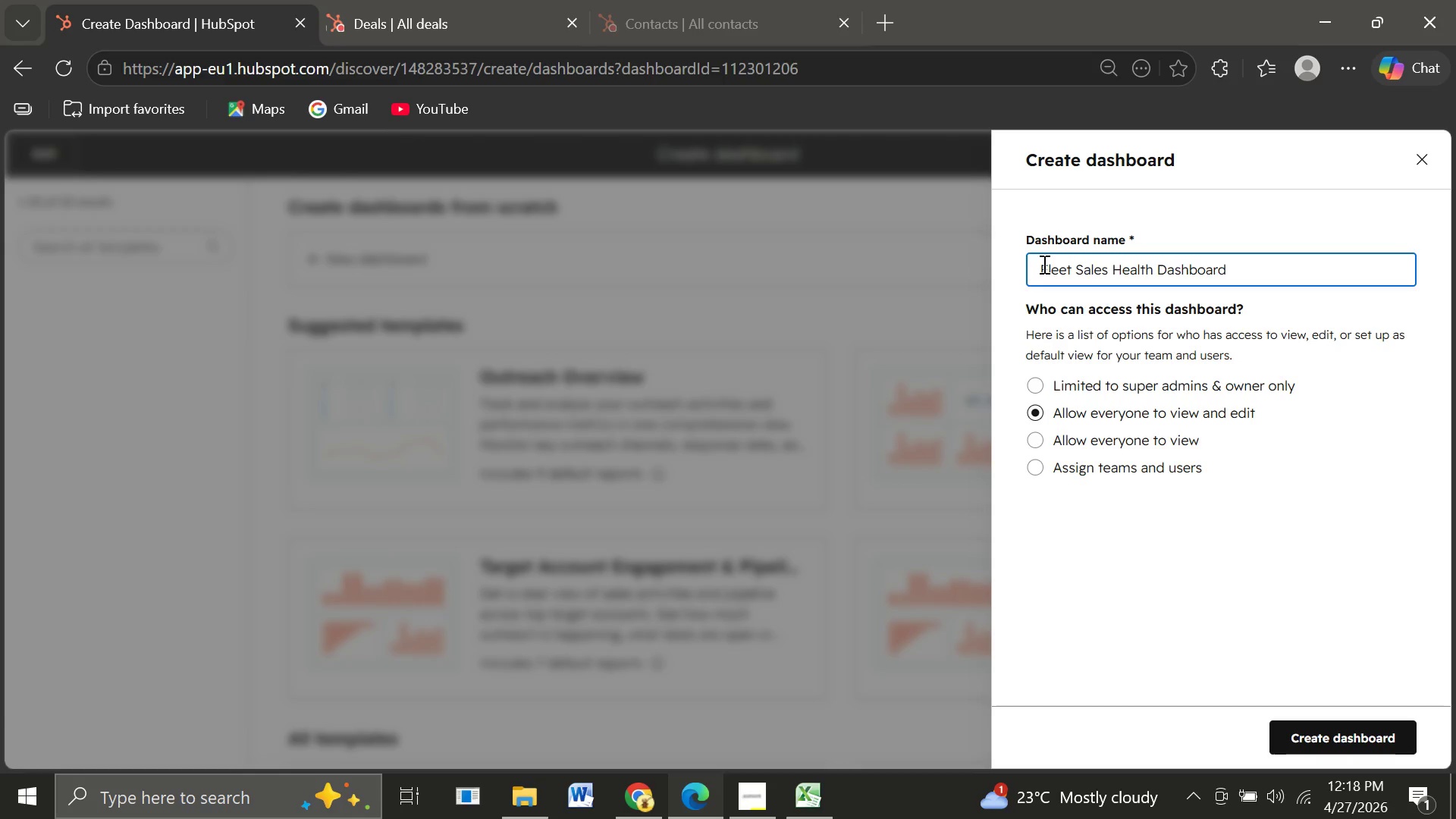 
left_click([1315, 739])
 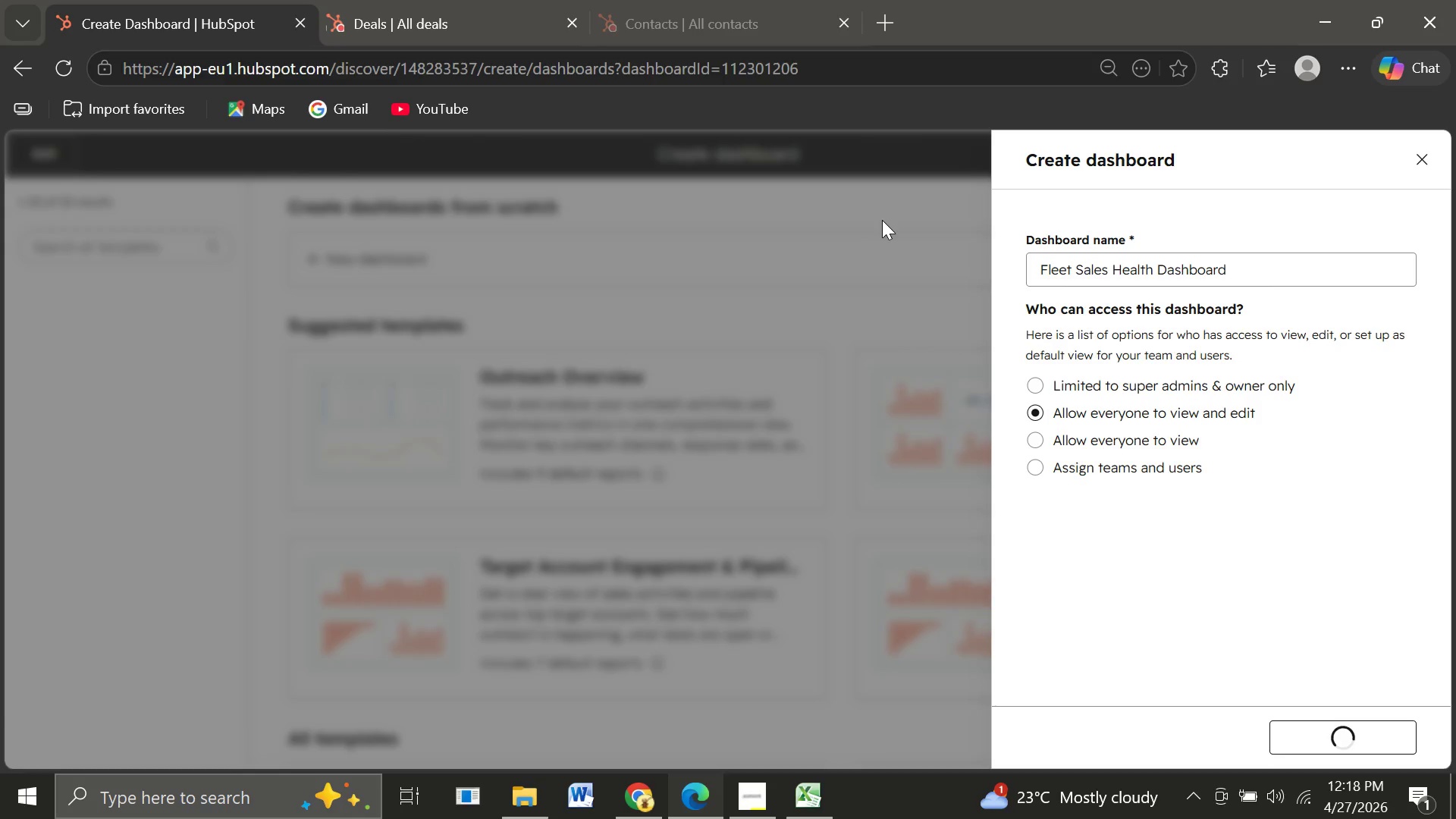 
wait(5.59)
 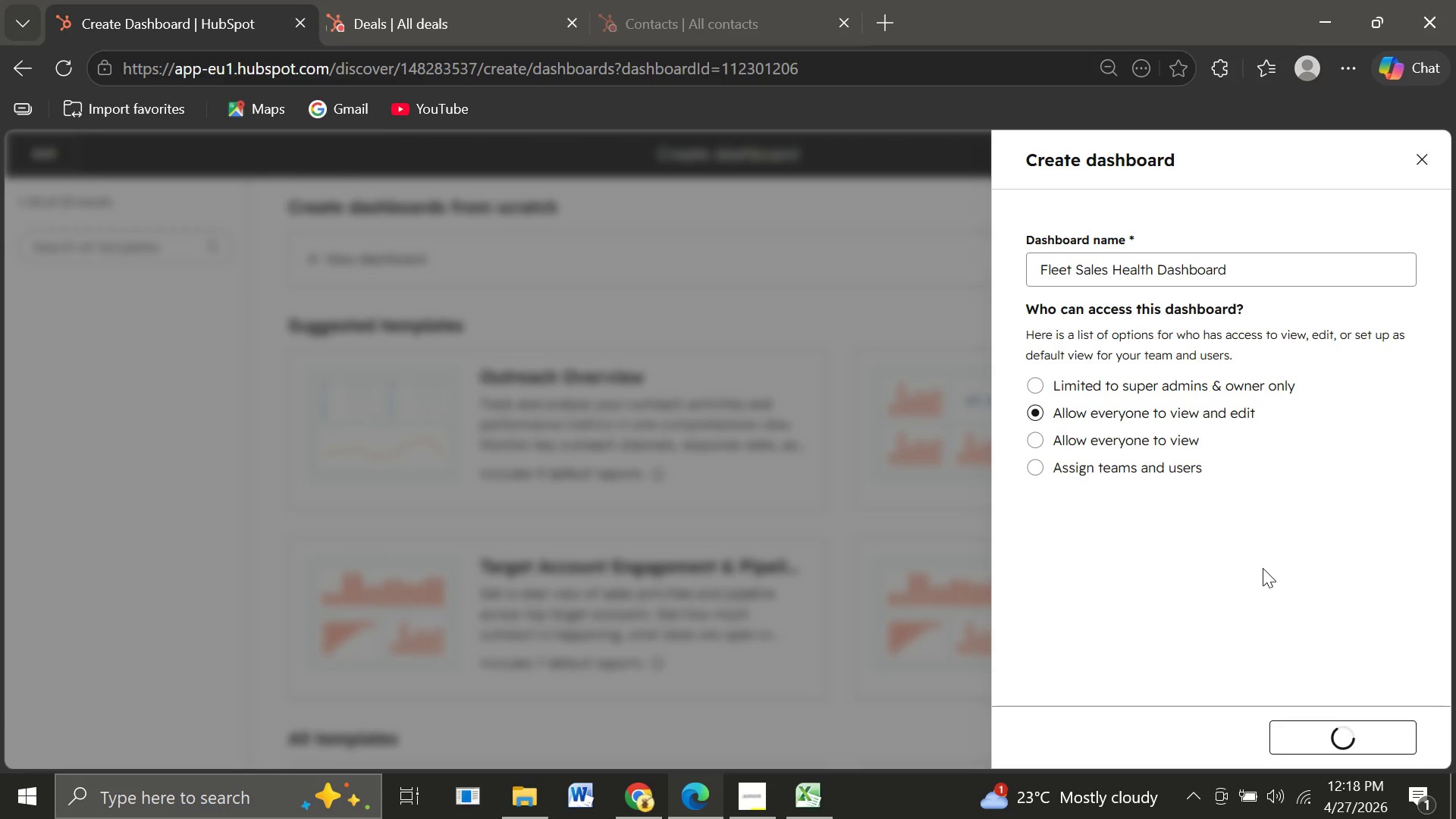 
left_click([848, 168])
 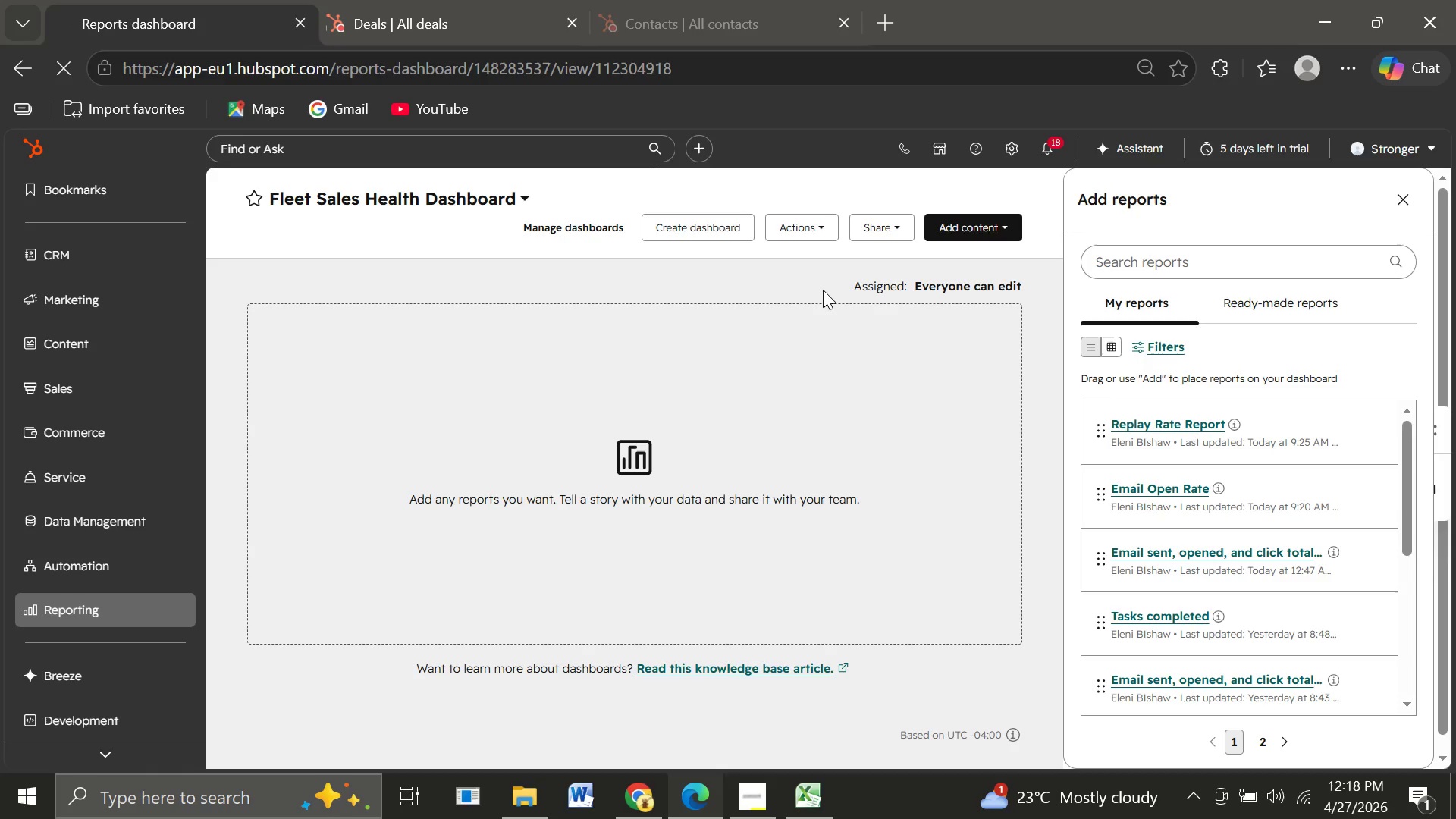 
wait(13.34)
 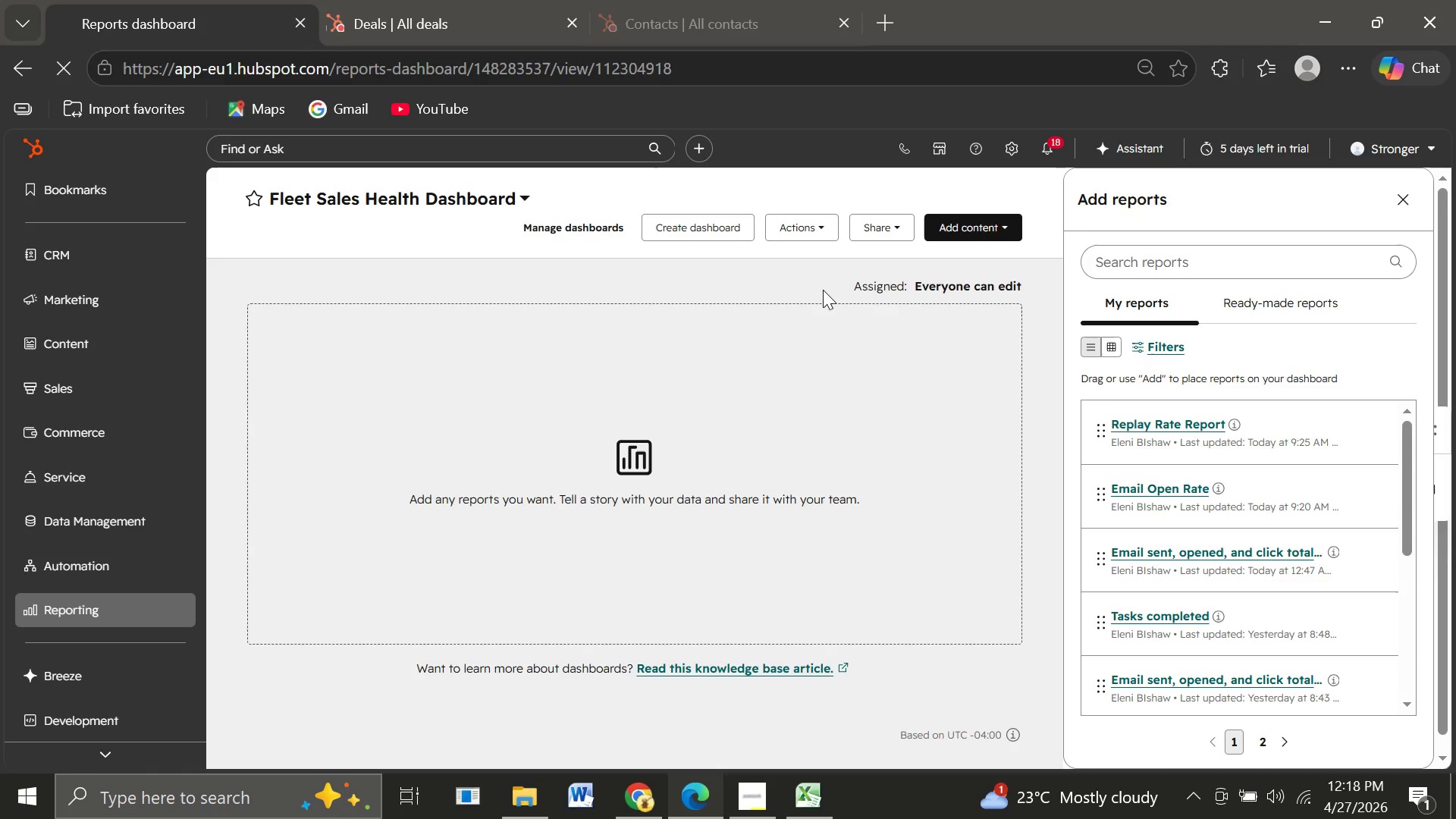 
left_click([984, 227])
 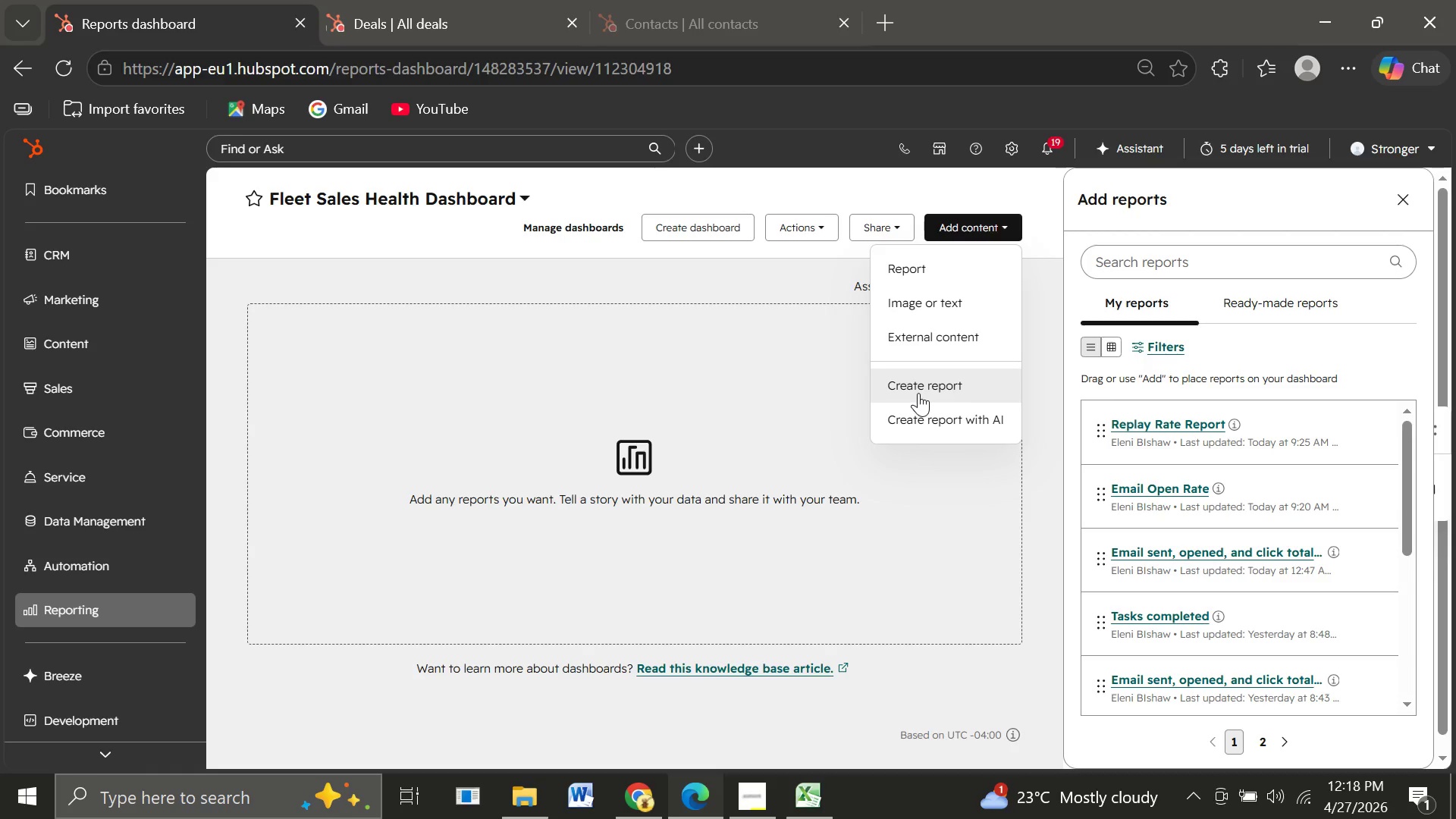 
left_click([918, 393])
 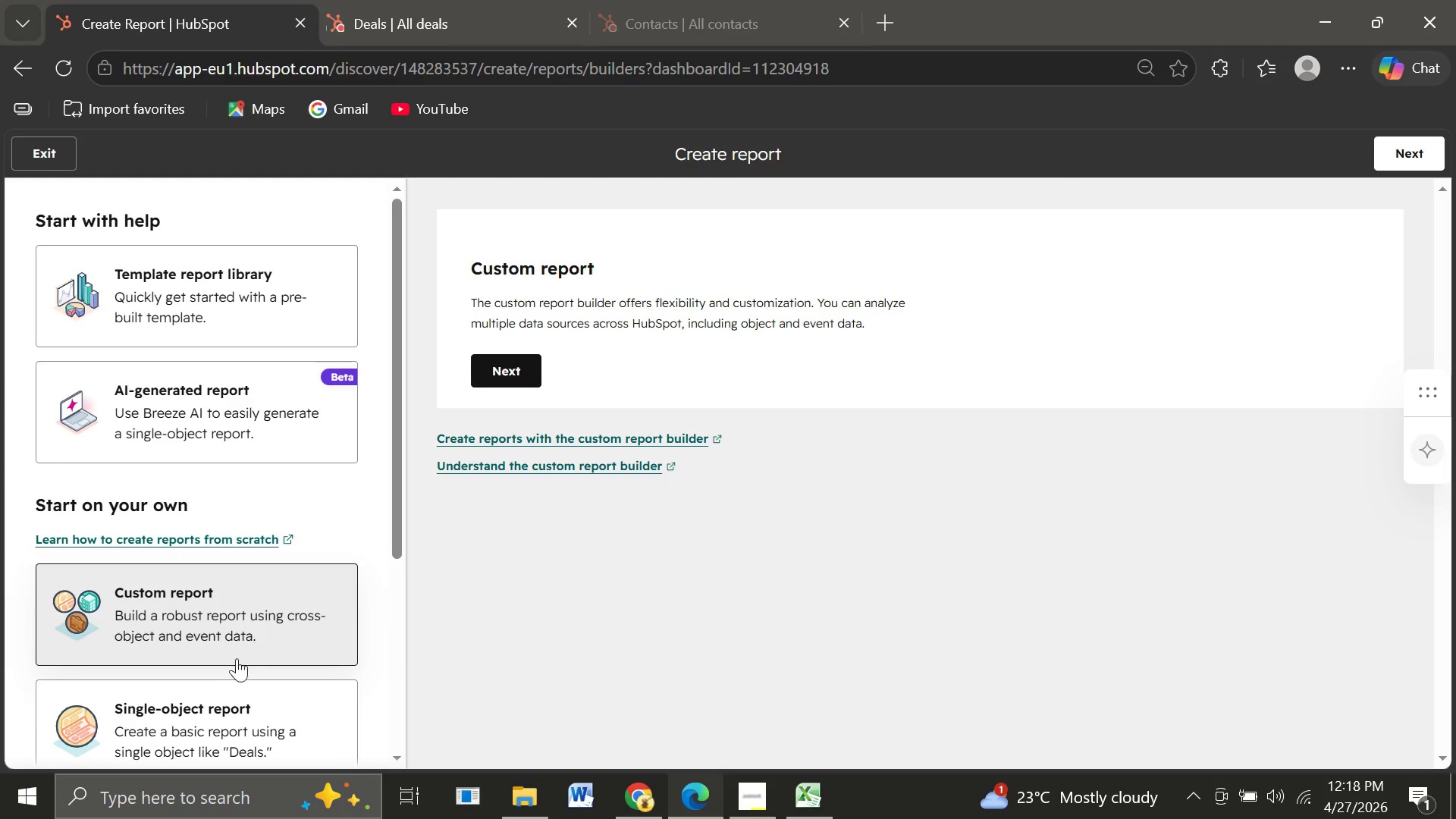 
wait(7.16)
 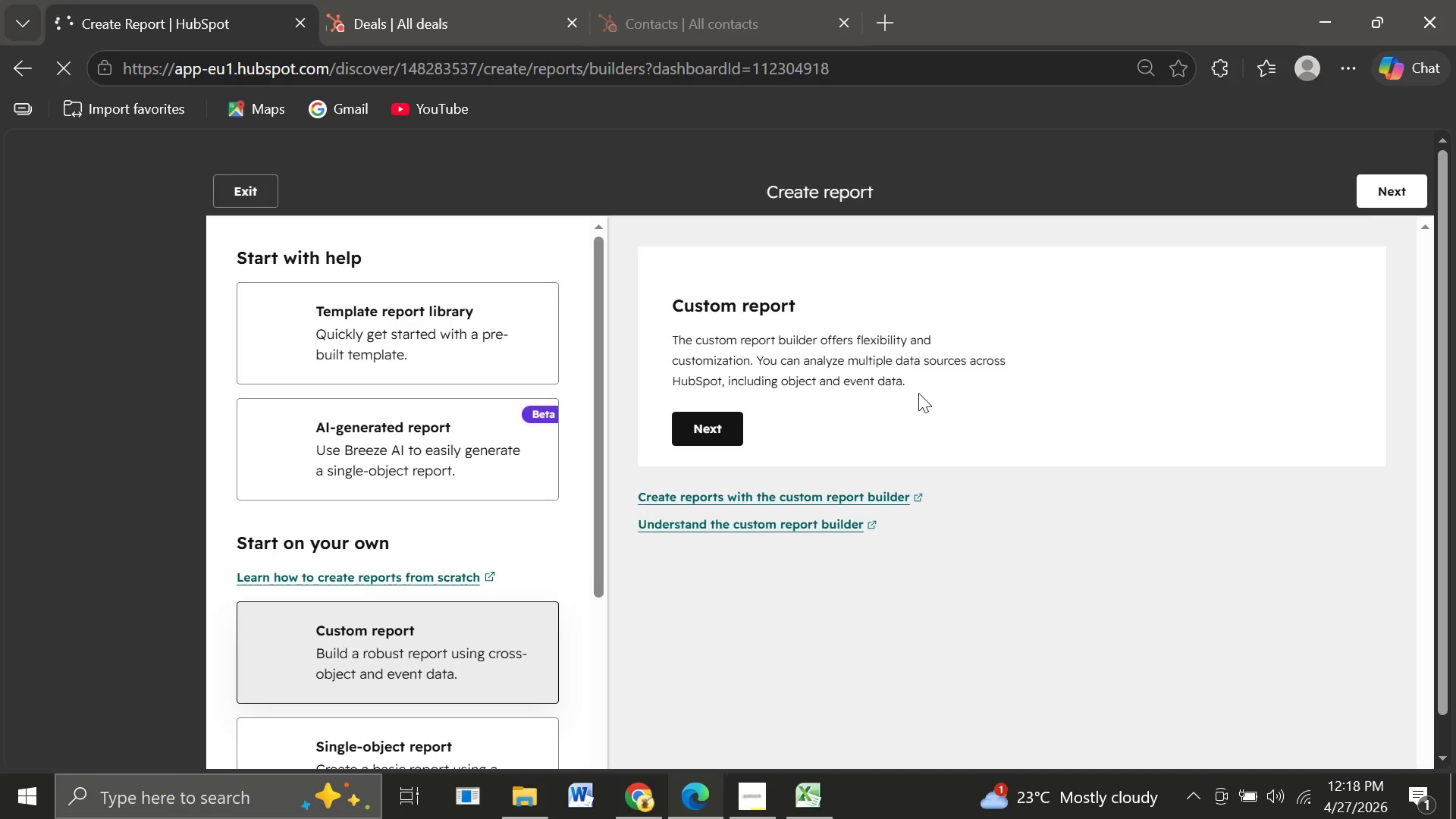 
left_click([172, 740])
 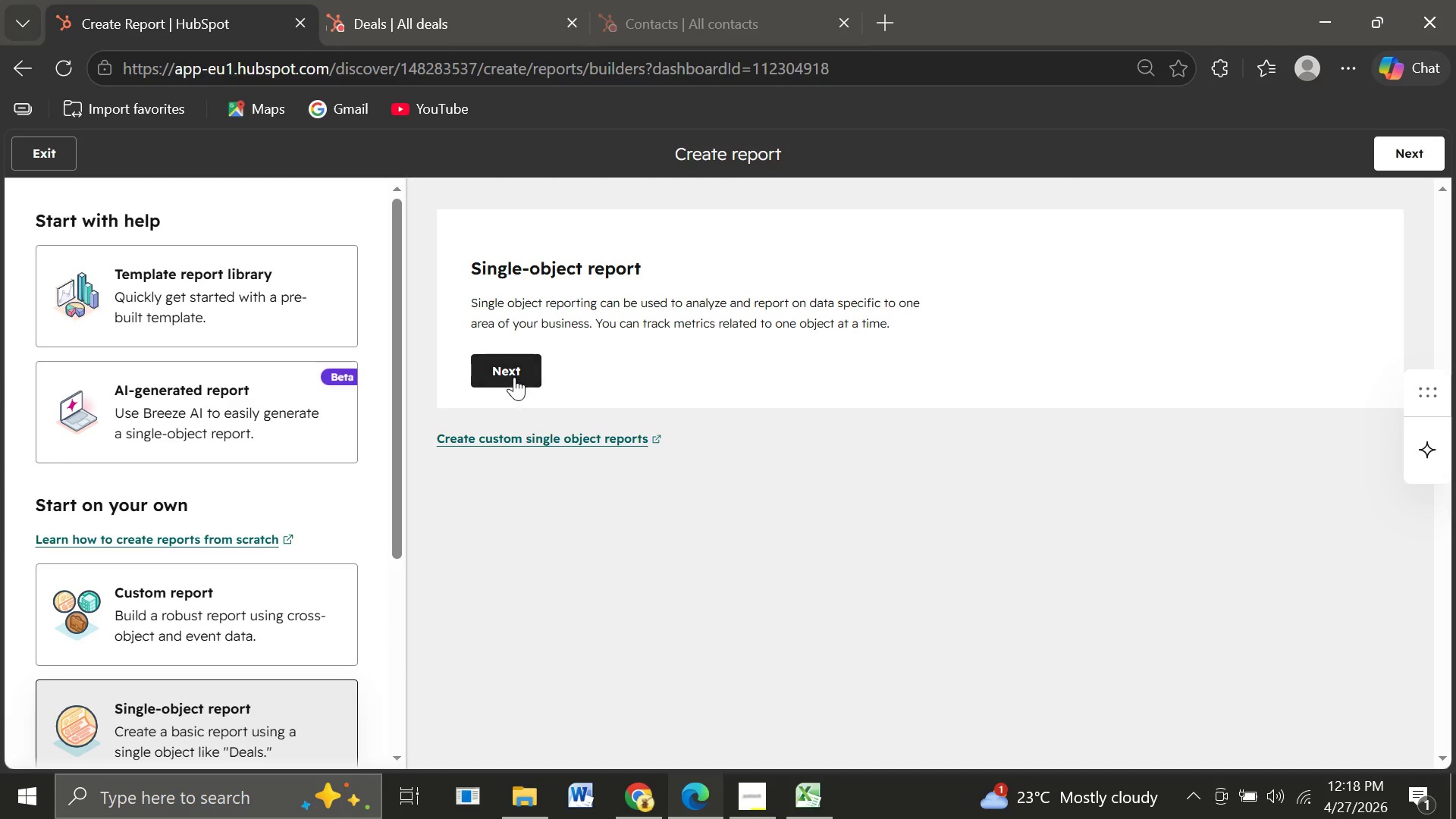 
left_click([513, 373])
 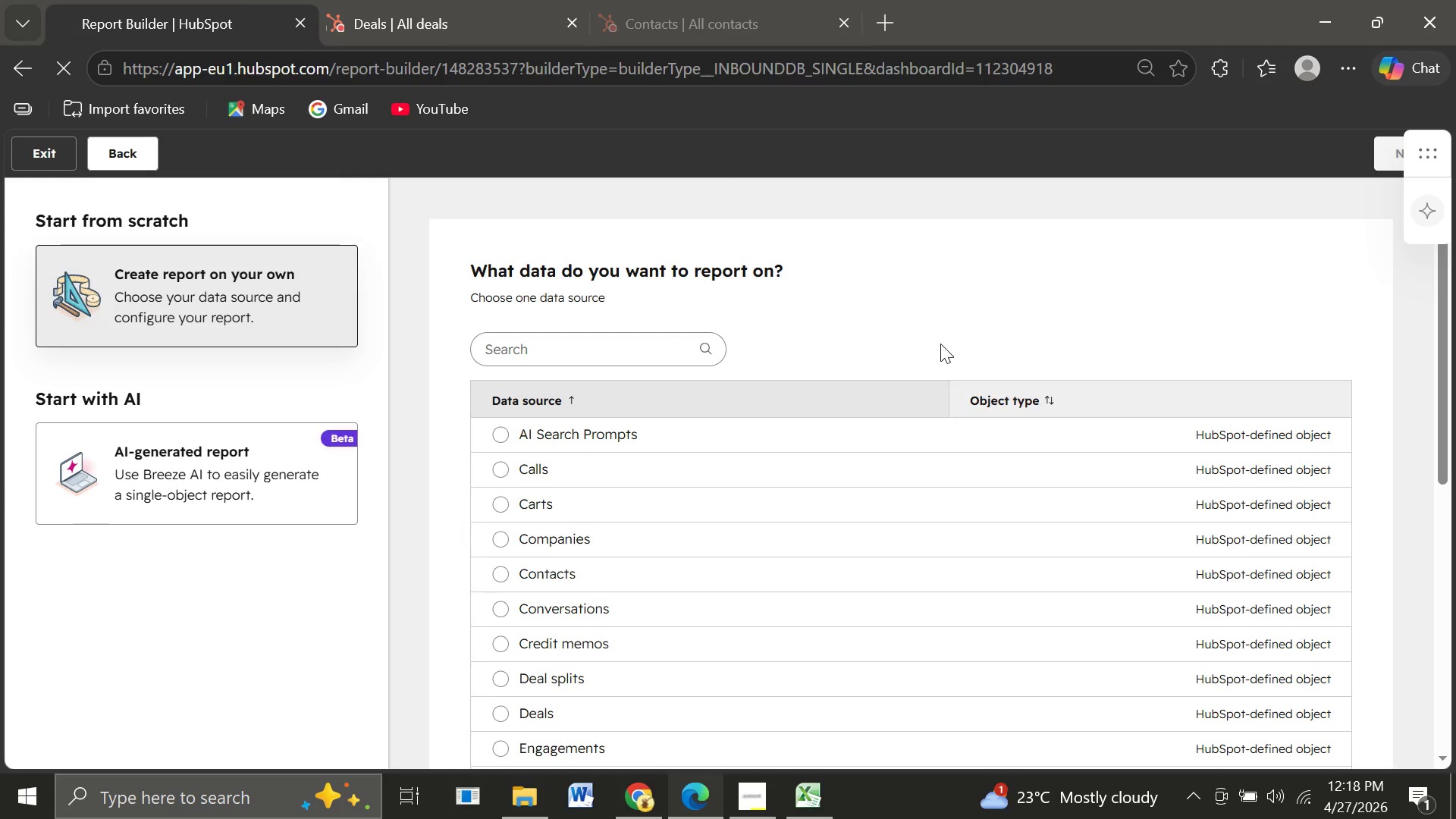 
wait(9.12)
 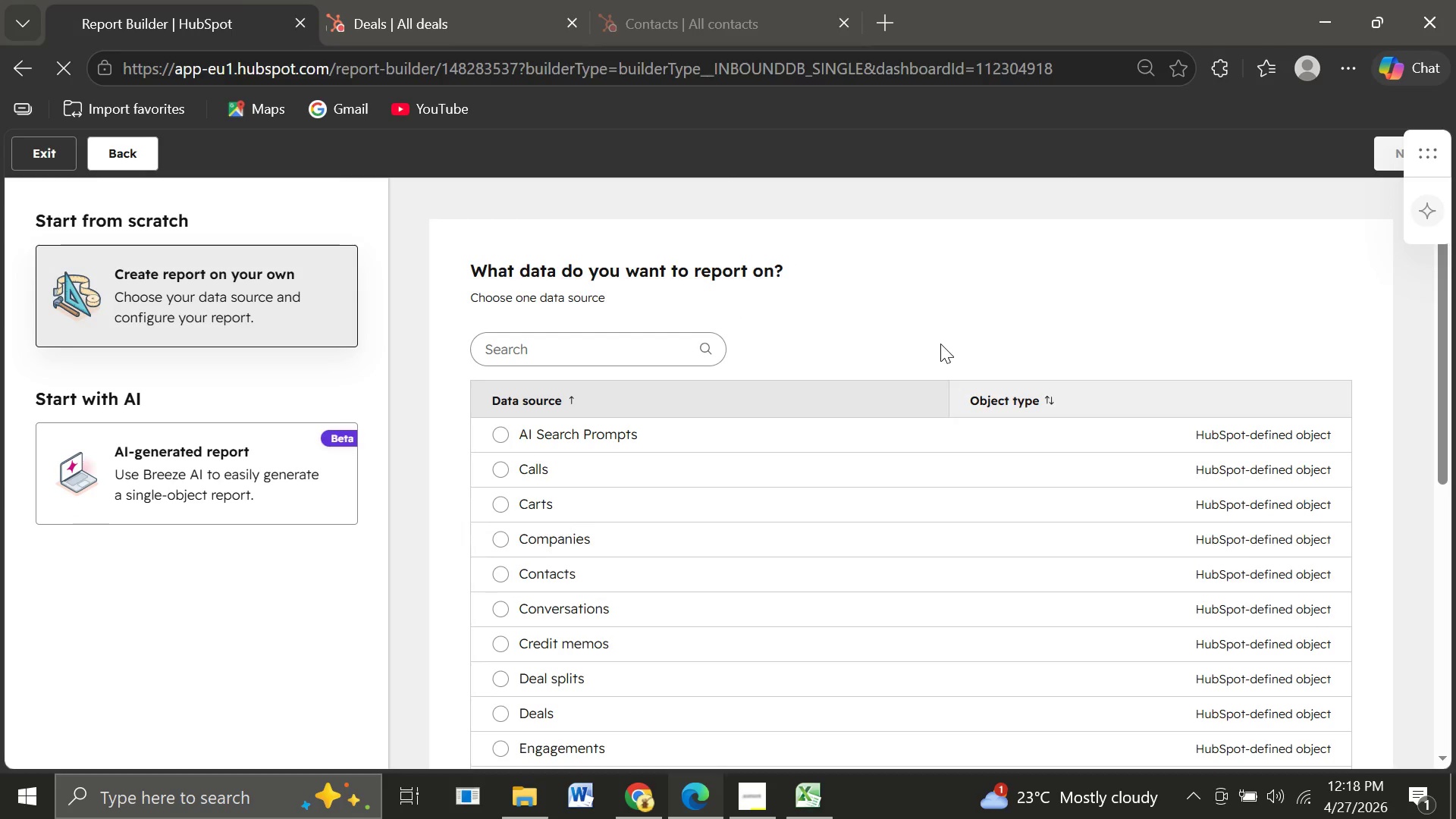 
left_click([493, 715])
 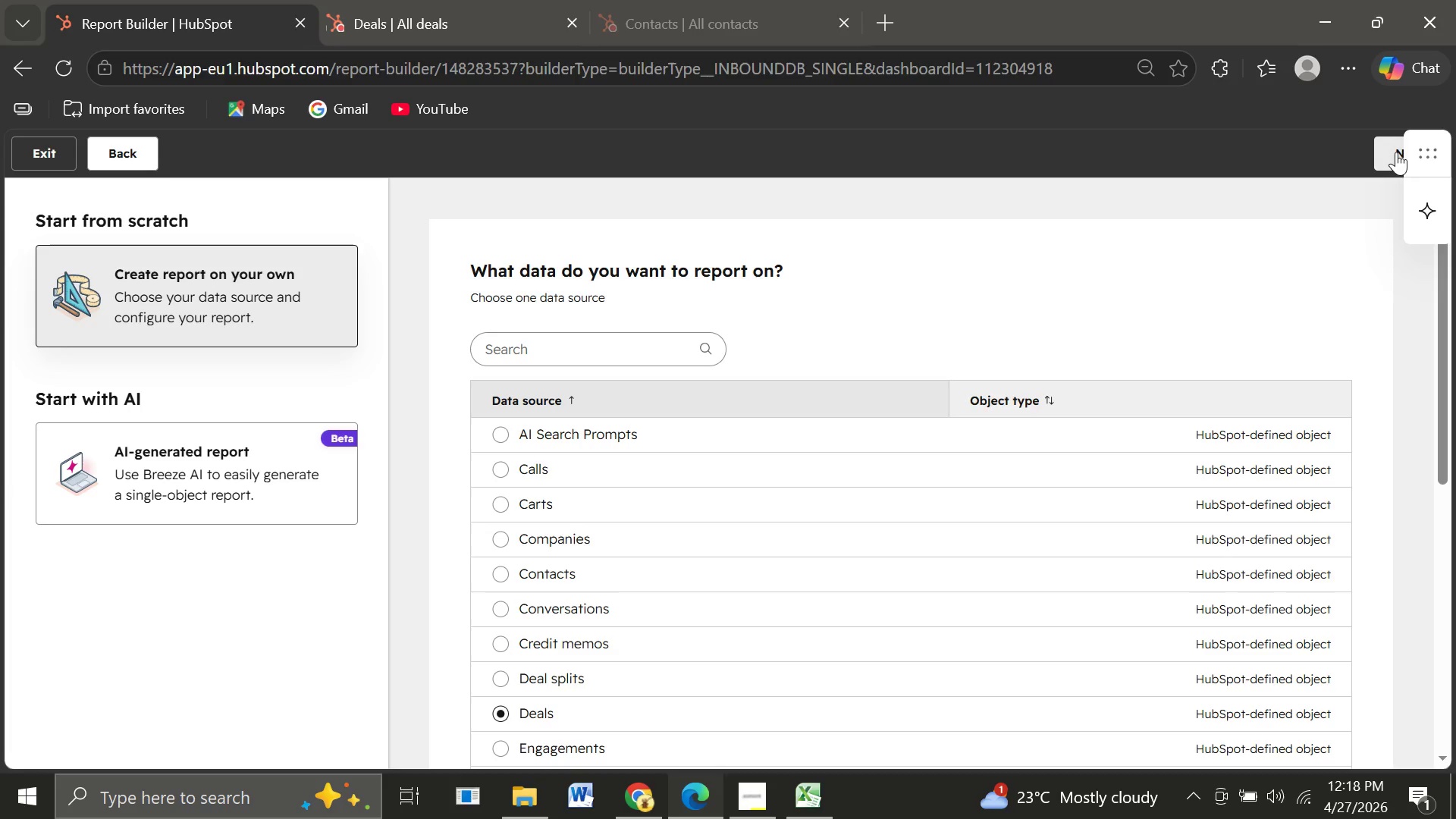 
left_click([1395, 156])
 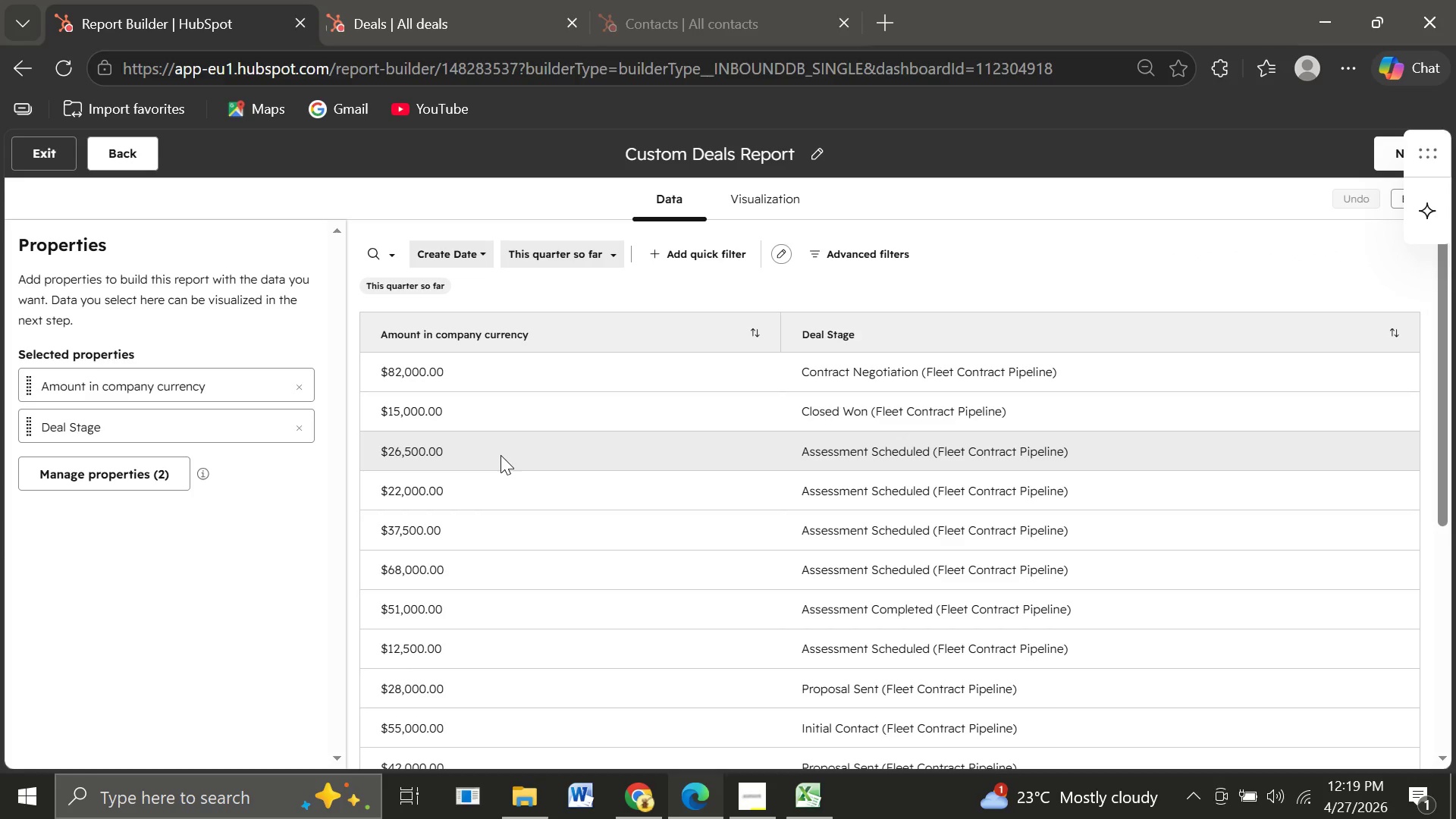 
wait(12.73)
 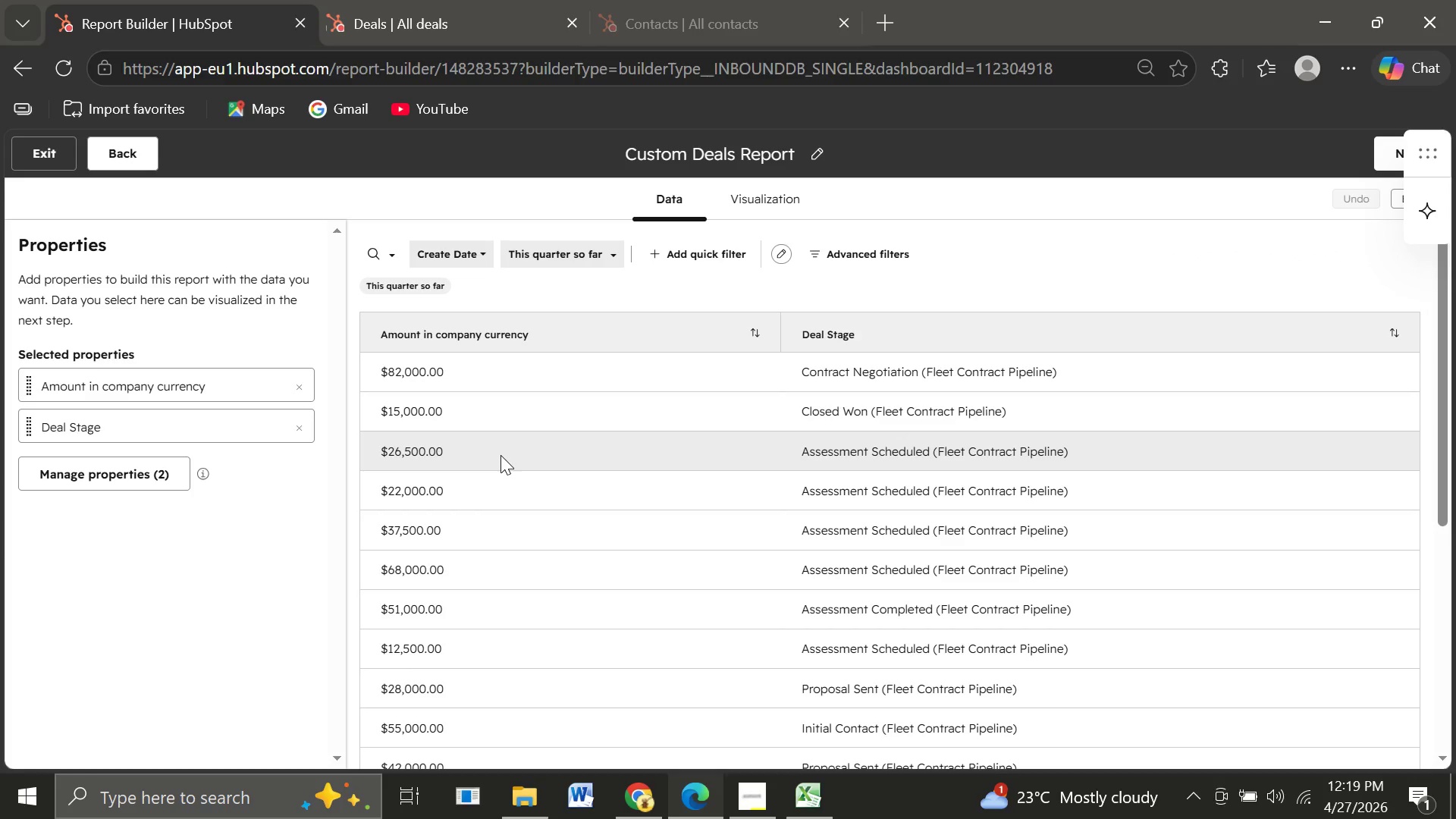 
left_click([770, 197])
 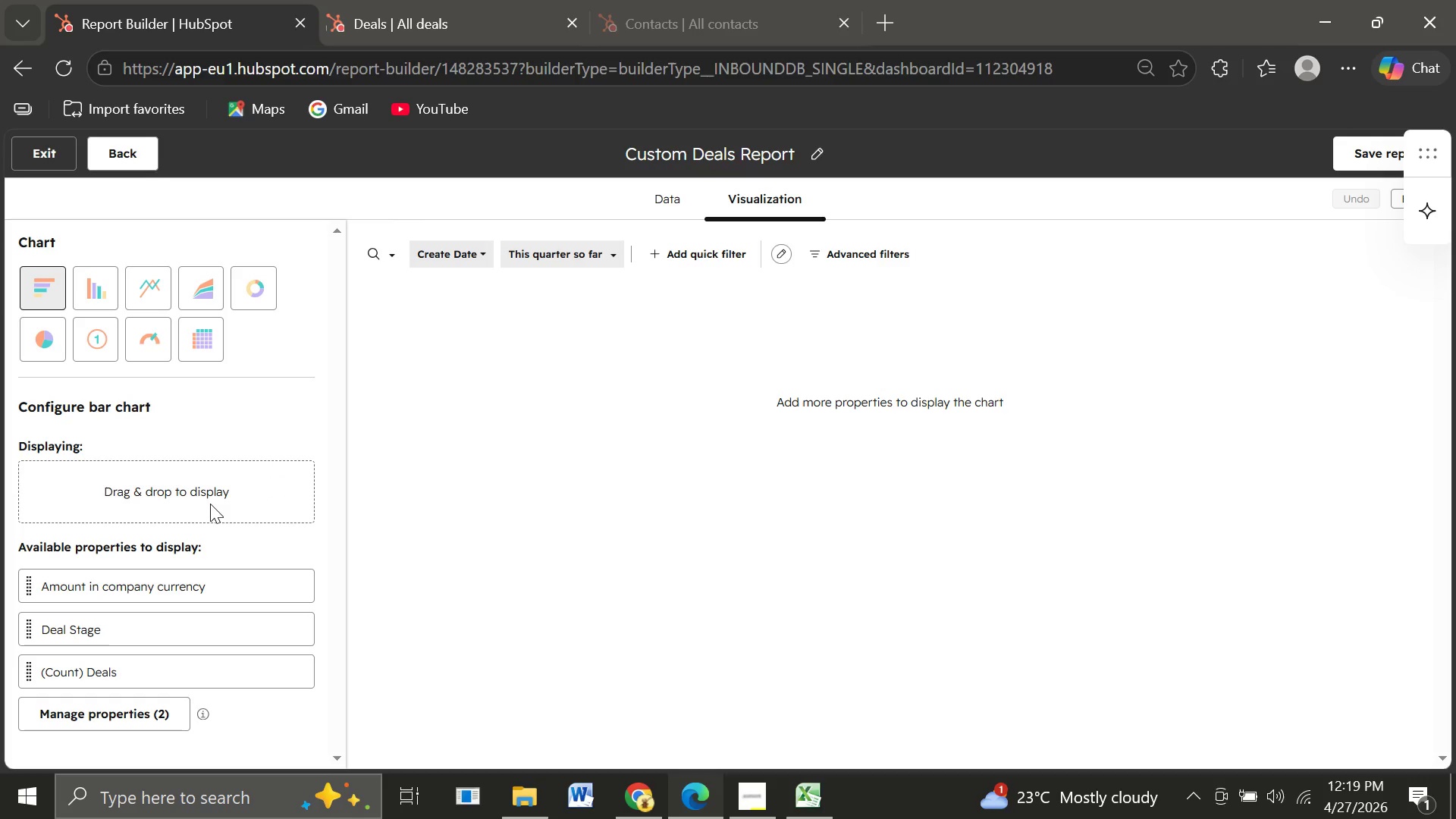 
wait(24.49)
 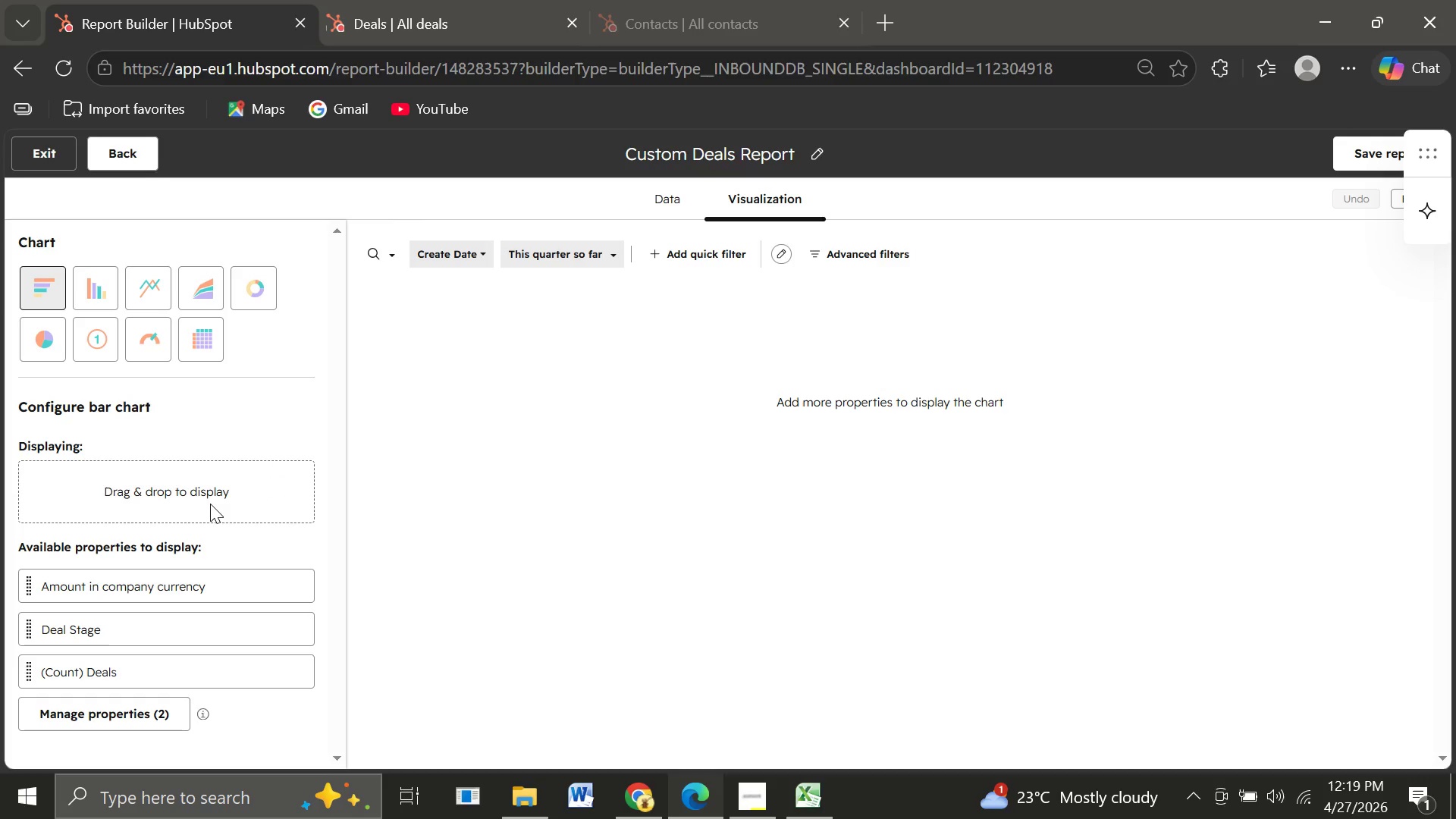 
left_click([77, 634])
 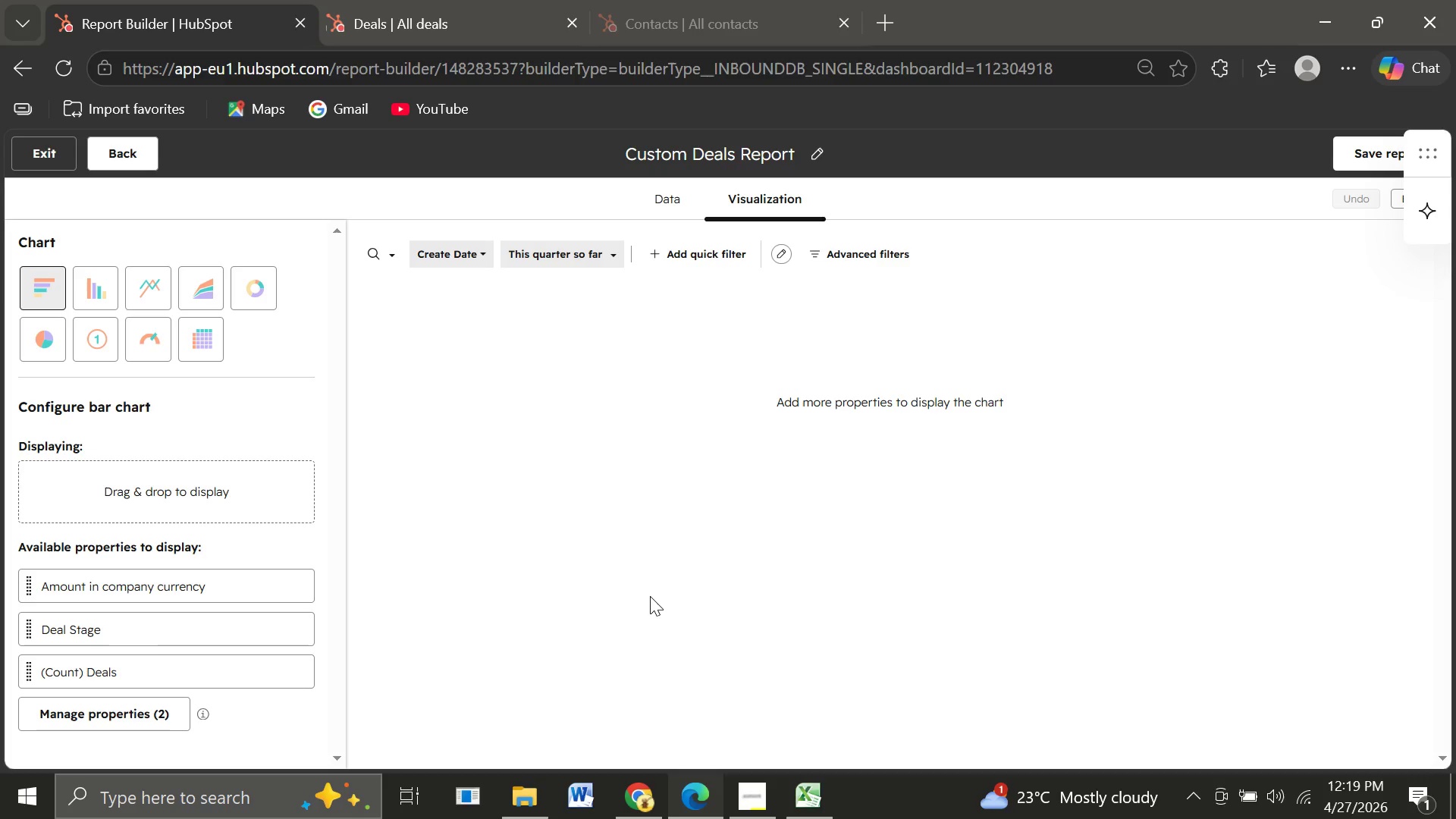 
wait(6.66)
 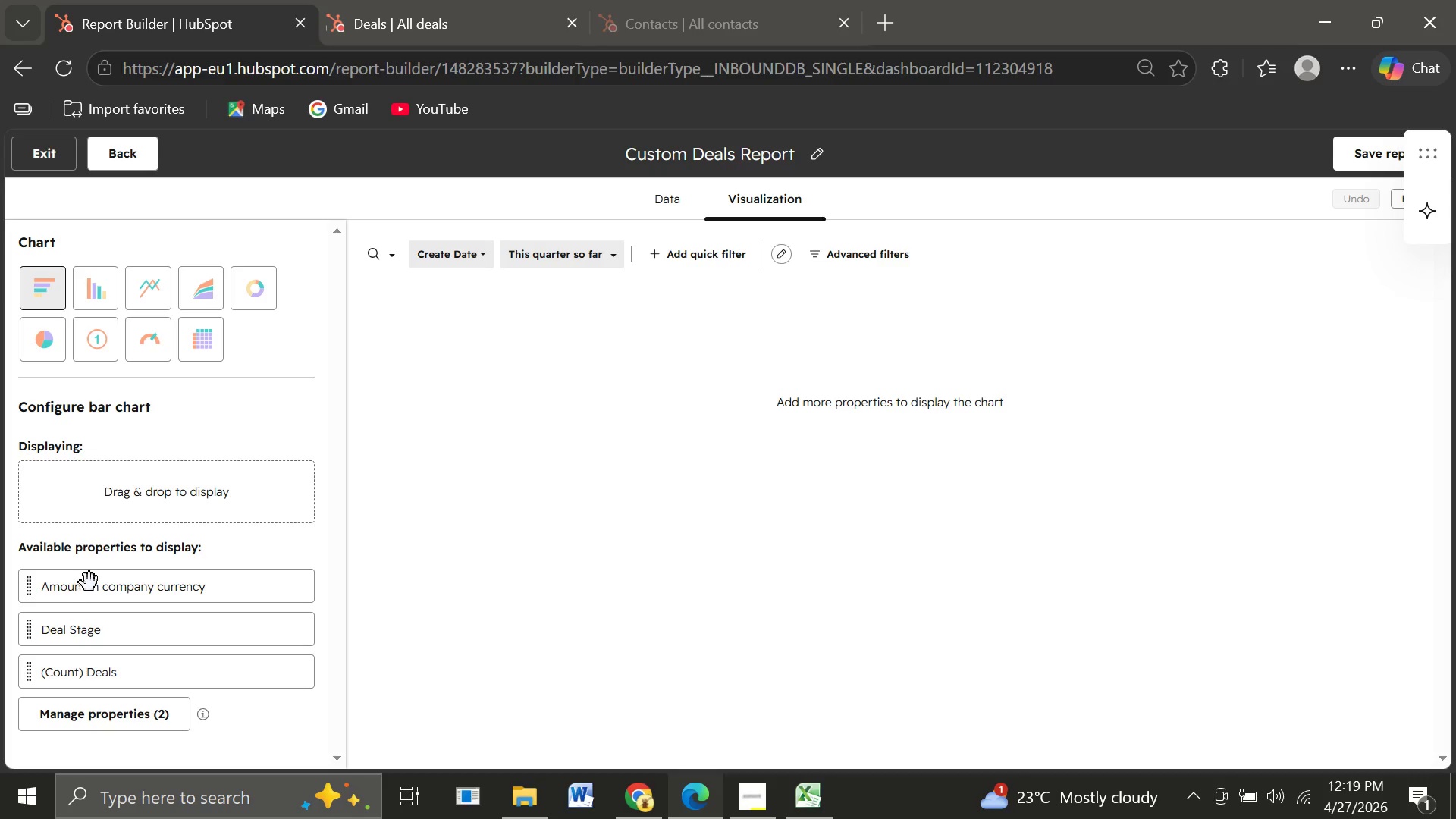 
left_click_drag(start_coordinate=[82, 629], to_coordinate=[96, 504])
 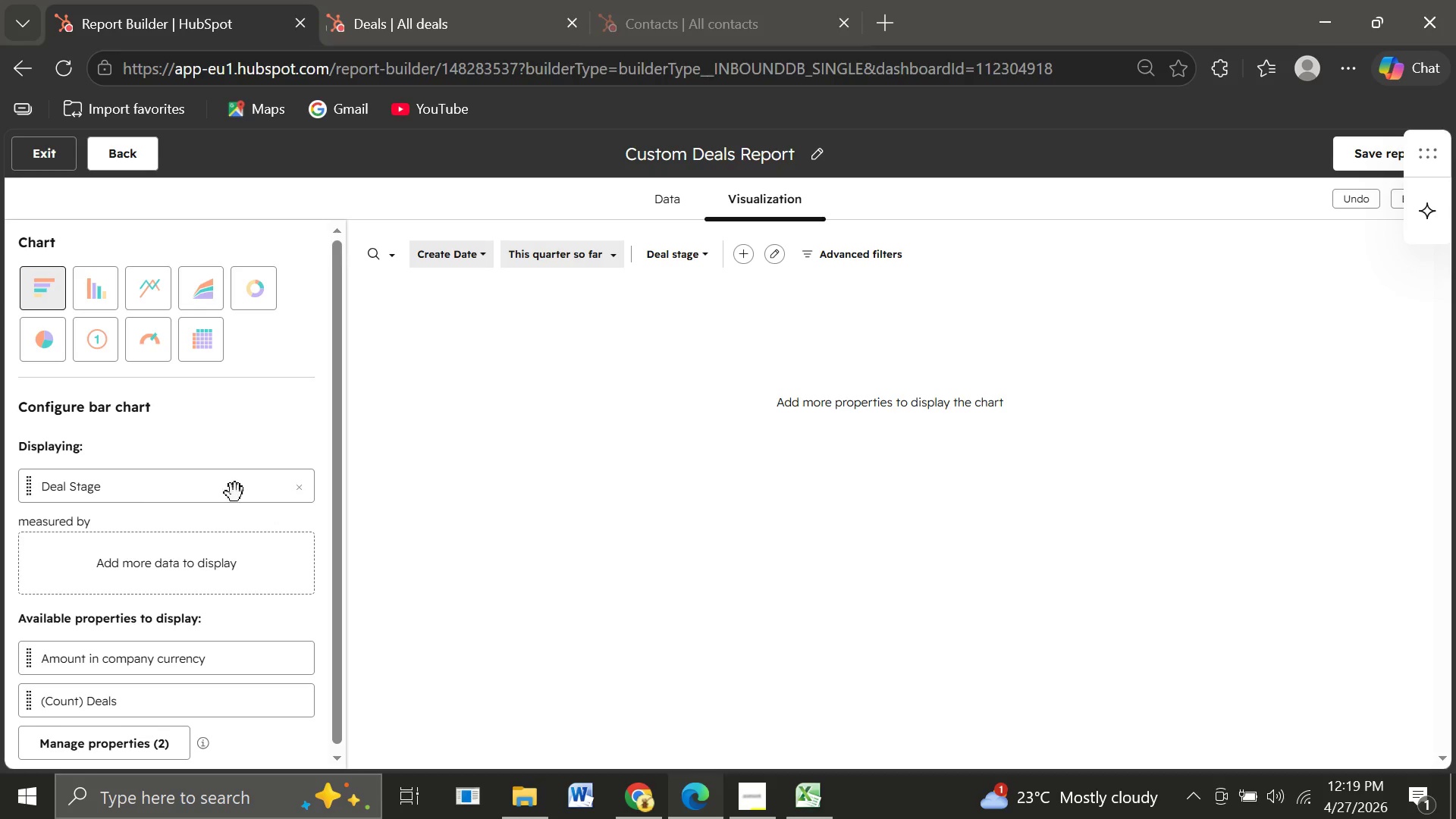 
wait(6.67)
 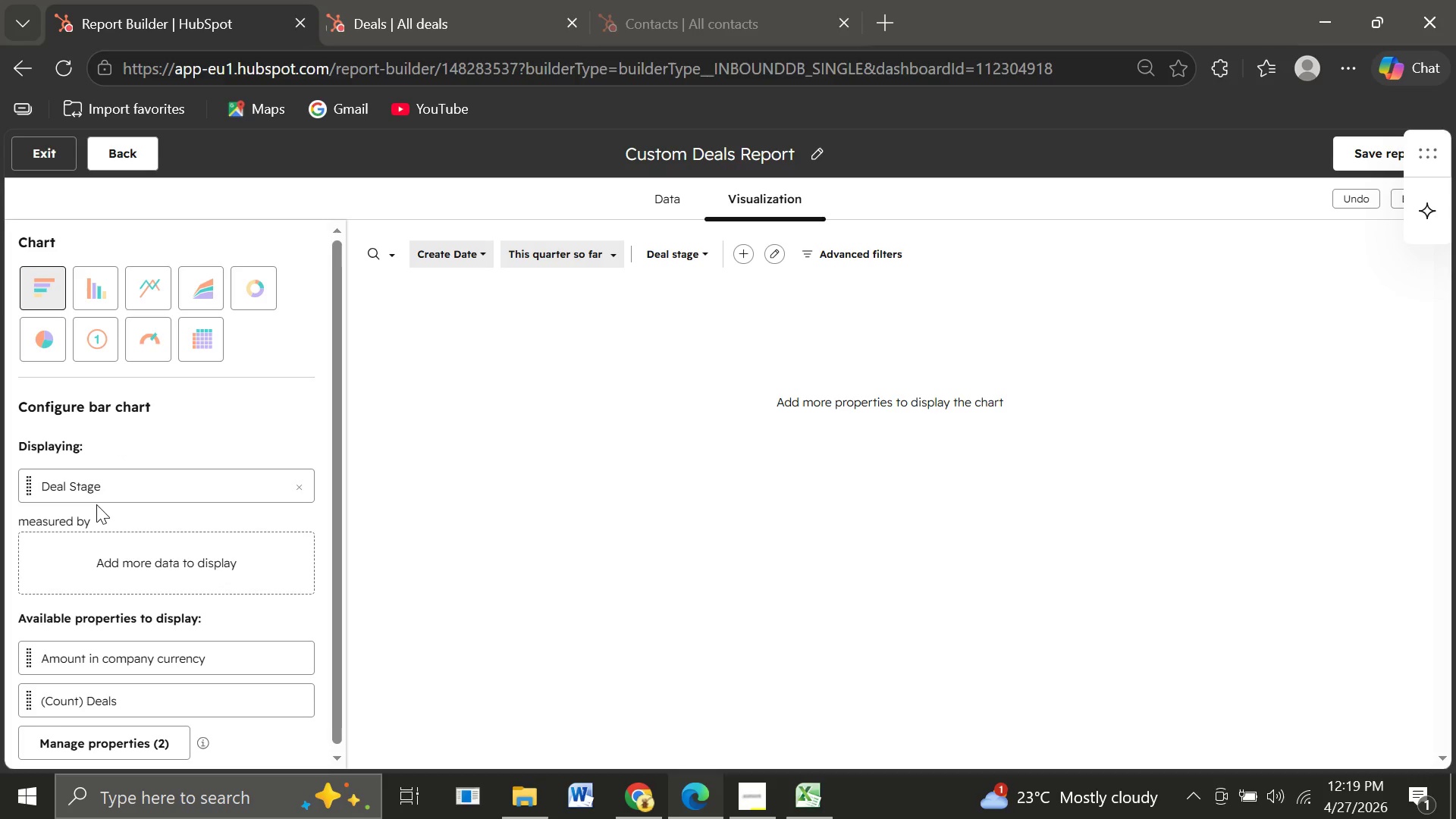 
left_click([300, 490])
 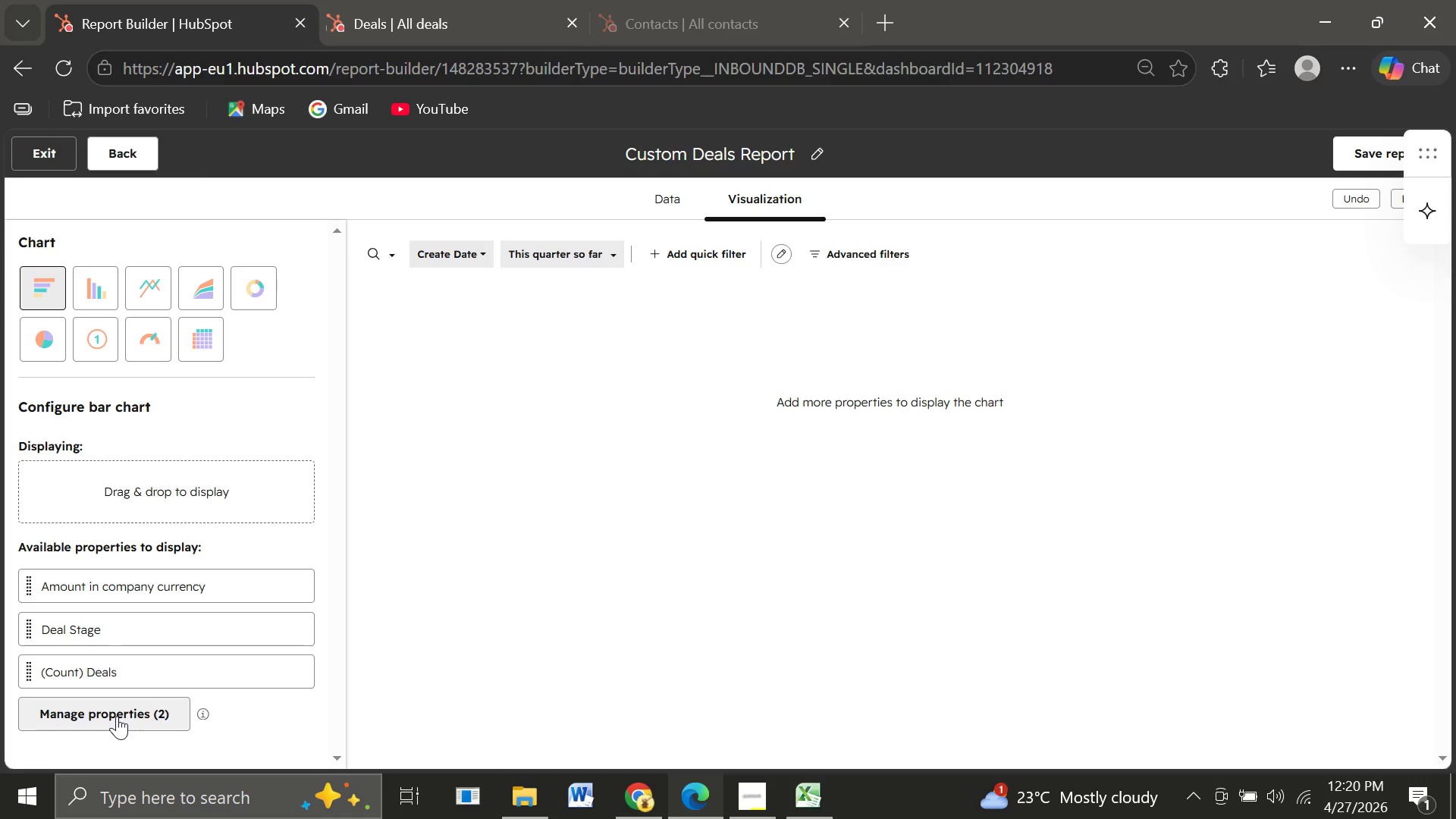 
wait(22.38)
 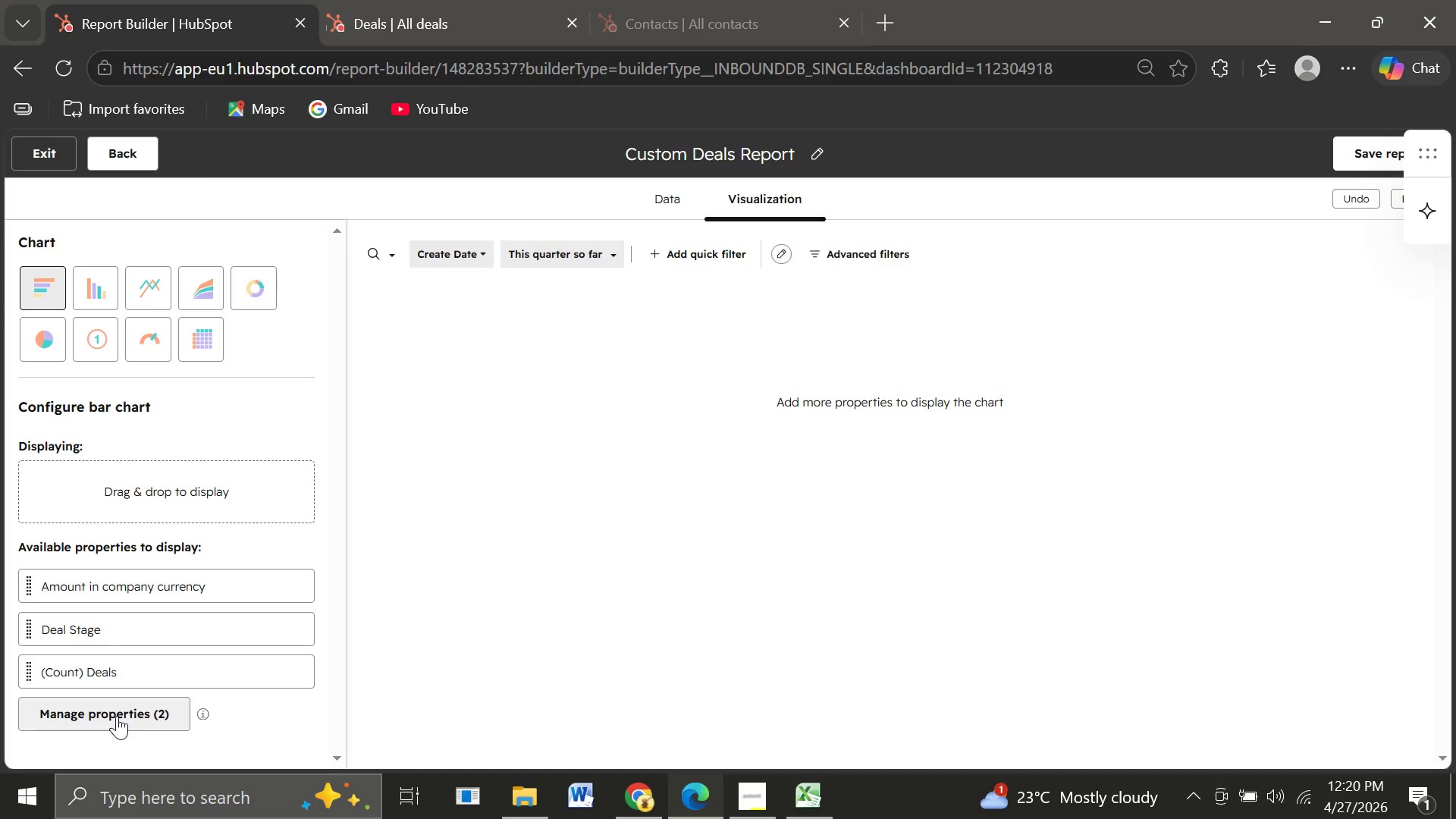 
left_click_drag(start_coordinate=[87, 598], to_coordinate=[108, 507])
 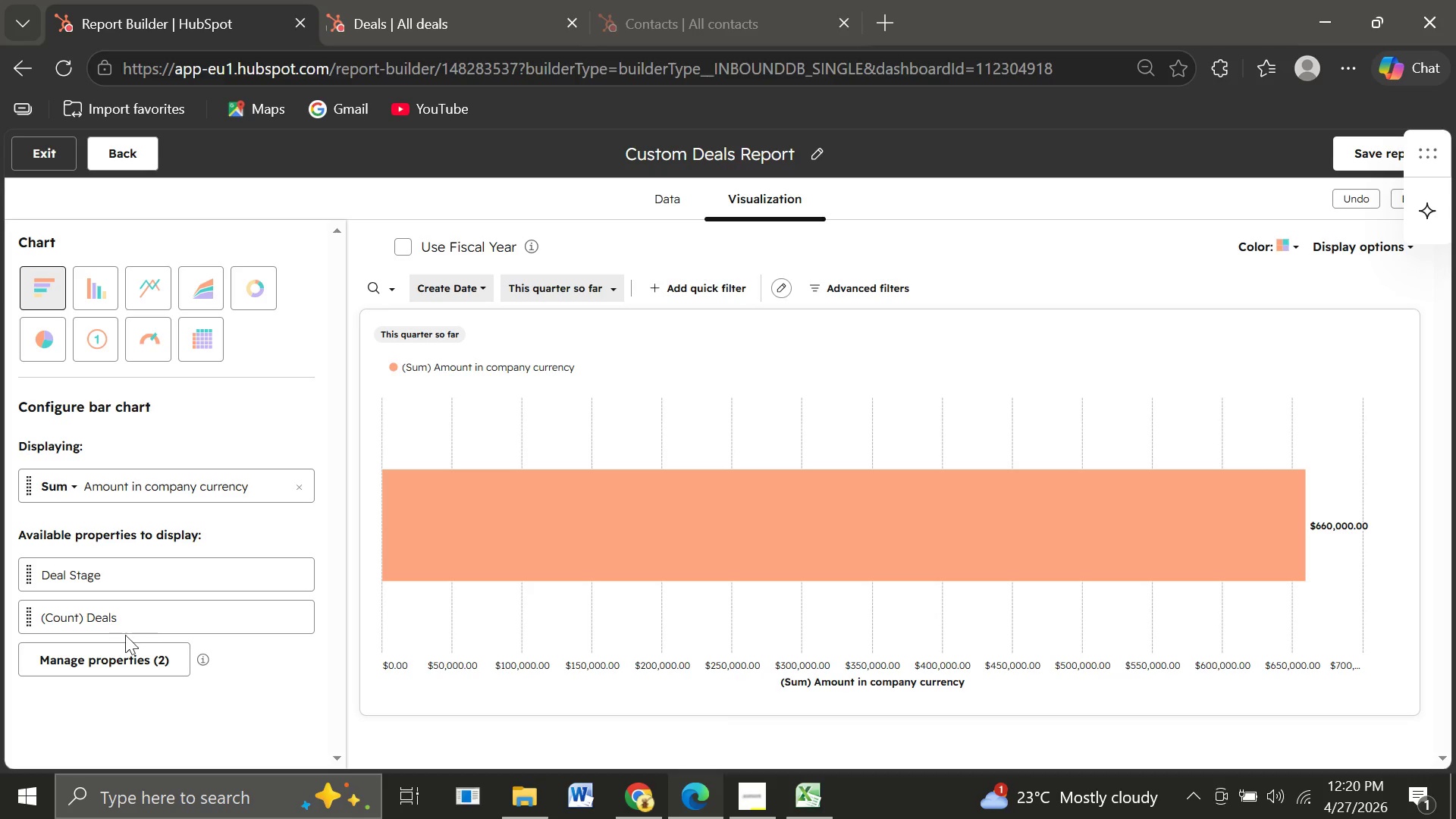 
wait(14.55)
 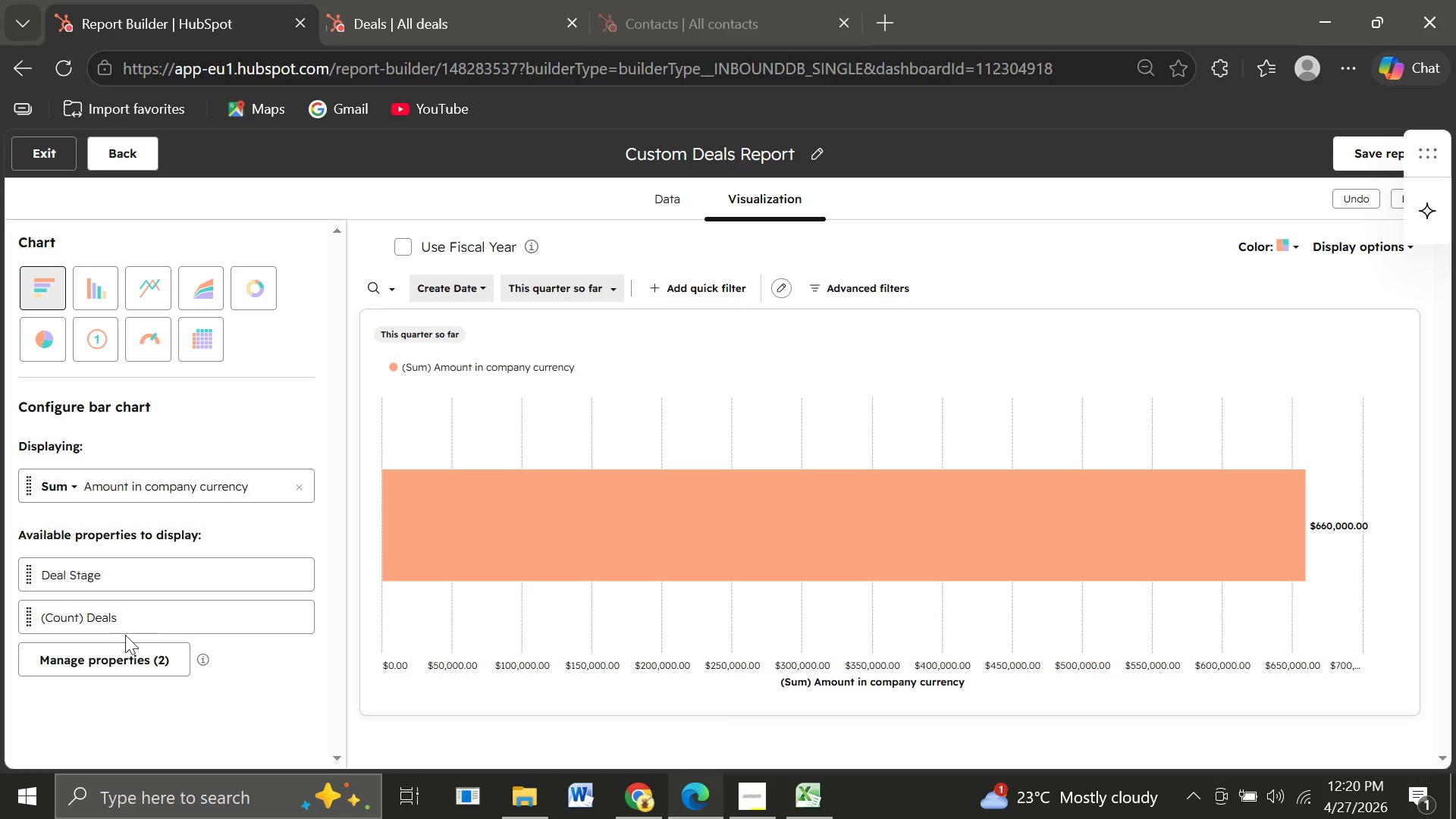 
left_click([300, 491])
 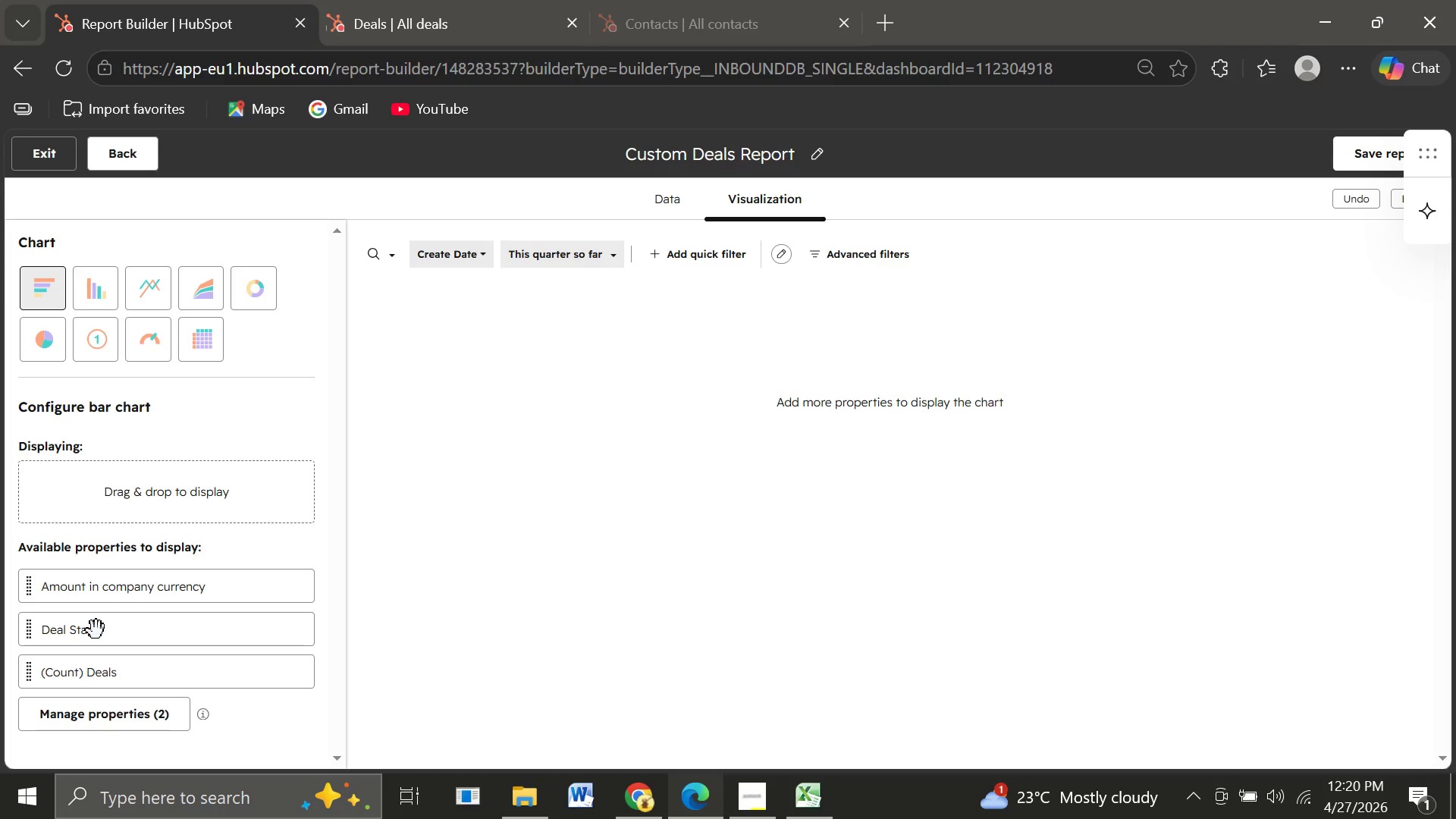 
wait(12.14)
 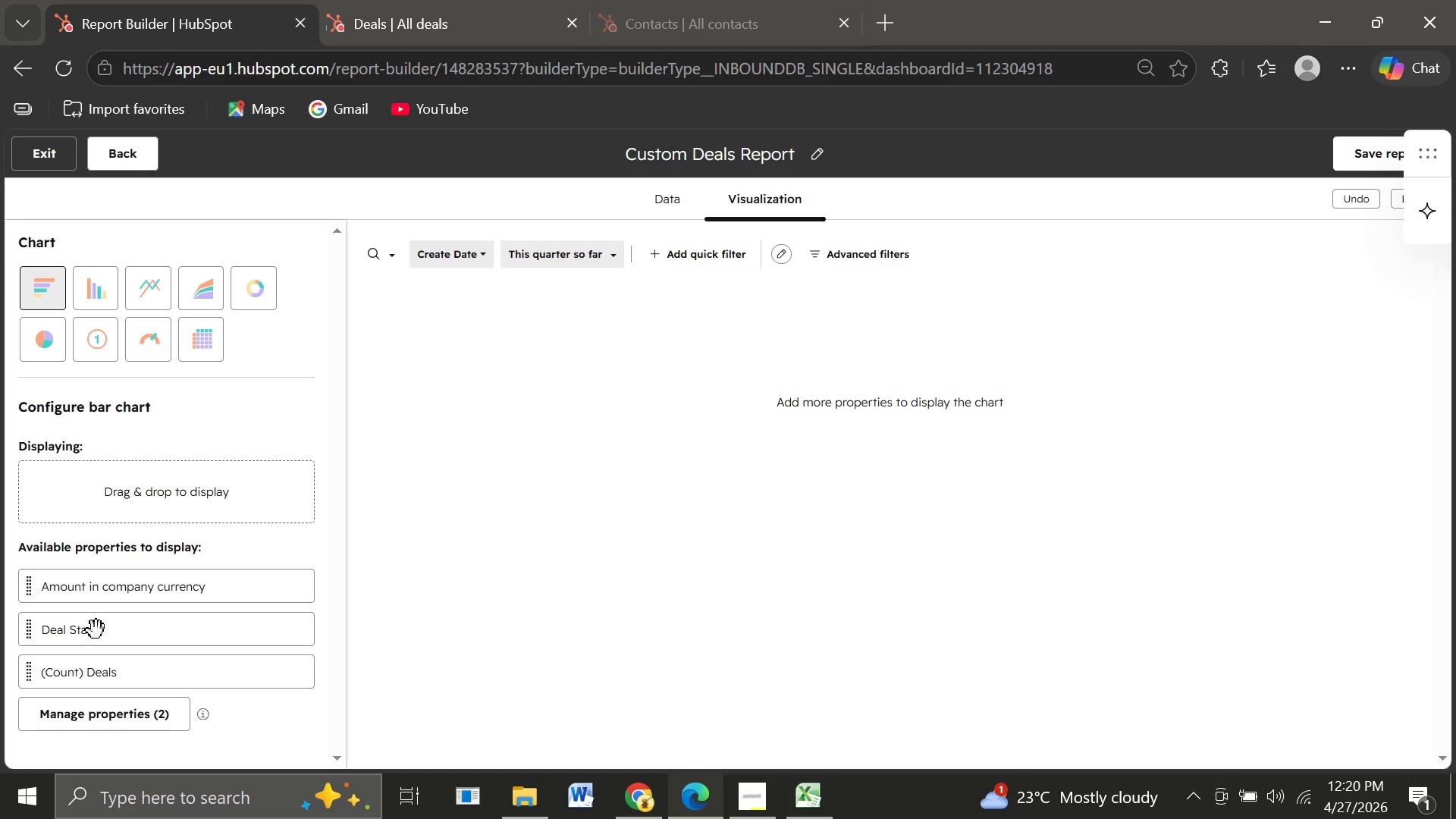 
left_click_drag(start_coordinate=[90, 632], to_coordinate=[136, 504])
 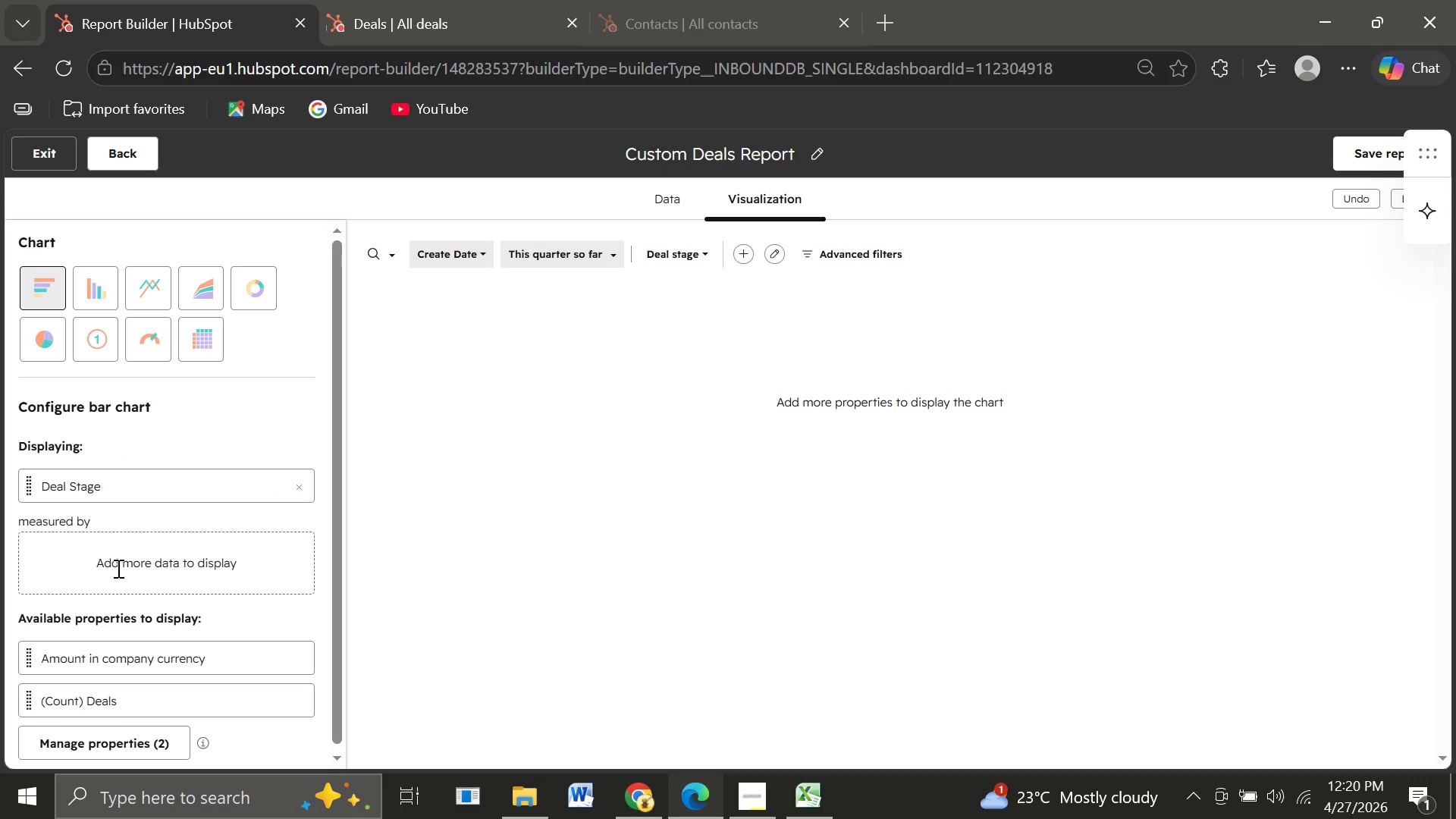 
wait(7.2)
 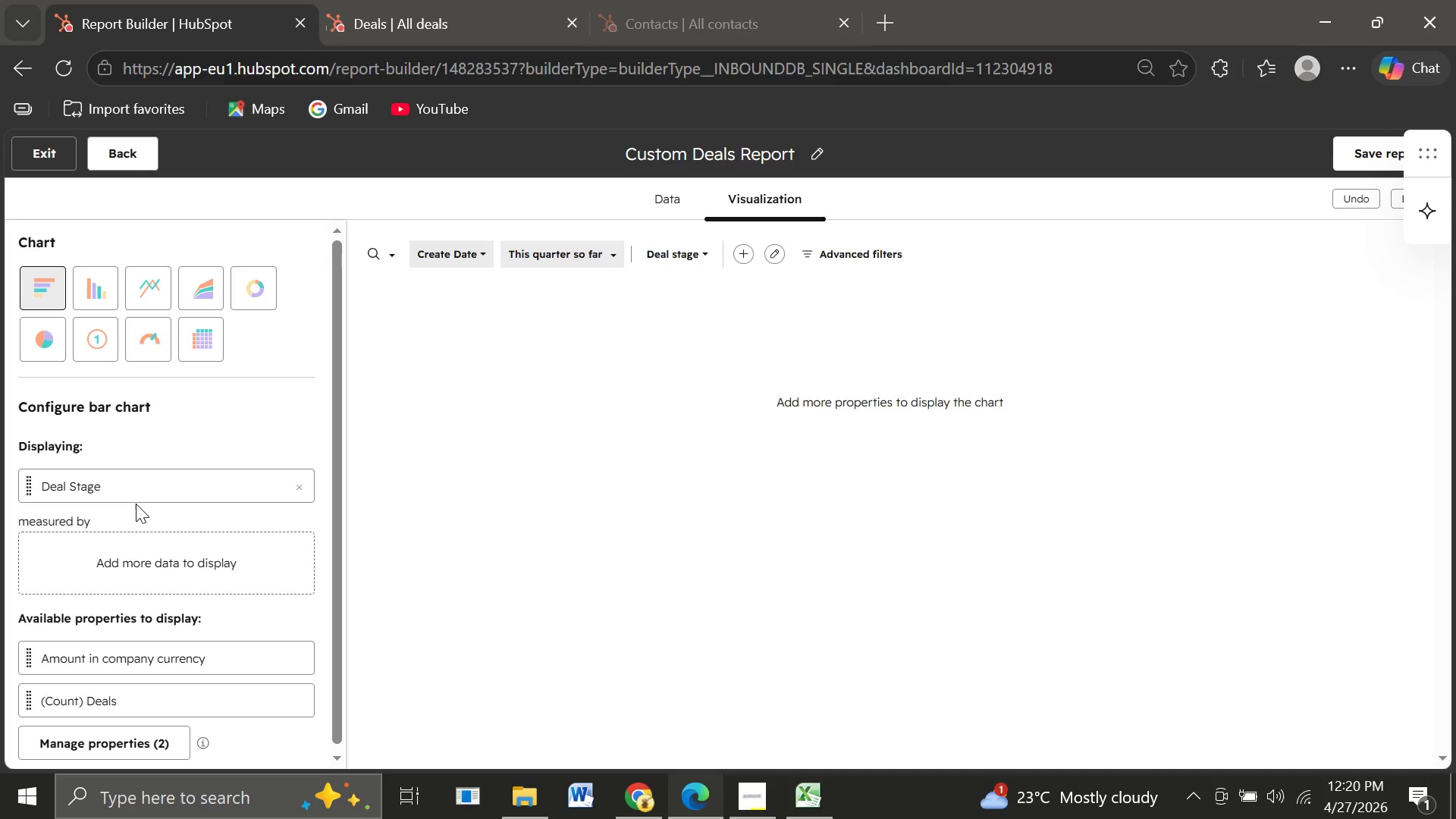 
left_click_drag(start_coordinate=[93, 673], to_coordinate=[108, 562])
 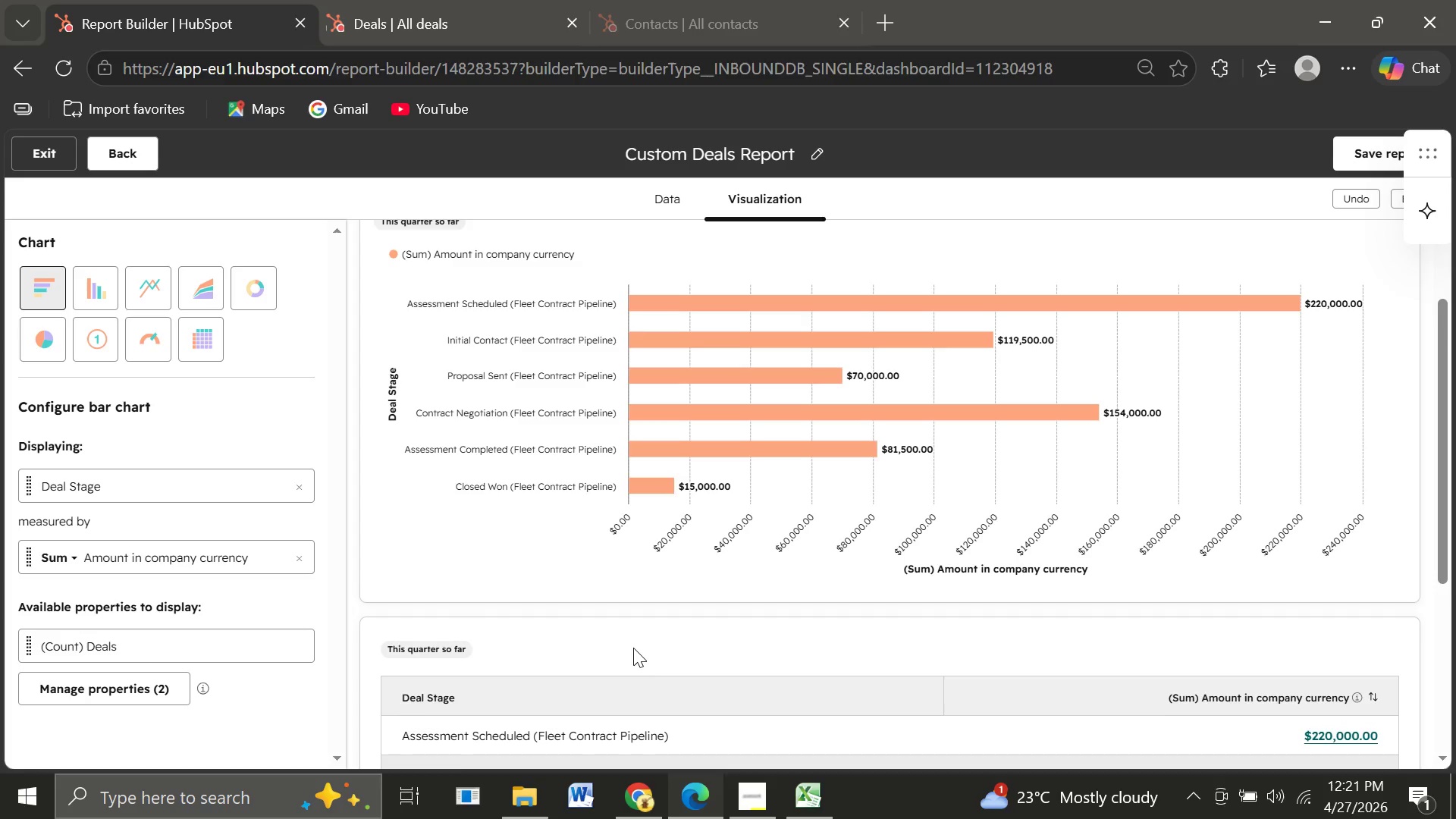 
wait(35.22)
 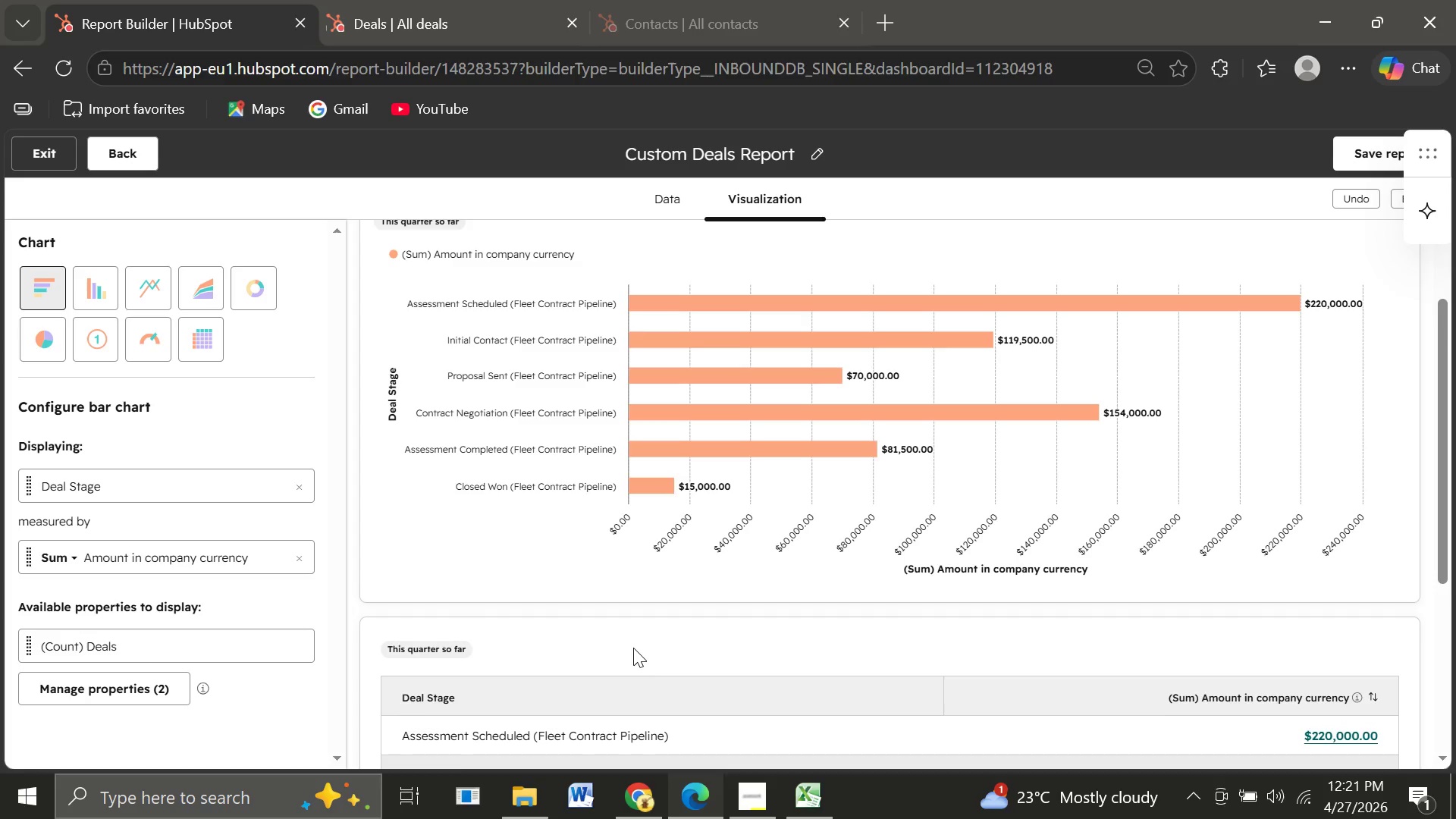 
mouse_move([56, 274])
 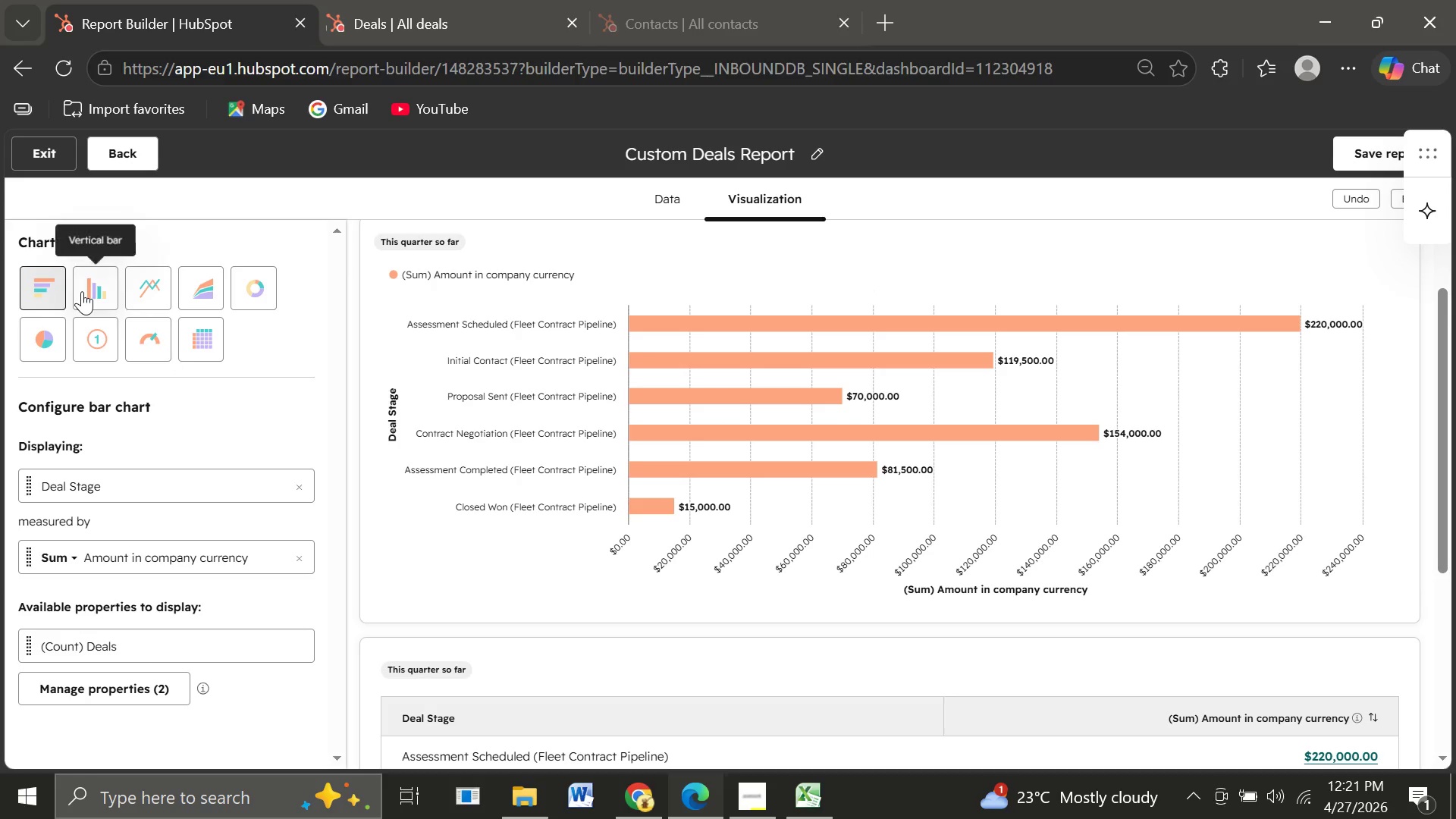 
left_click([82, 291])
 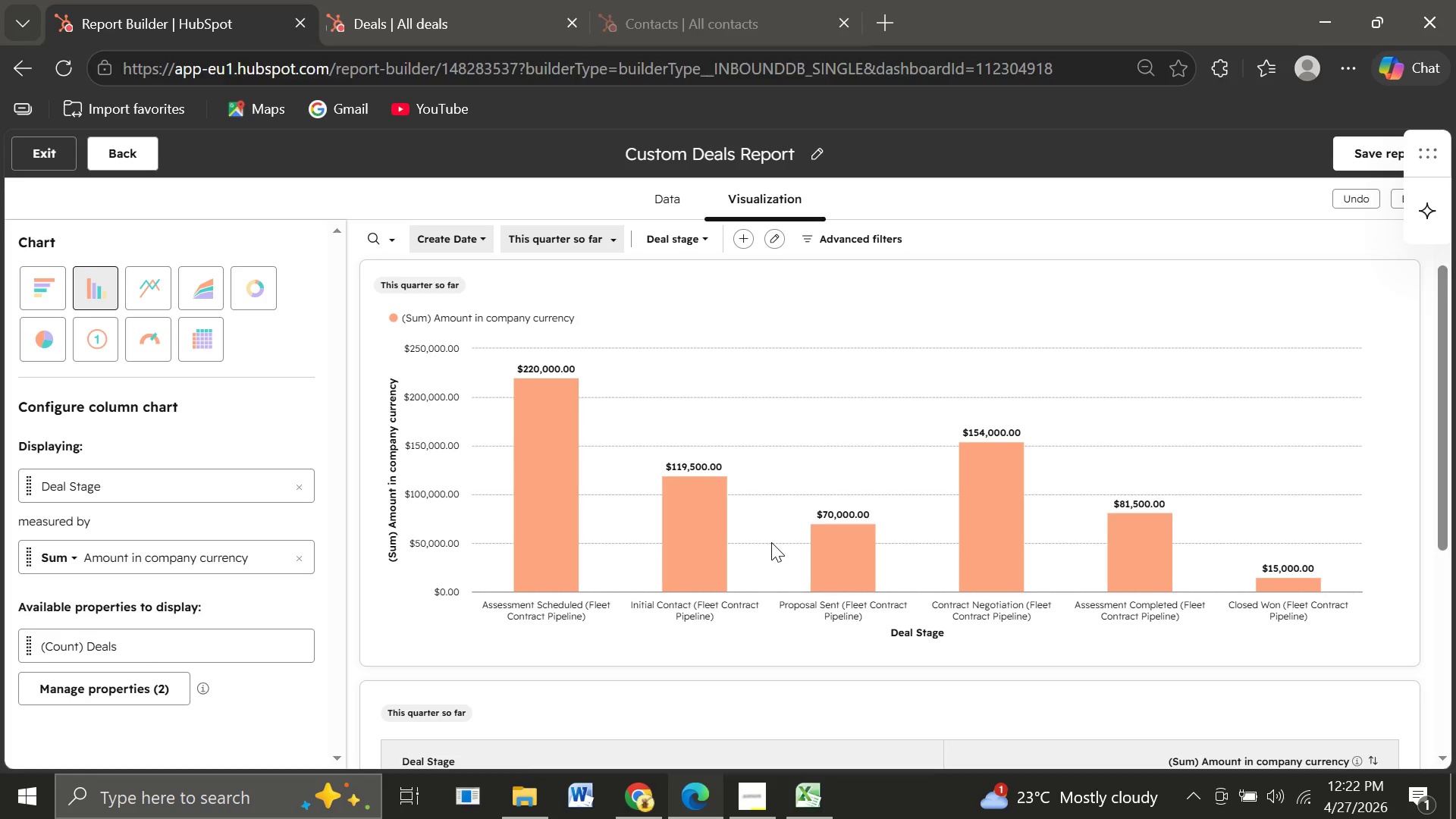 
wait(37.56)
 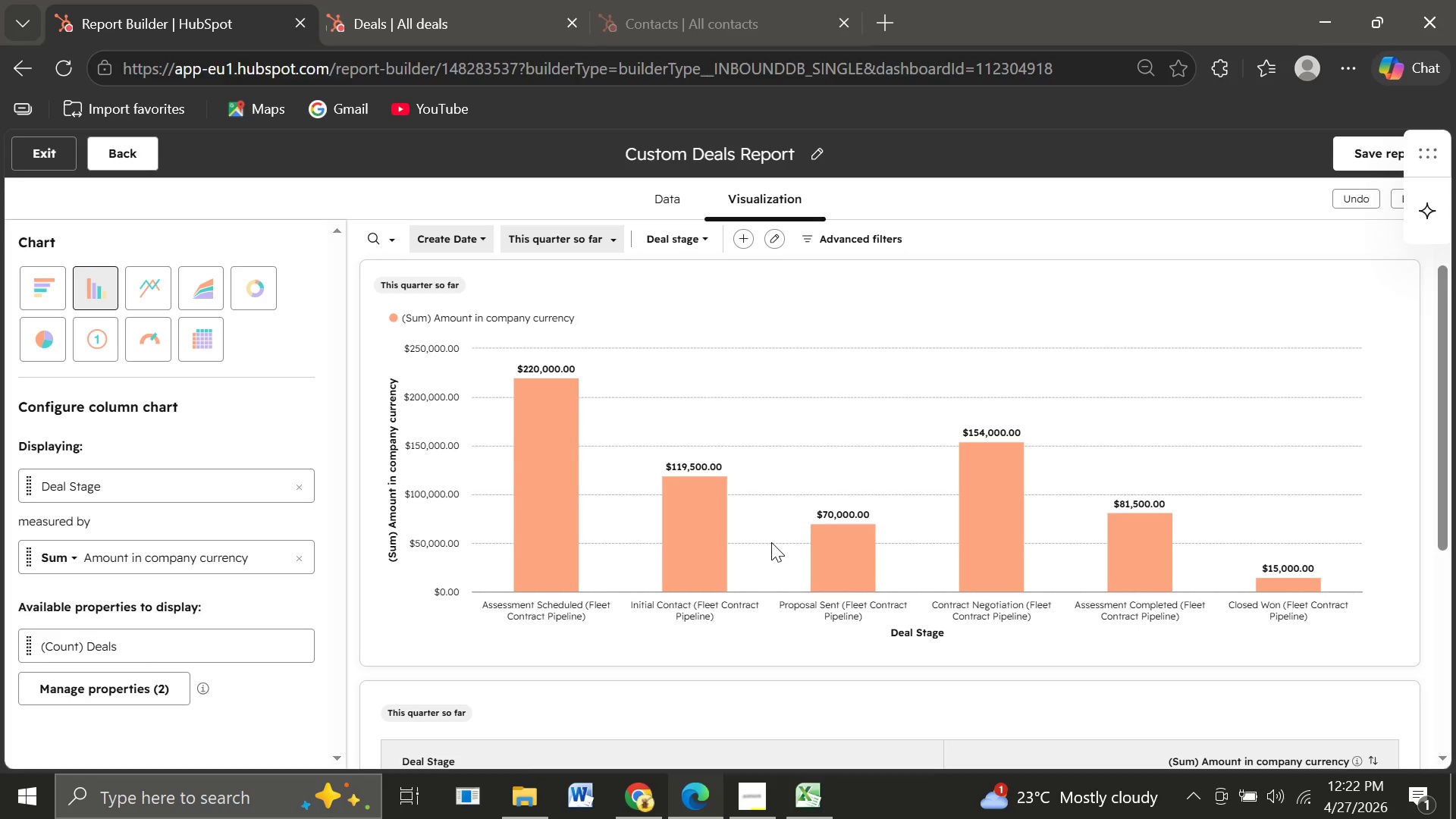 
left_click([29, 294])
 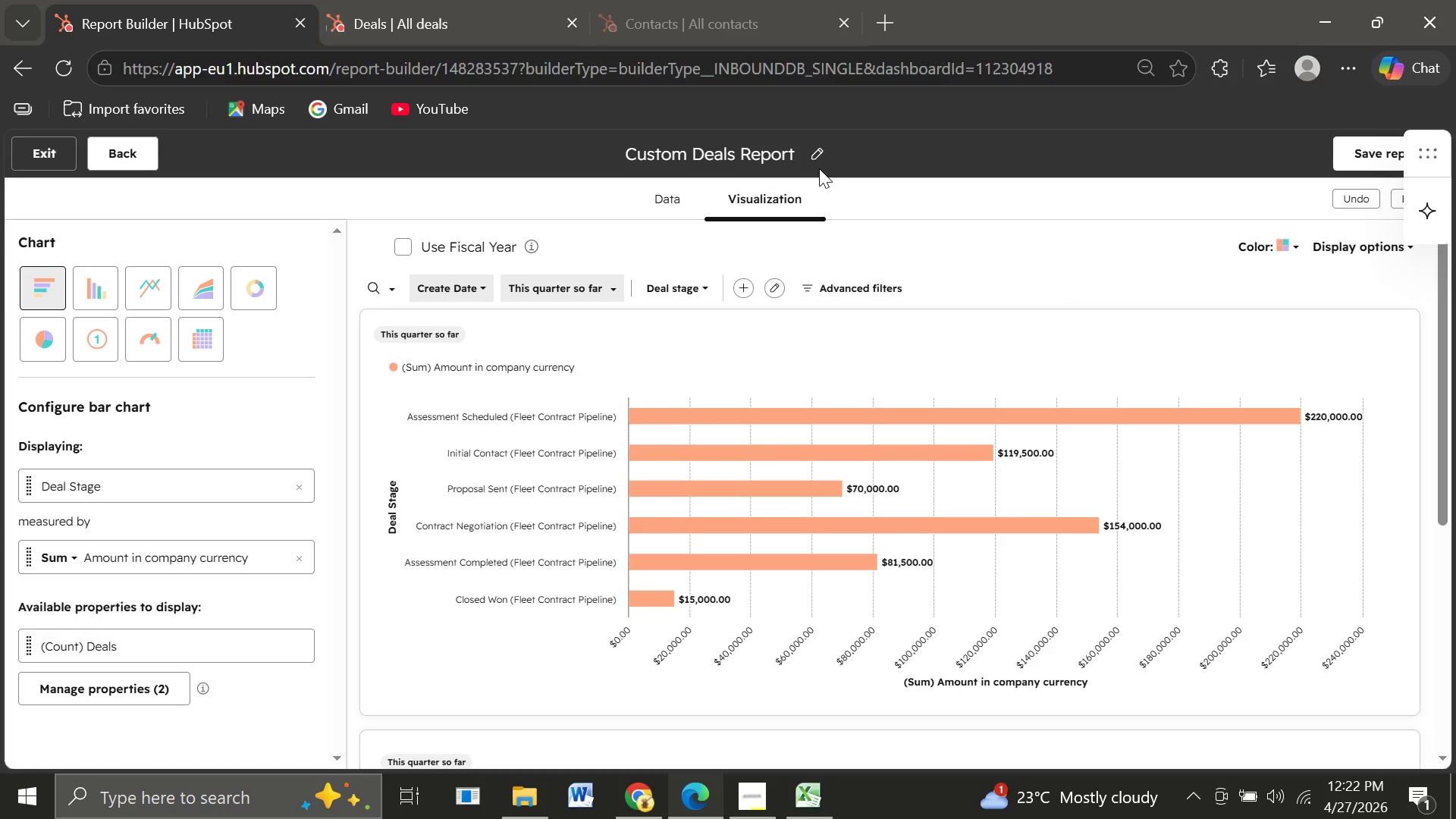 
wait(15.39)
 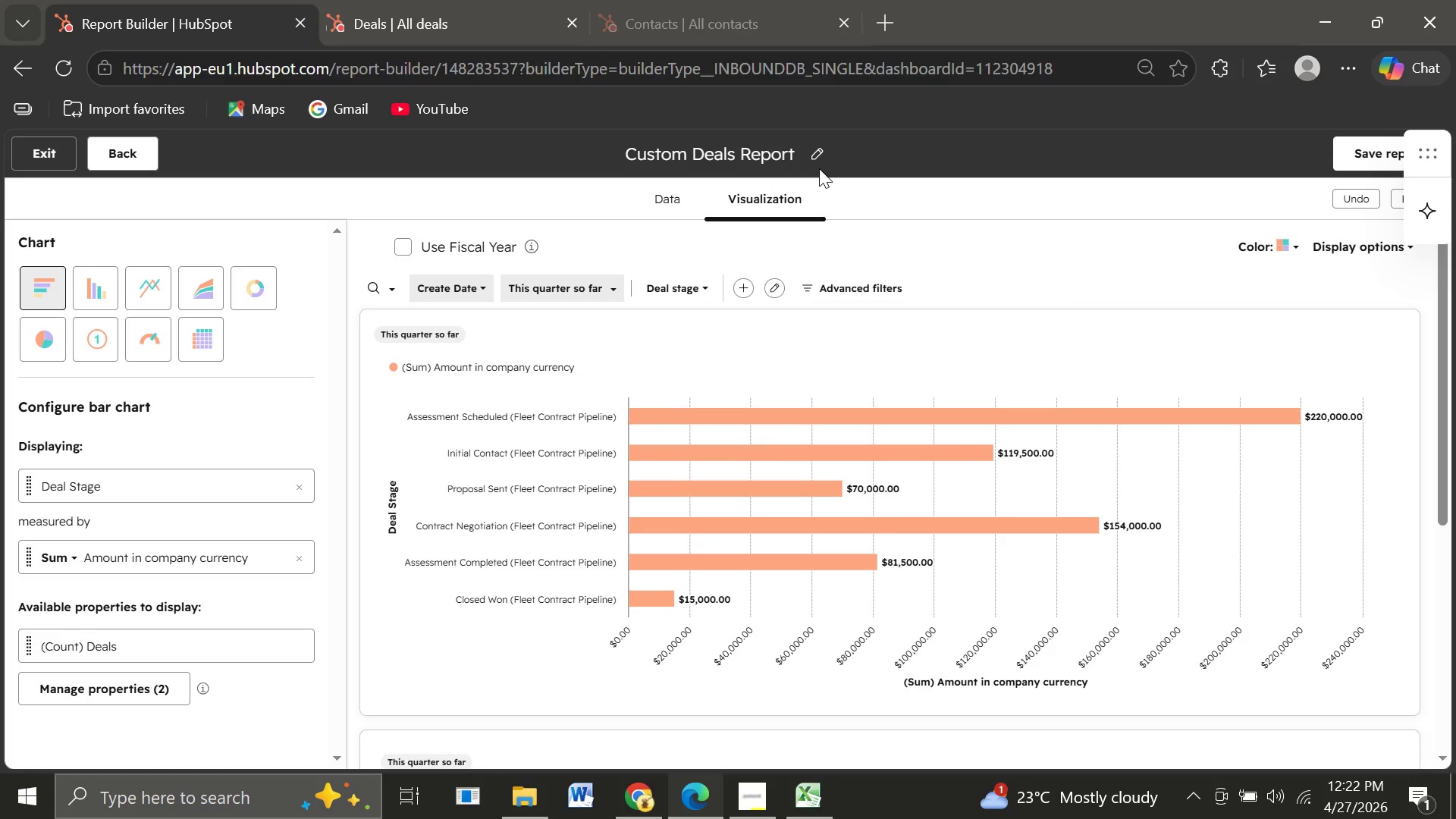 
left_click([817, 156])
 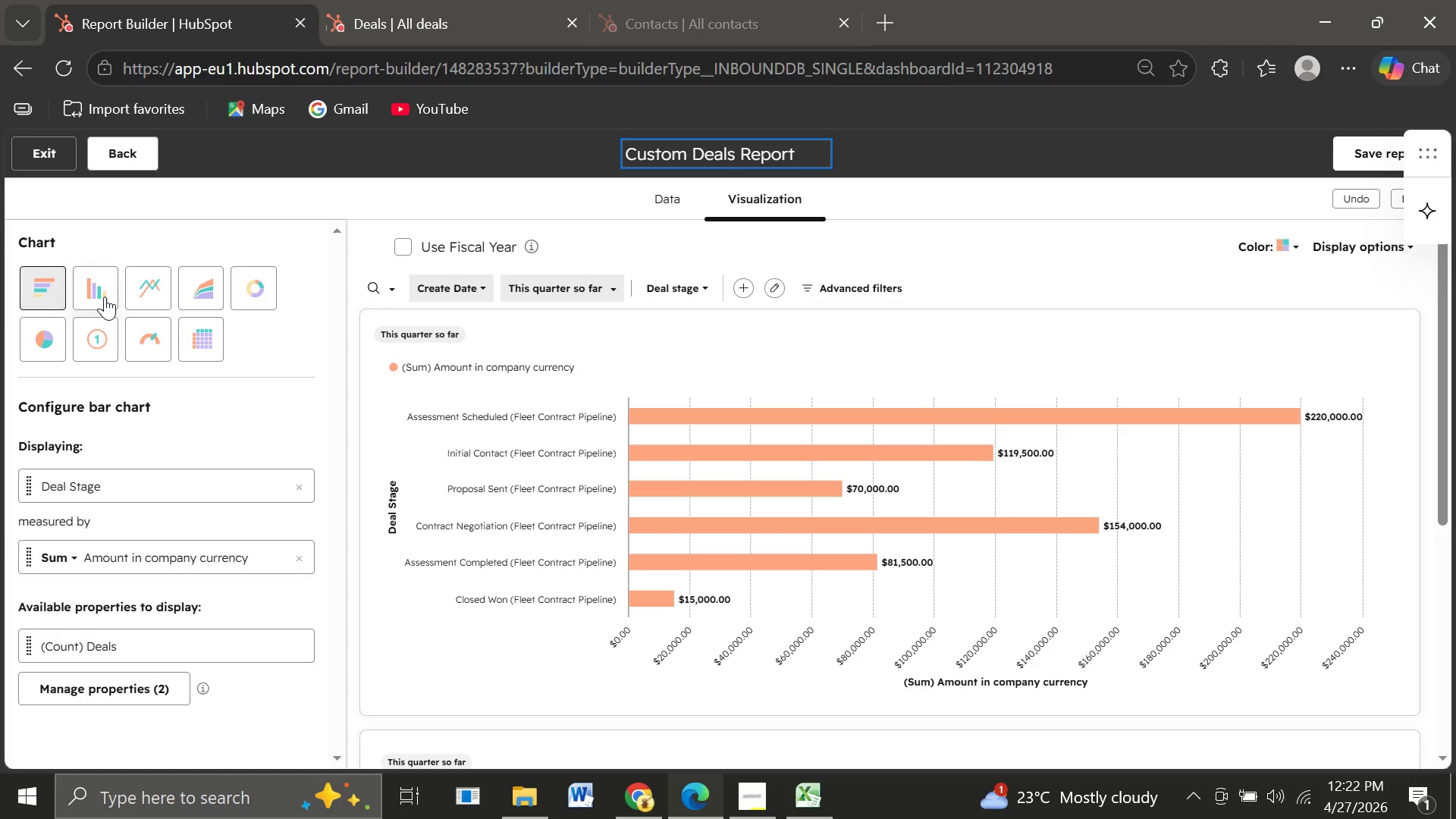 
left_click([100, 296])
 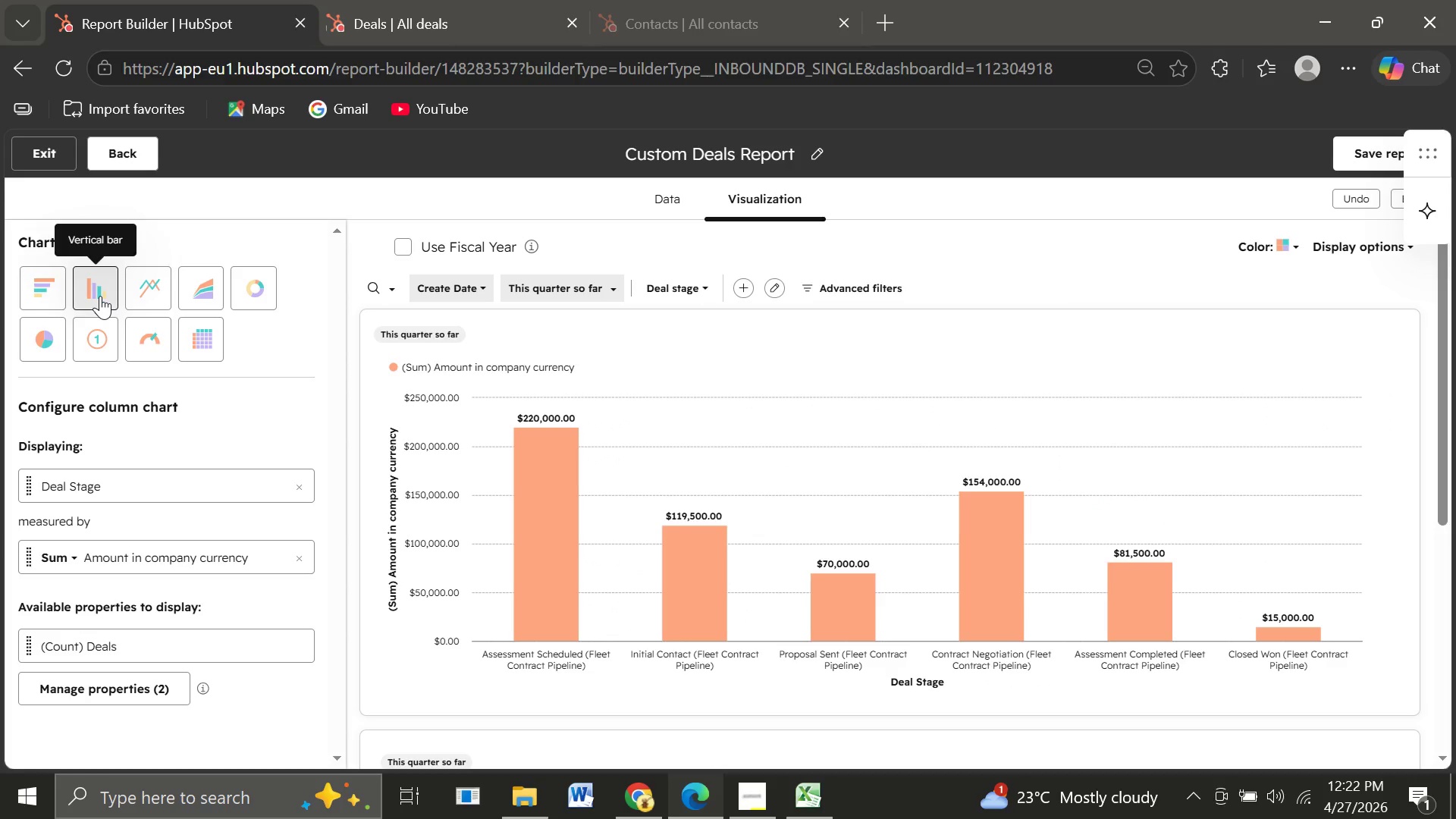 
wait(9.58)
 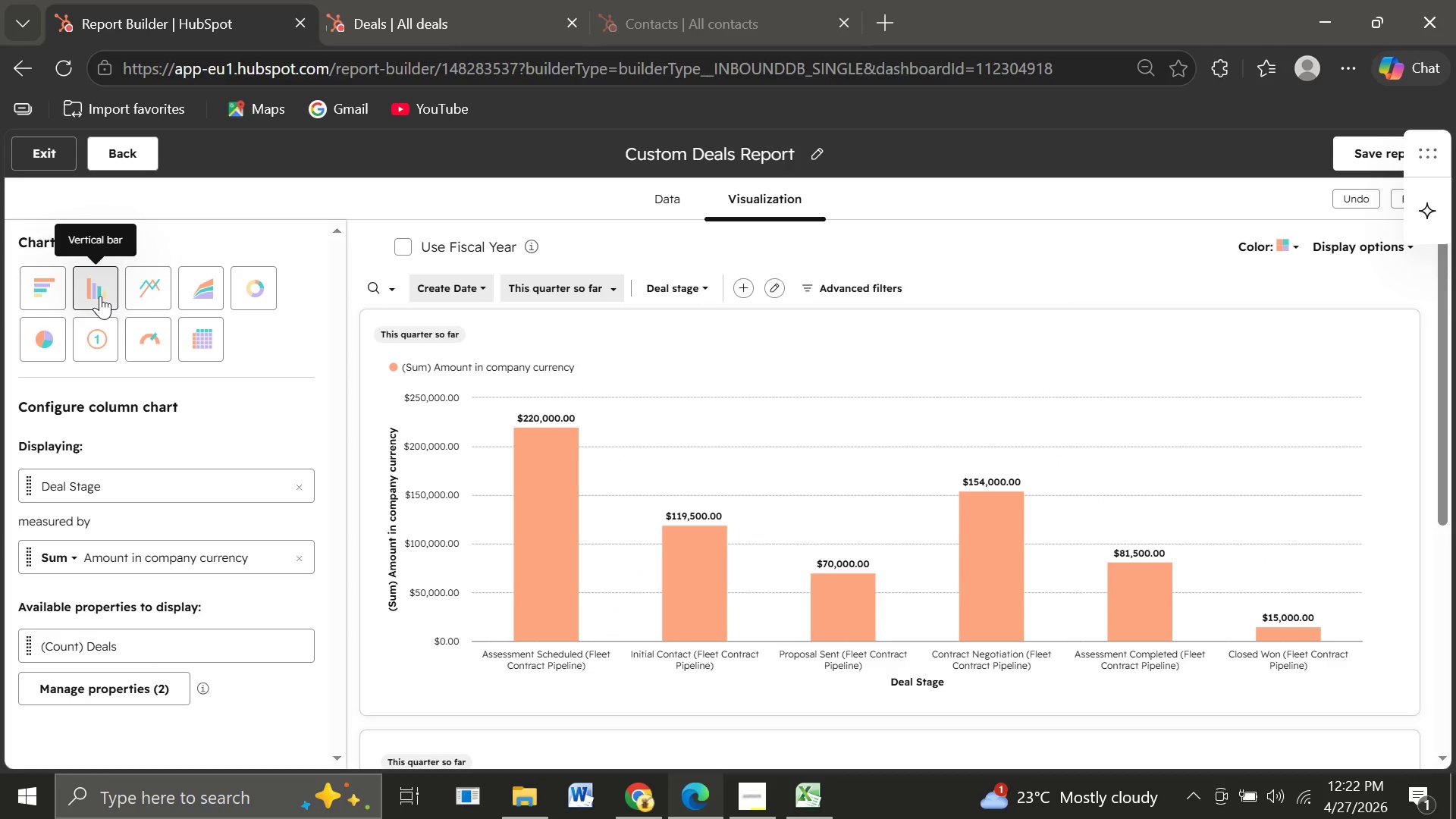 
left_click([814, 156])
 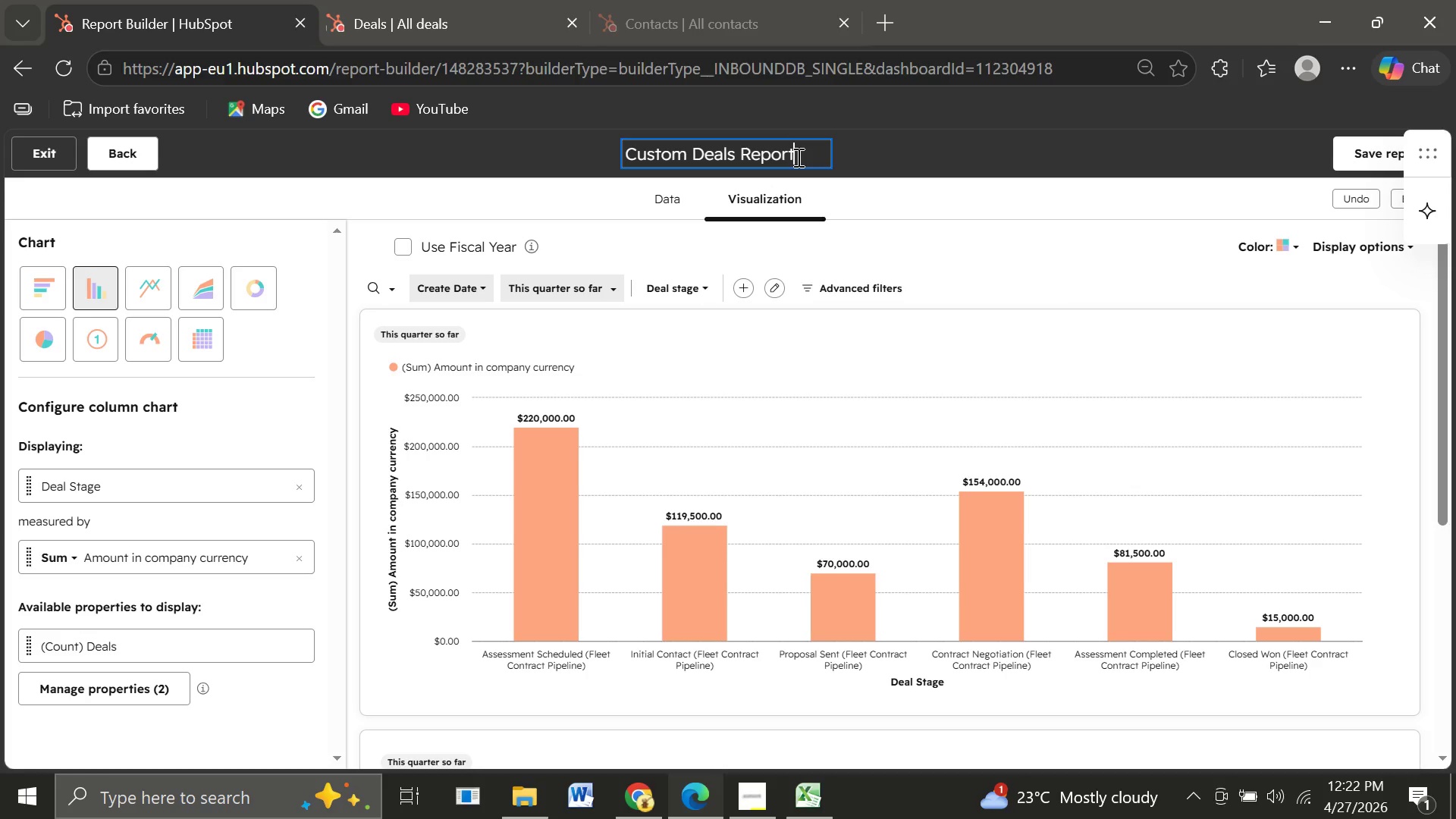 
hold_key(key=Backspace, duration=1.39)
 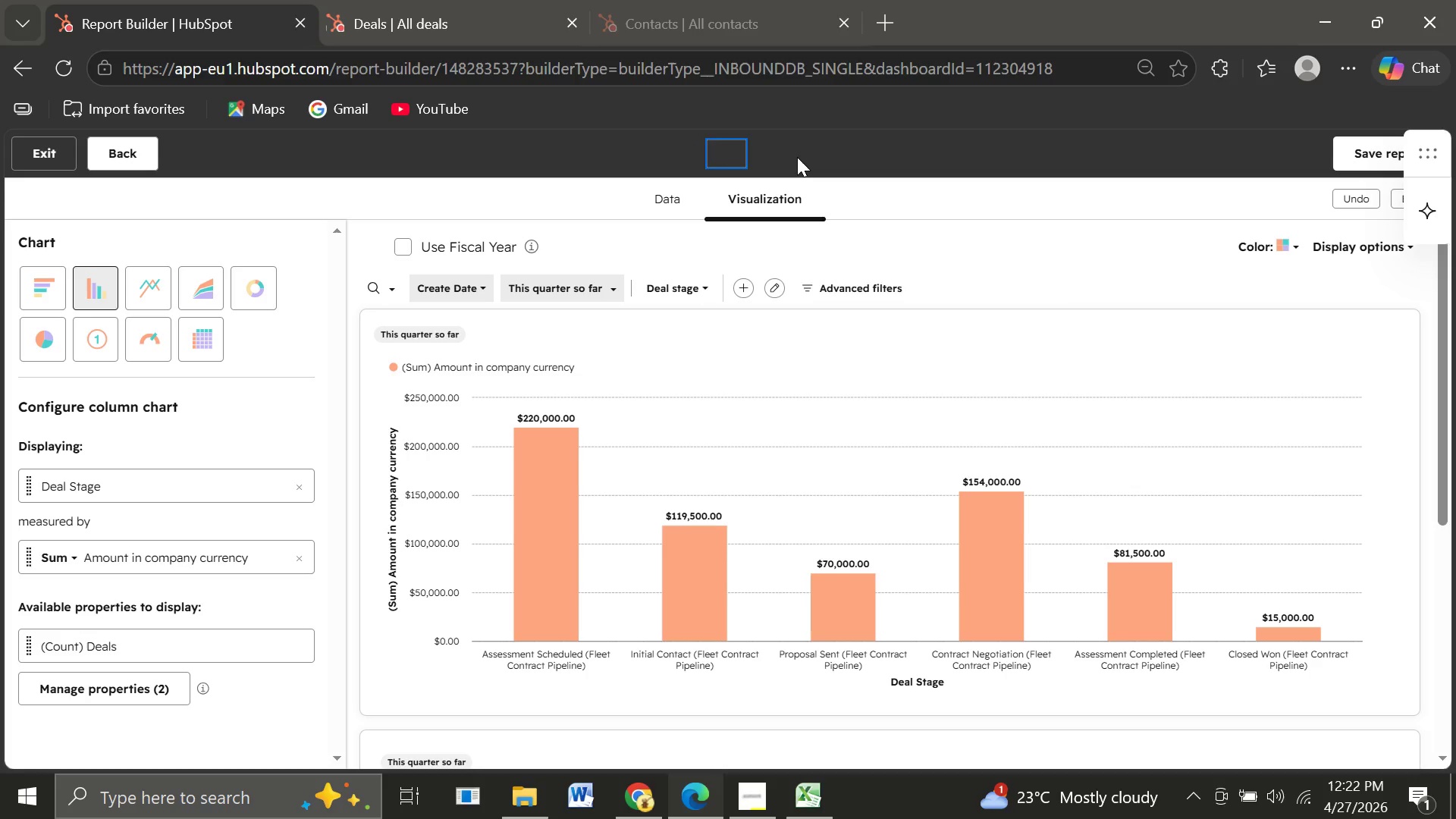 
type(Fleet Contact Value by Deal Stage)
 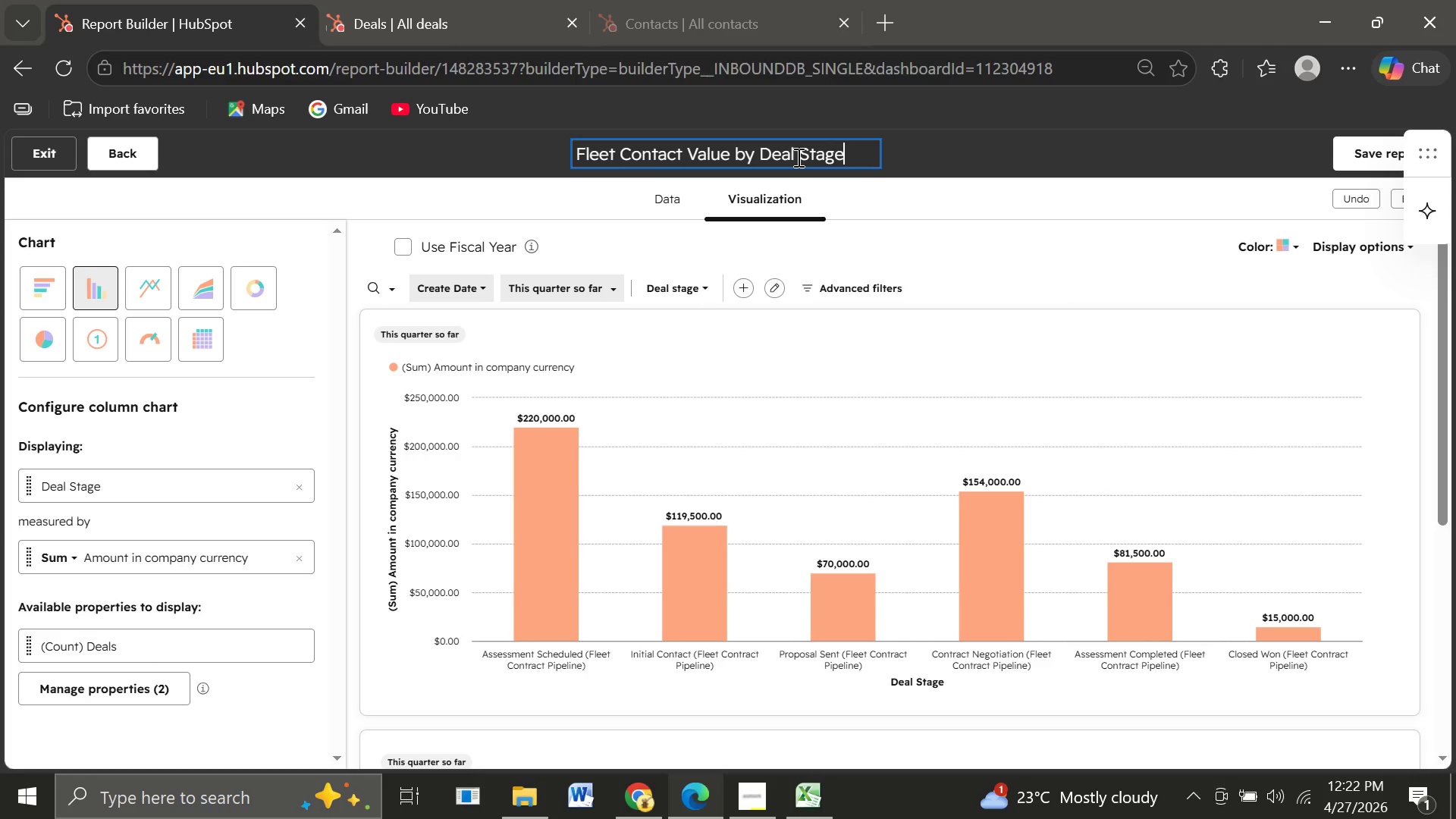 
wait(12.19)
 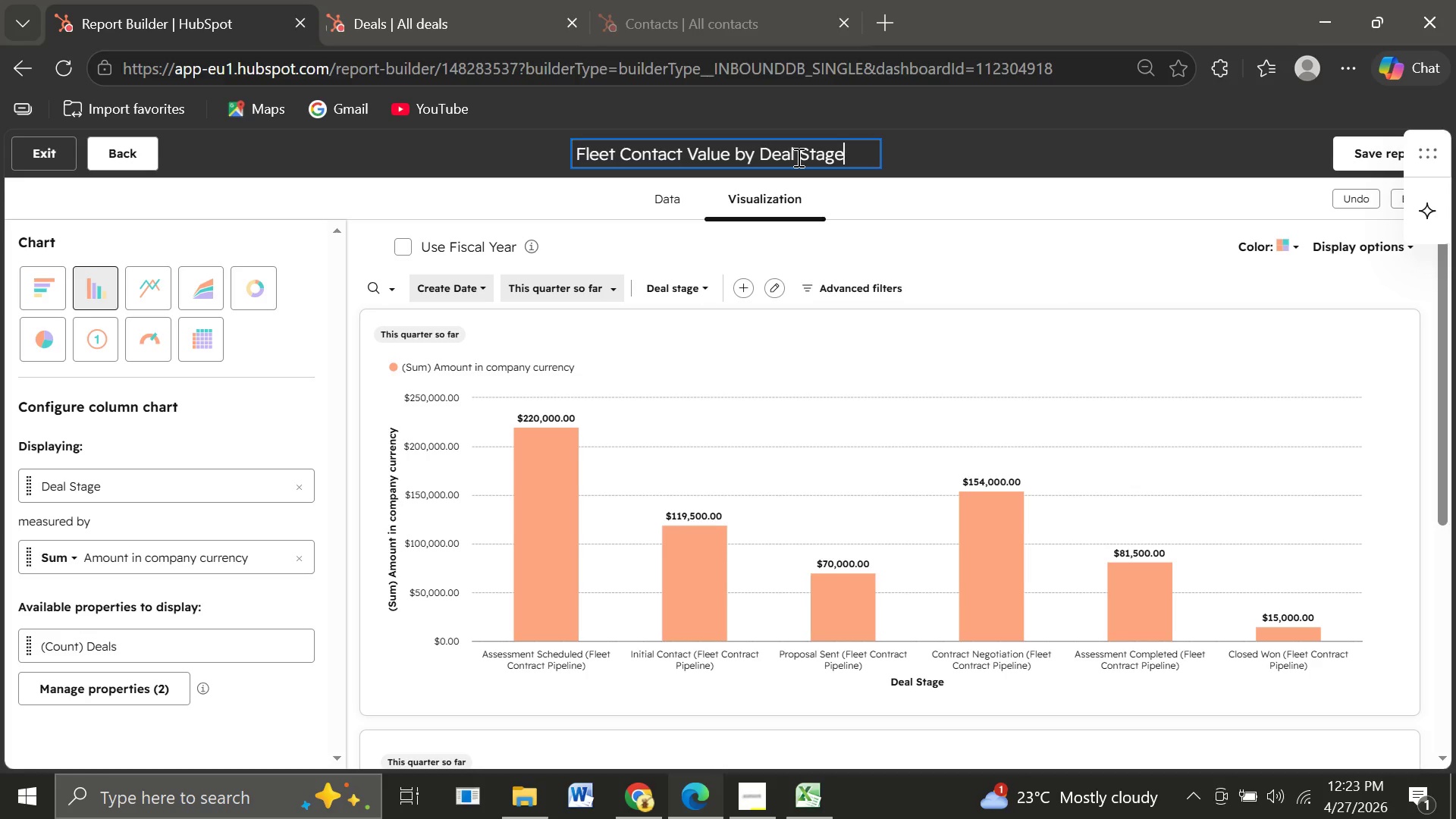 
left_click([1380, 152])
 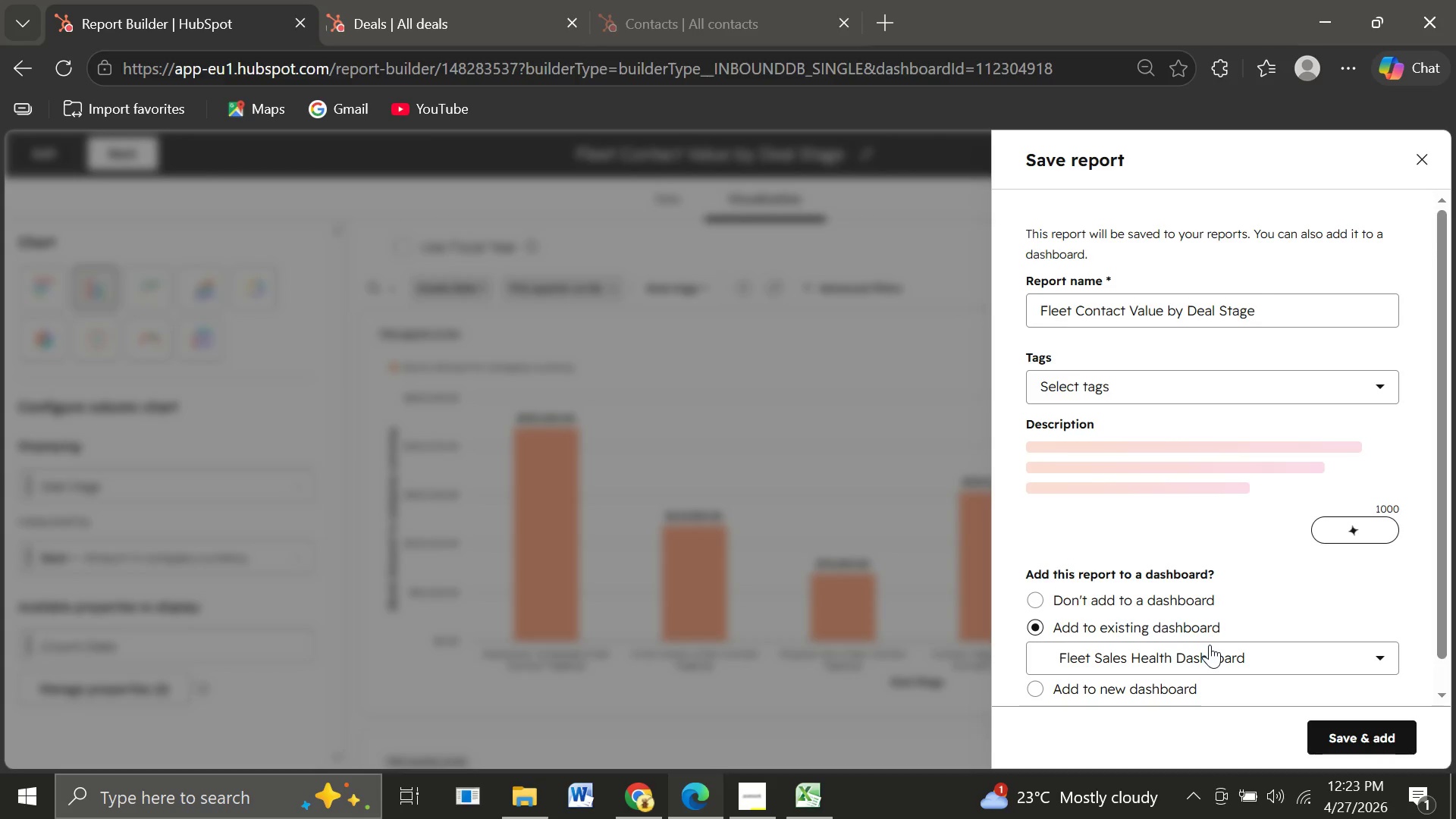 
wait(7.32)
 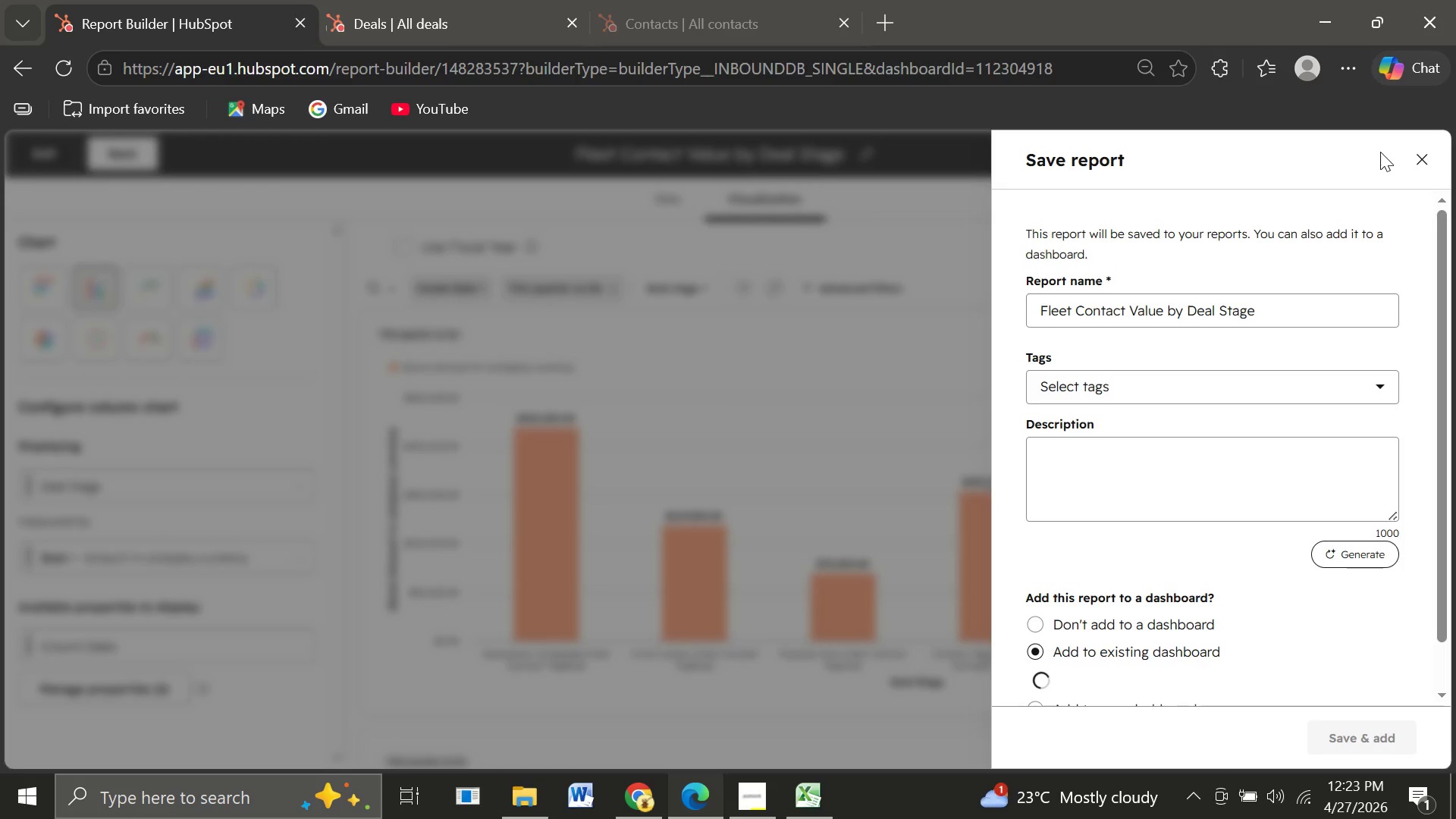 
mouse_move([1090, 598])
 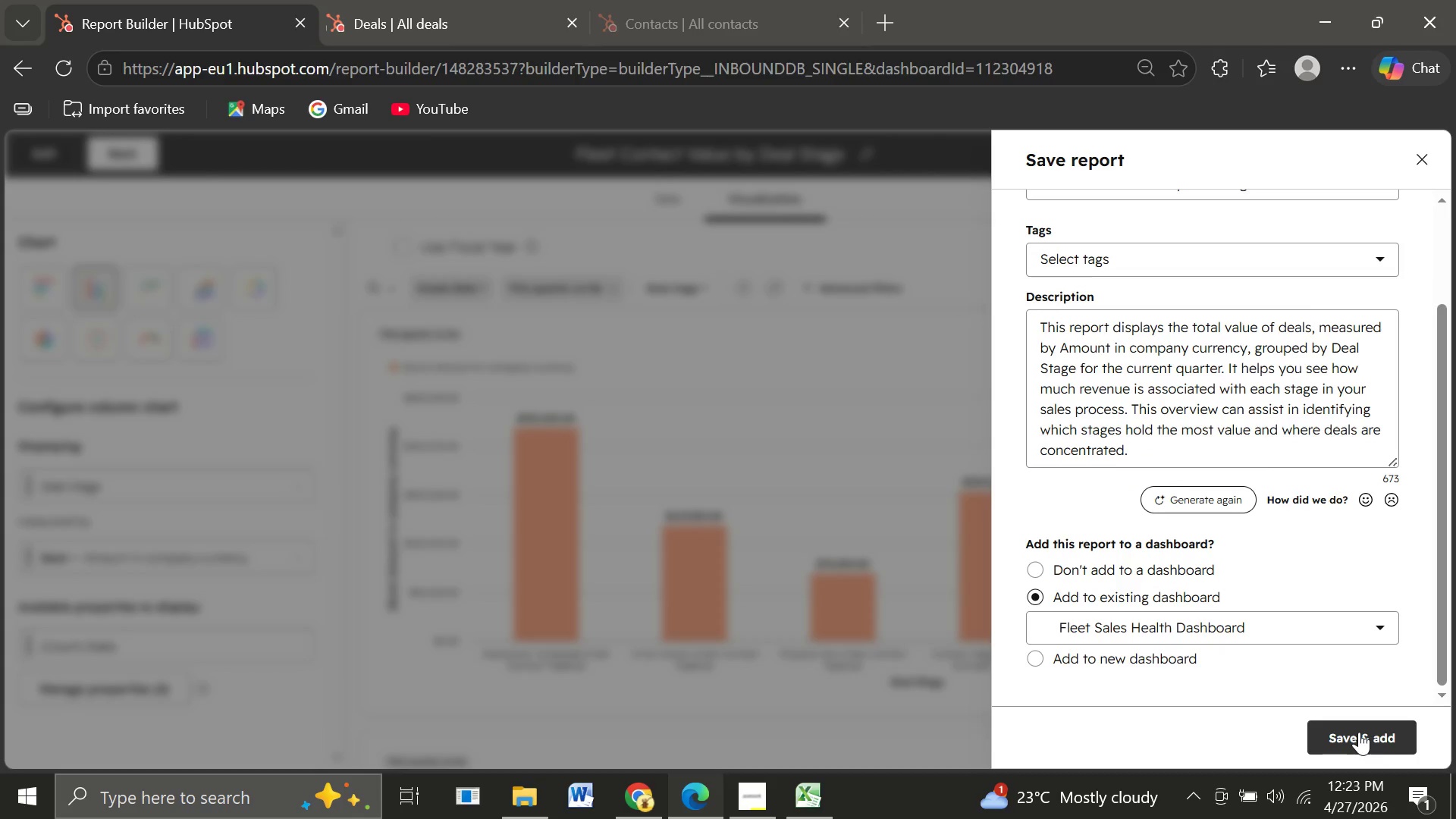 
left_click([1359, 732])
 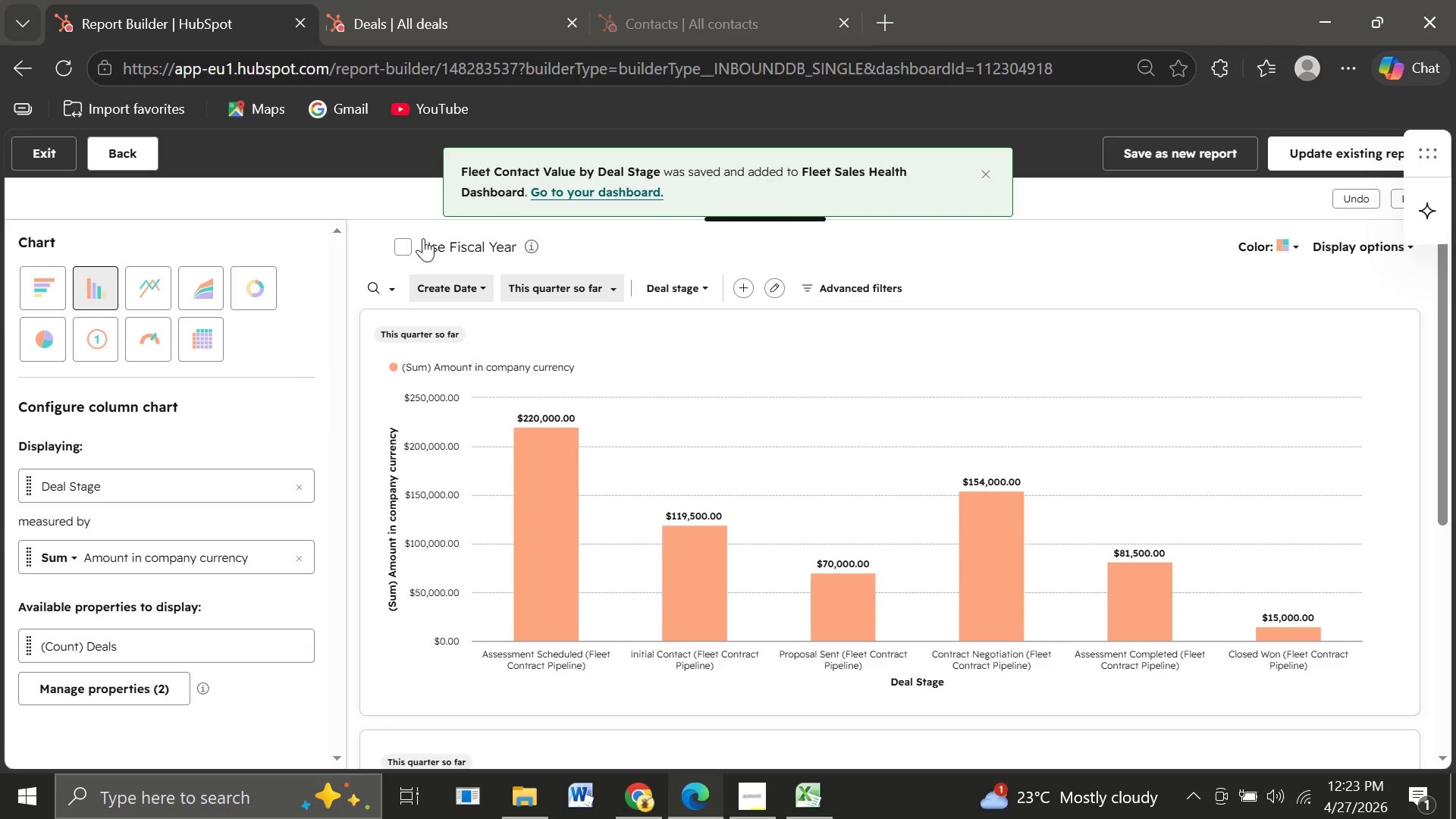 
wait(6.5)
 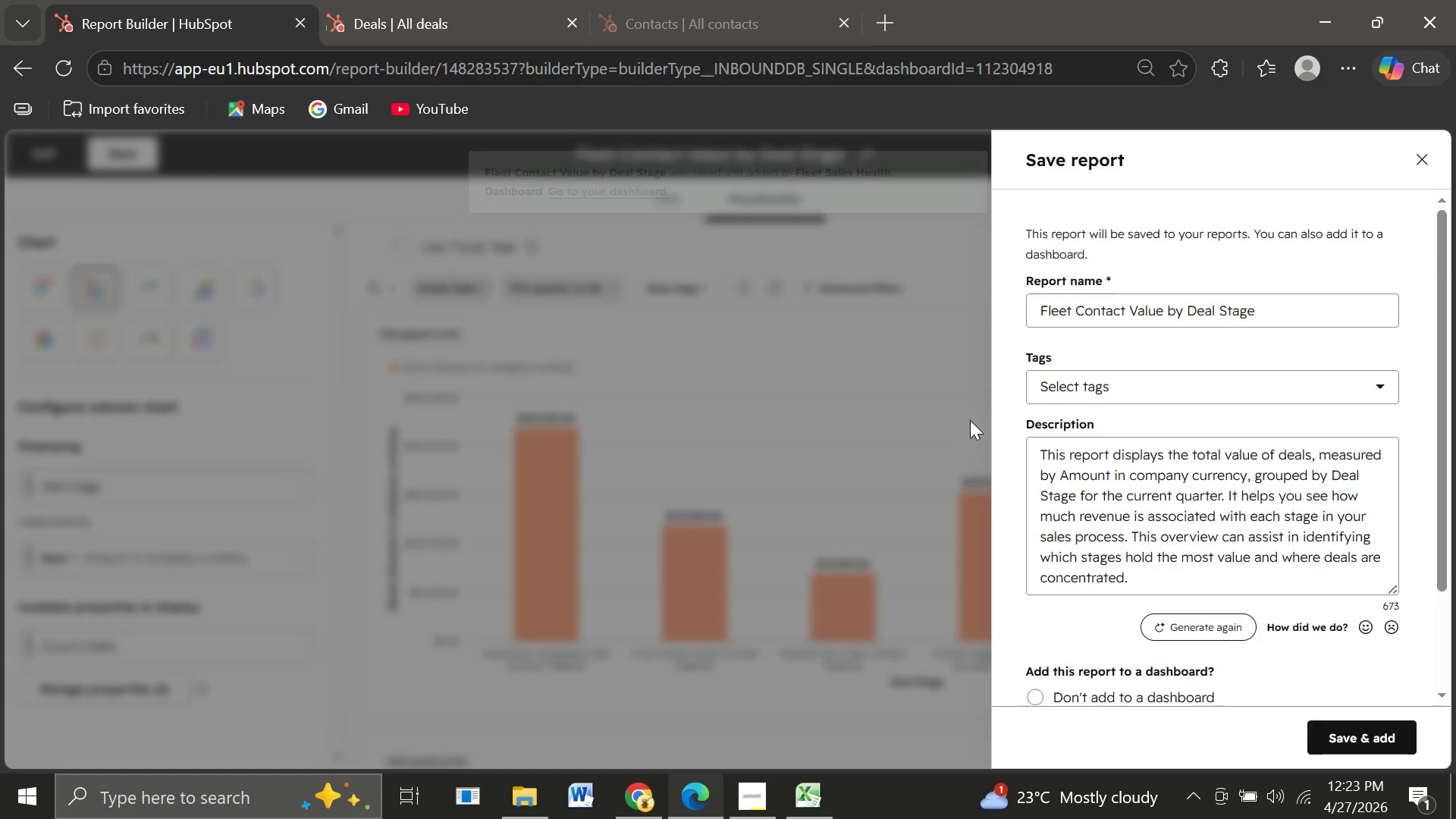 
left_click([579, 193])
 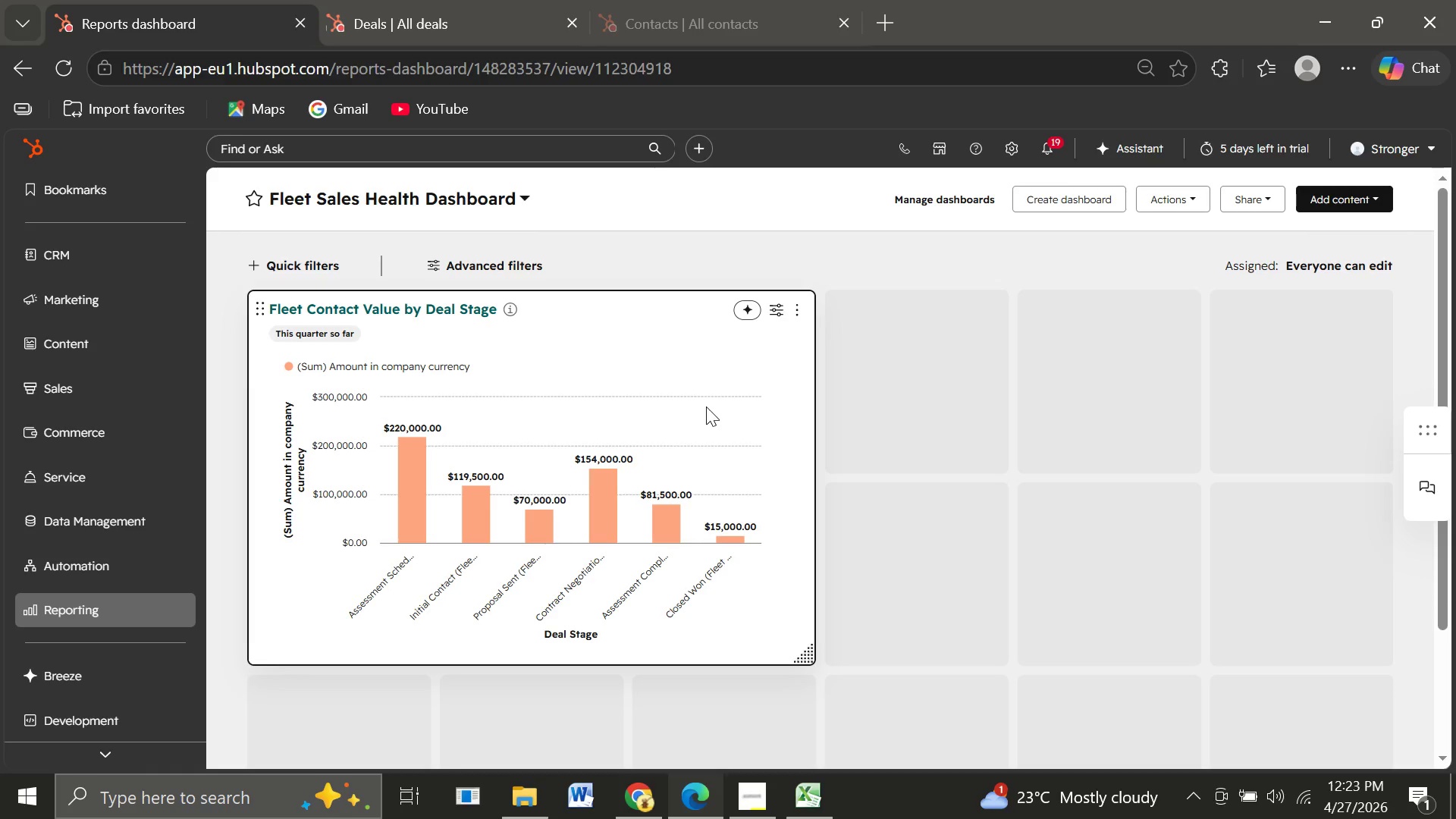 
wait(15.73)
 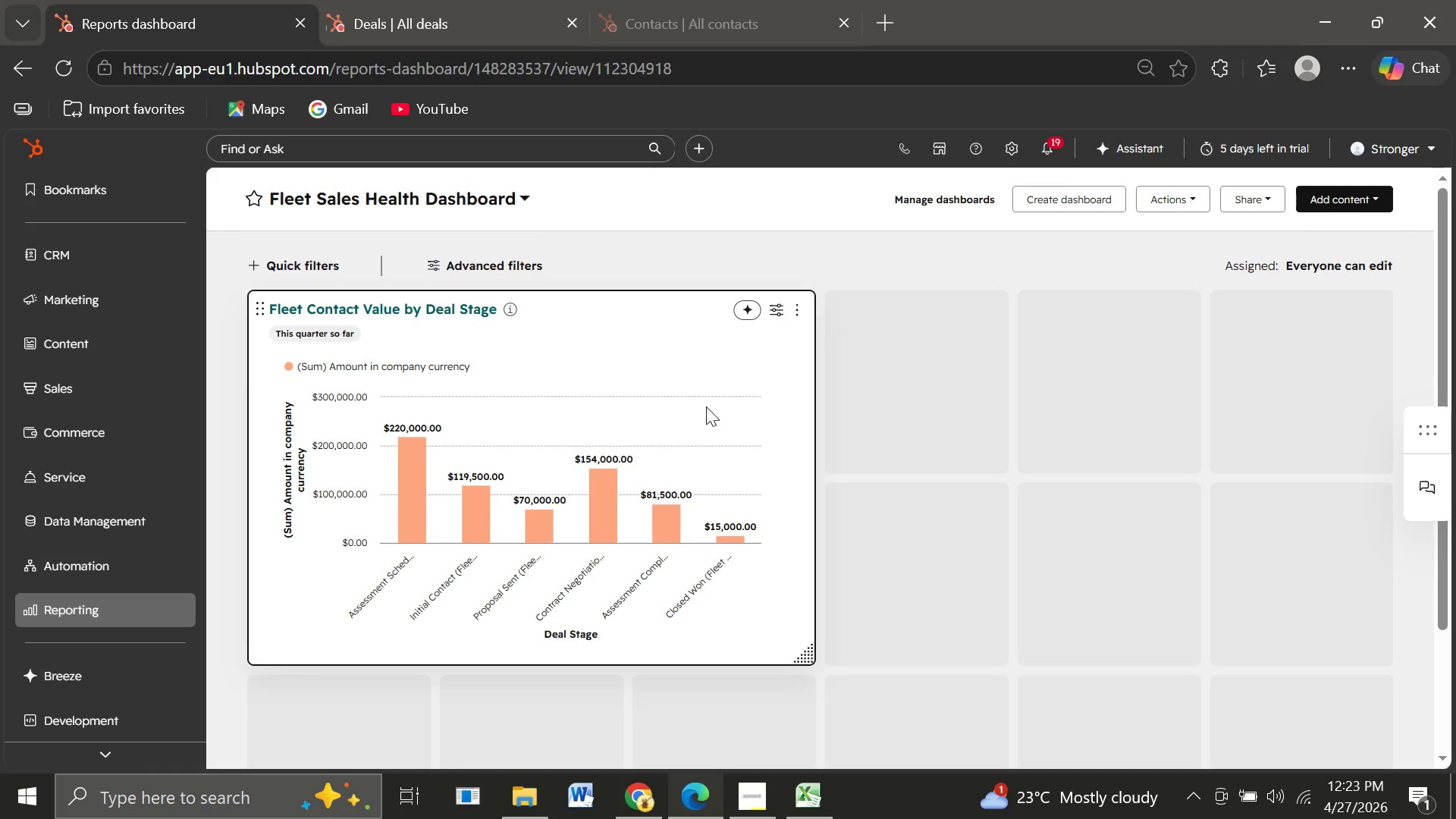 
left_click([1342, 195])
 